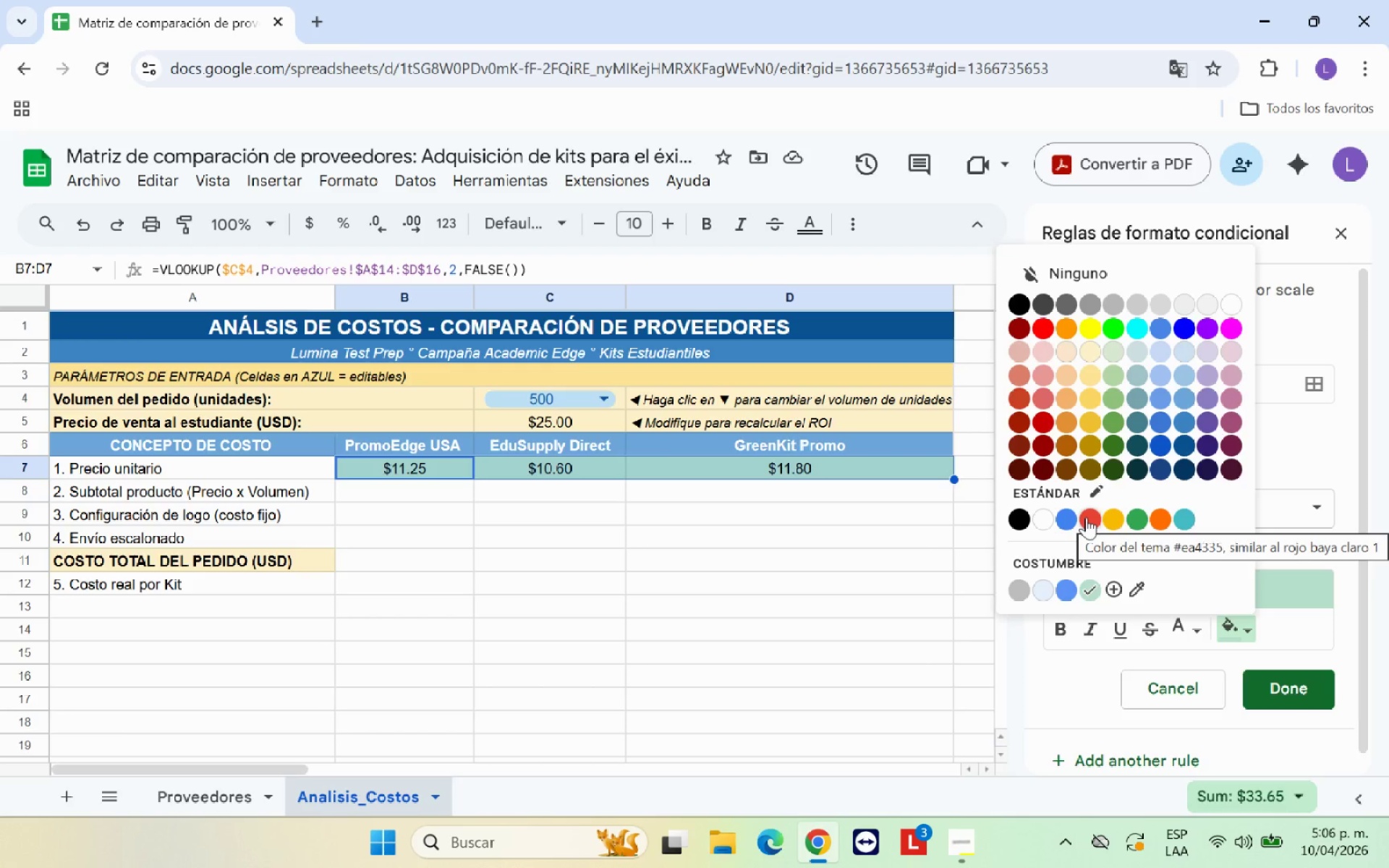 
left_click([1086, 517])
 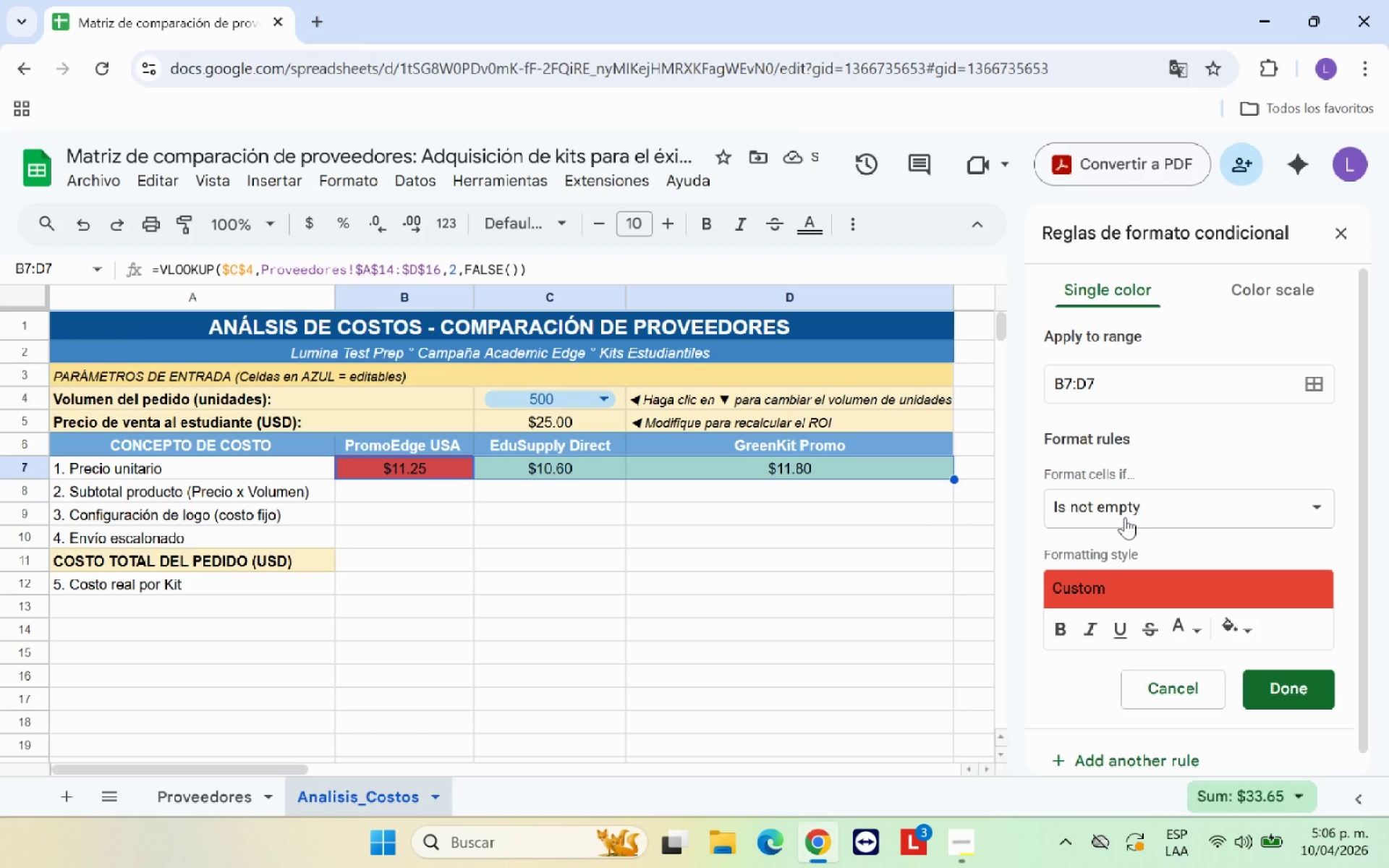 
left_click([1226, 511])
 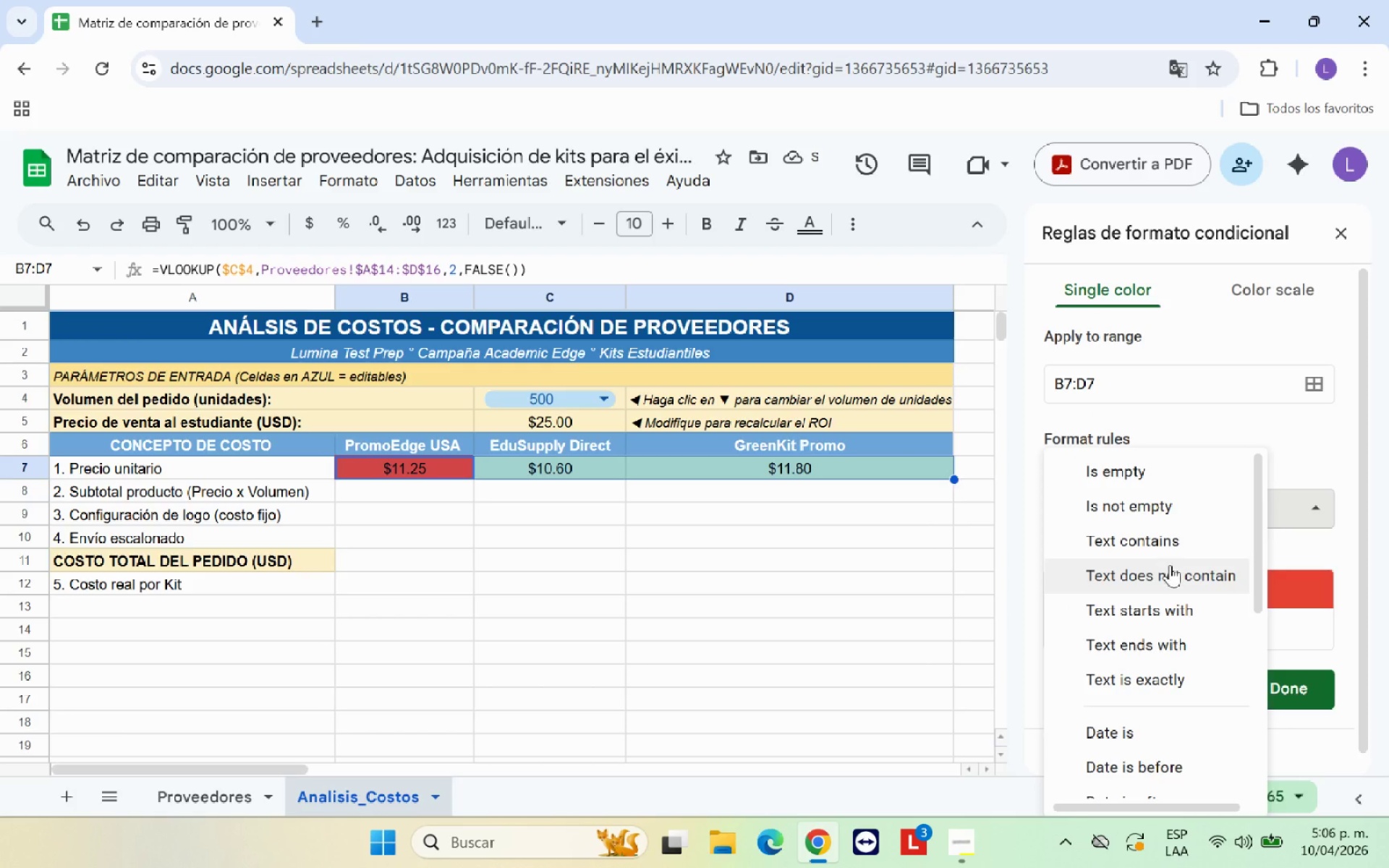 
scroll: coordinate [1155, 613], scroll_direction: down, amount: 6.0
 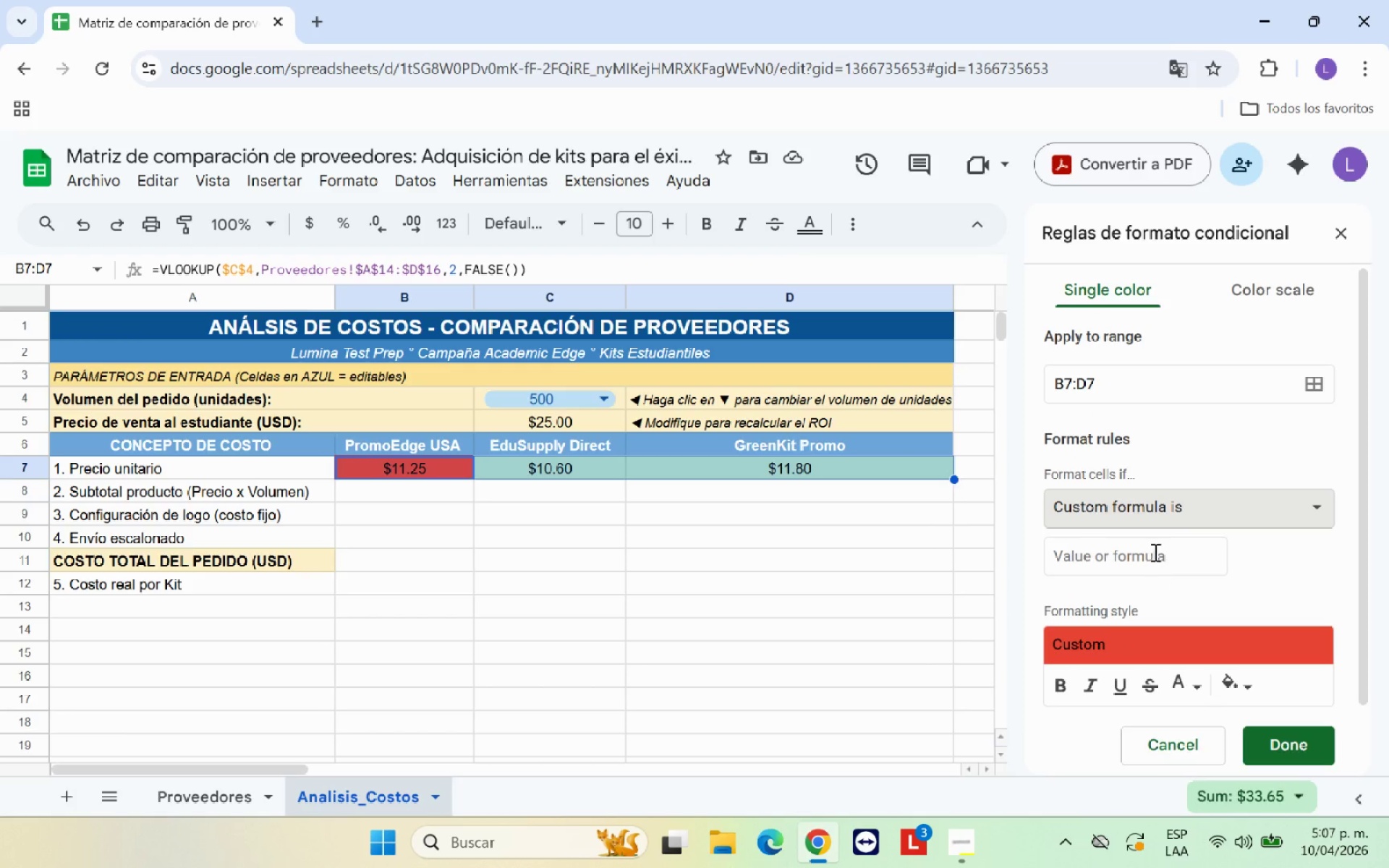 
left_click([1158, 548])
 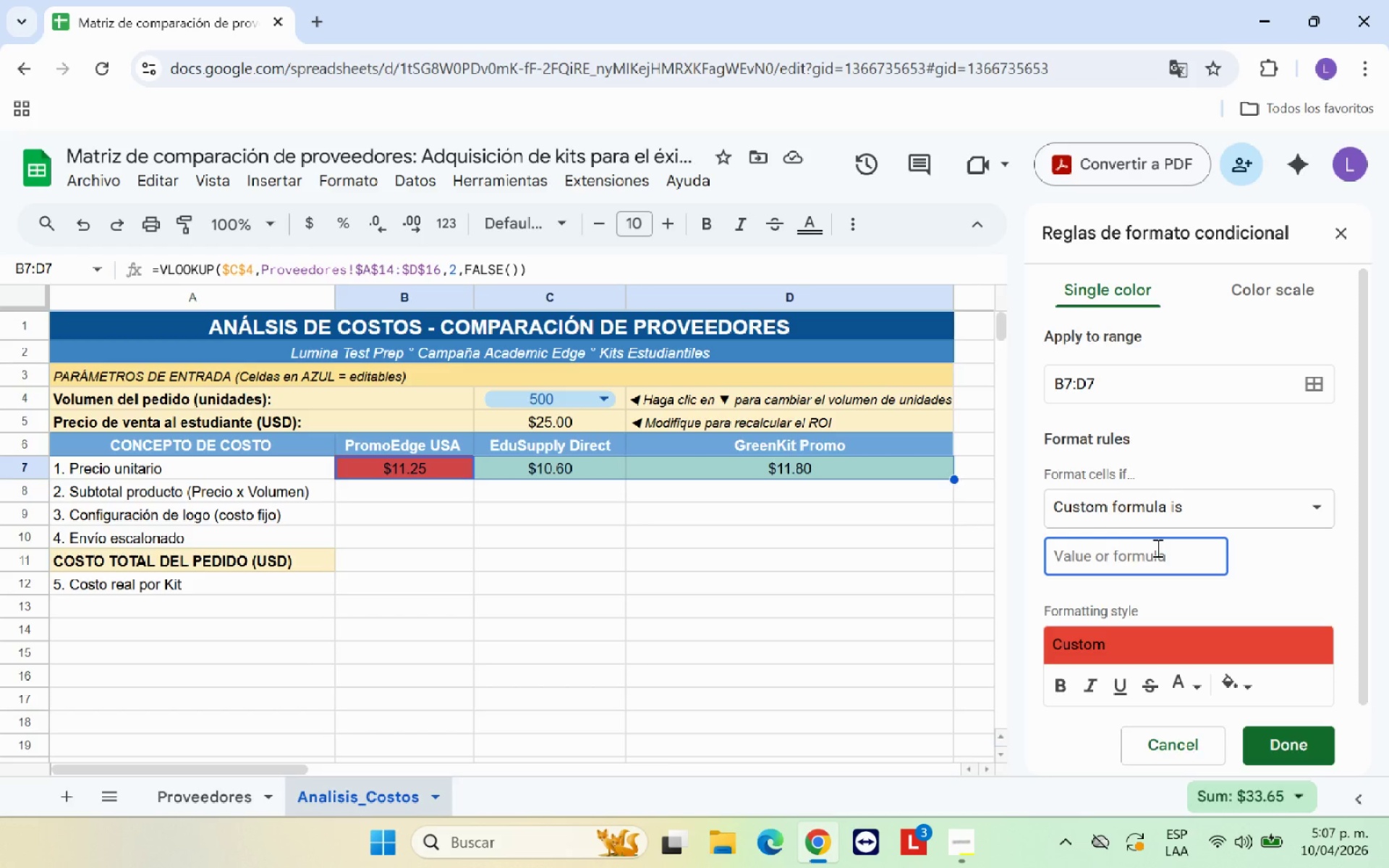 
type()MAX)
key(Backspace)
key(Backspace)
key(Backspace)
type(B7)MAX*B7>D7()
 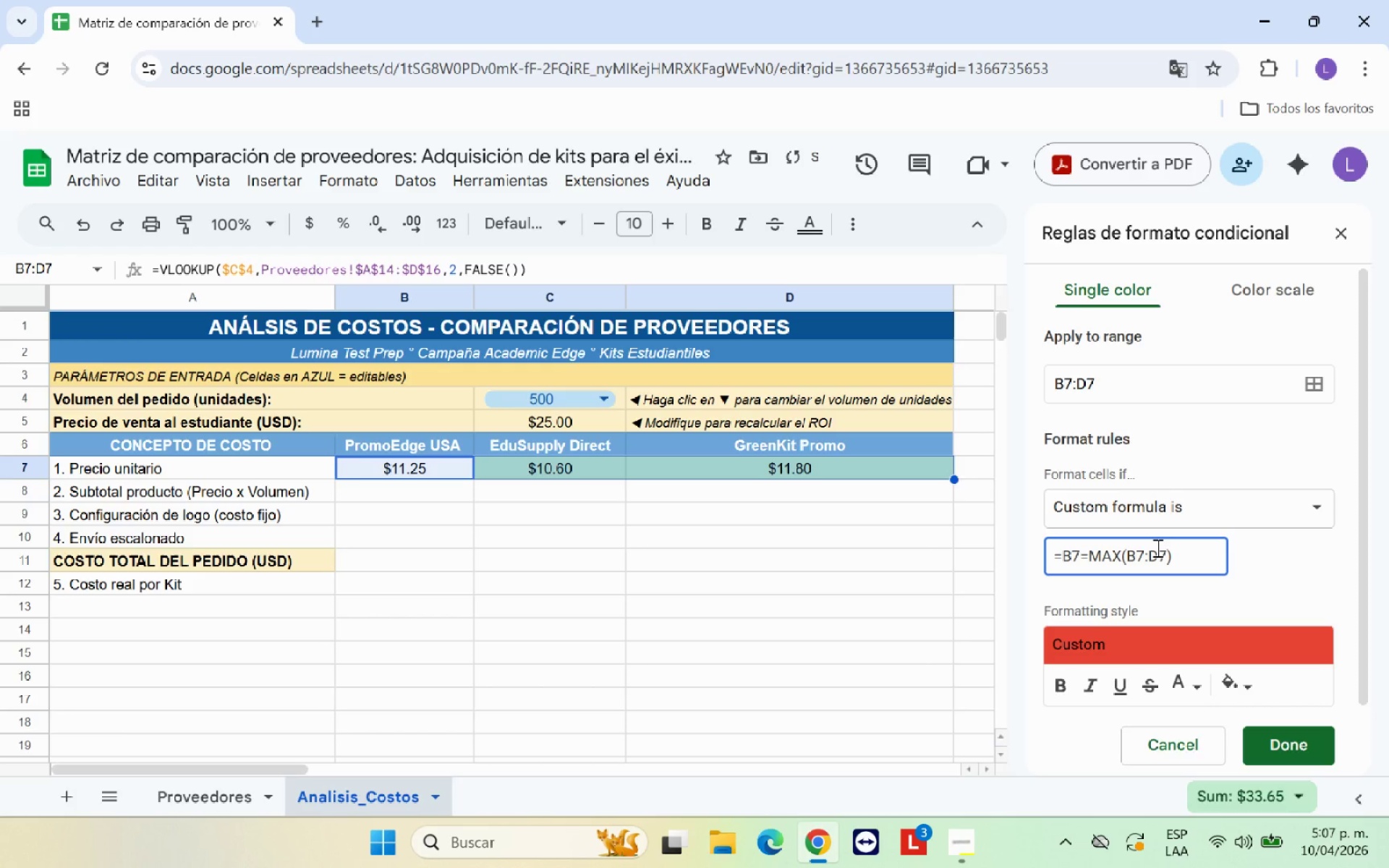 
wait(7.66)
 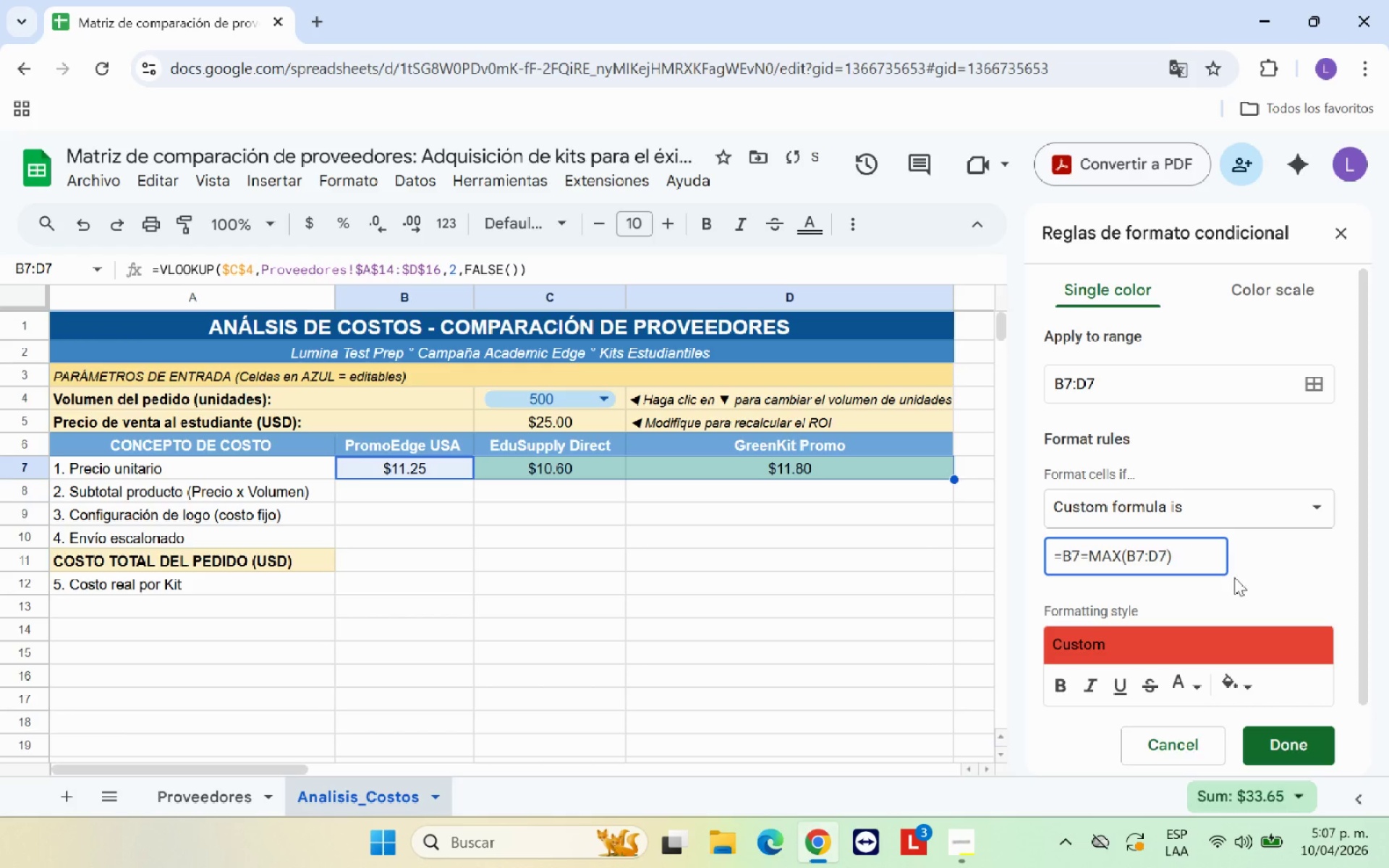 
left_click([1301, 740])
 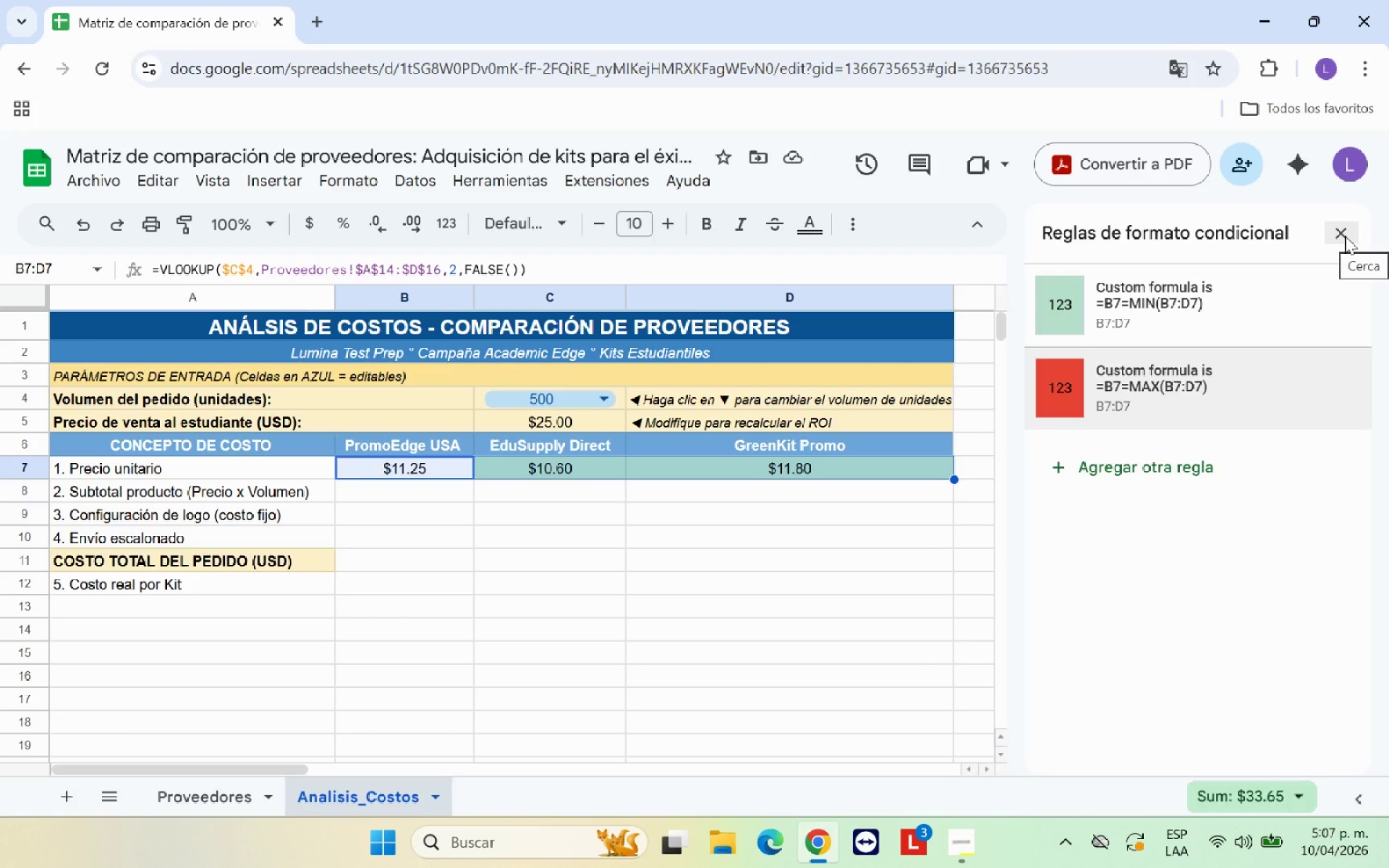 
wait(12.03)
 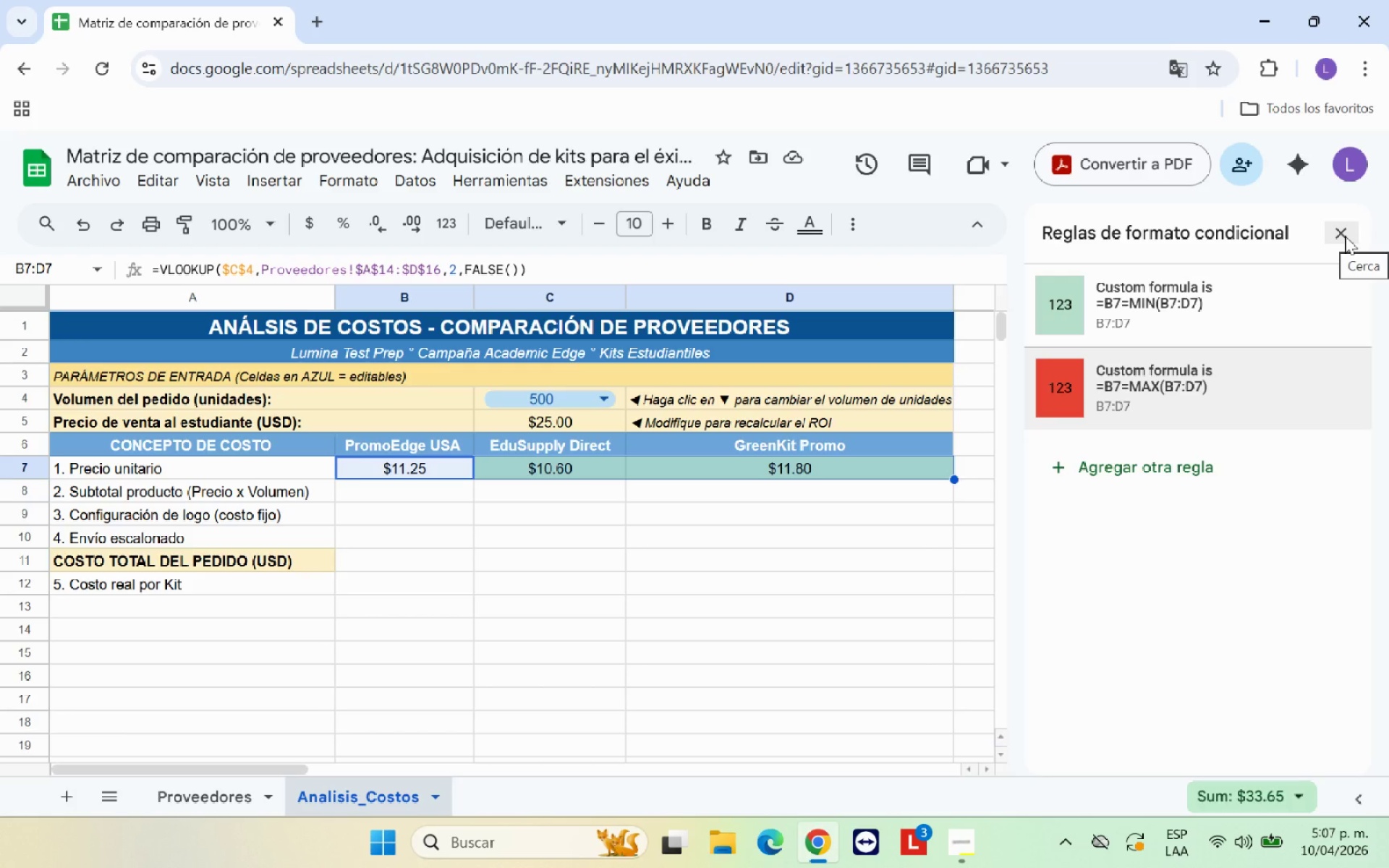 
left_click([1345, 236])
 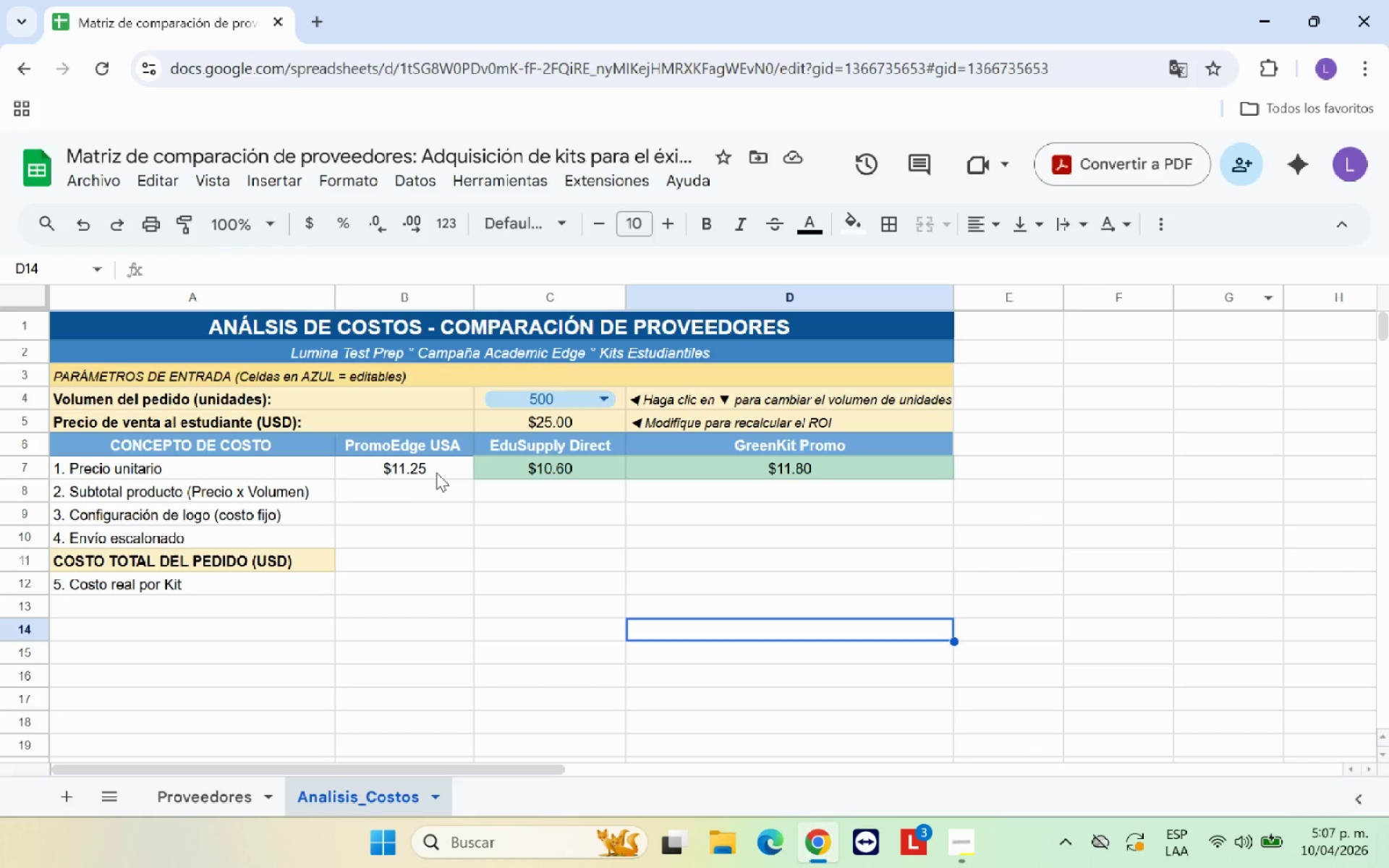 
left_click([408, 488])
 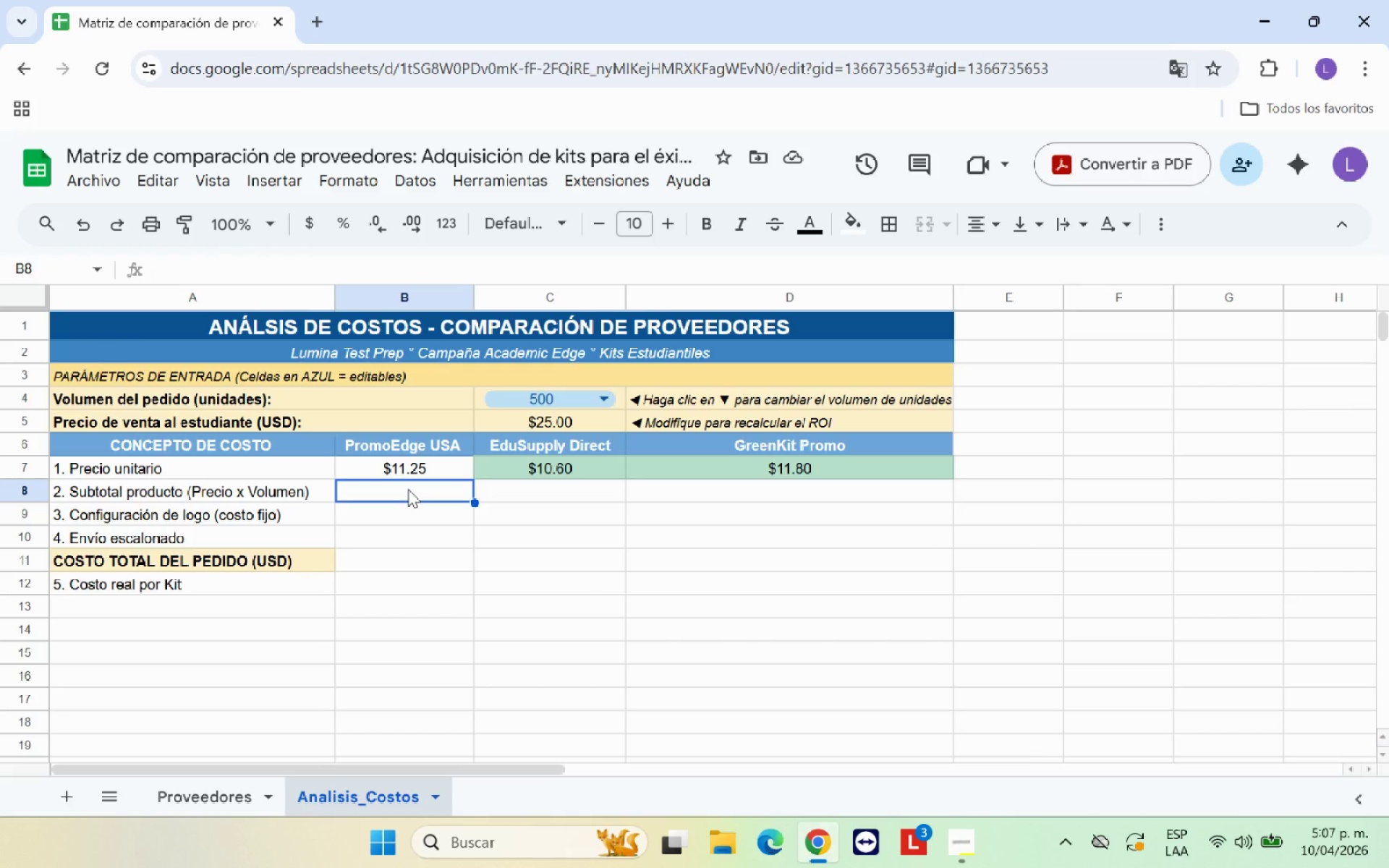 
wait(8.92)
 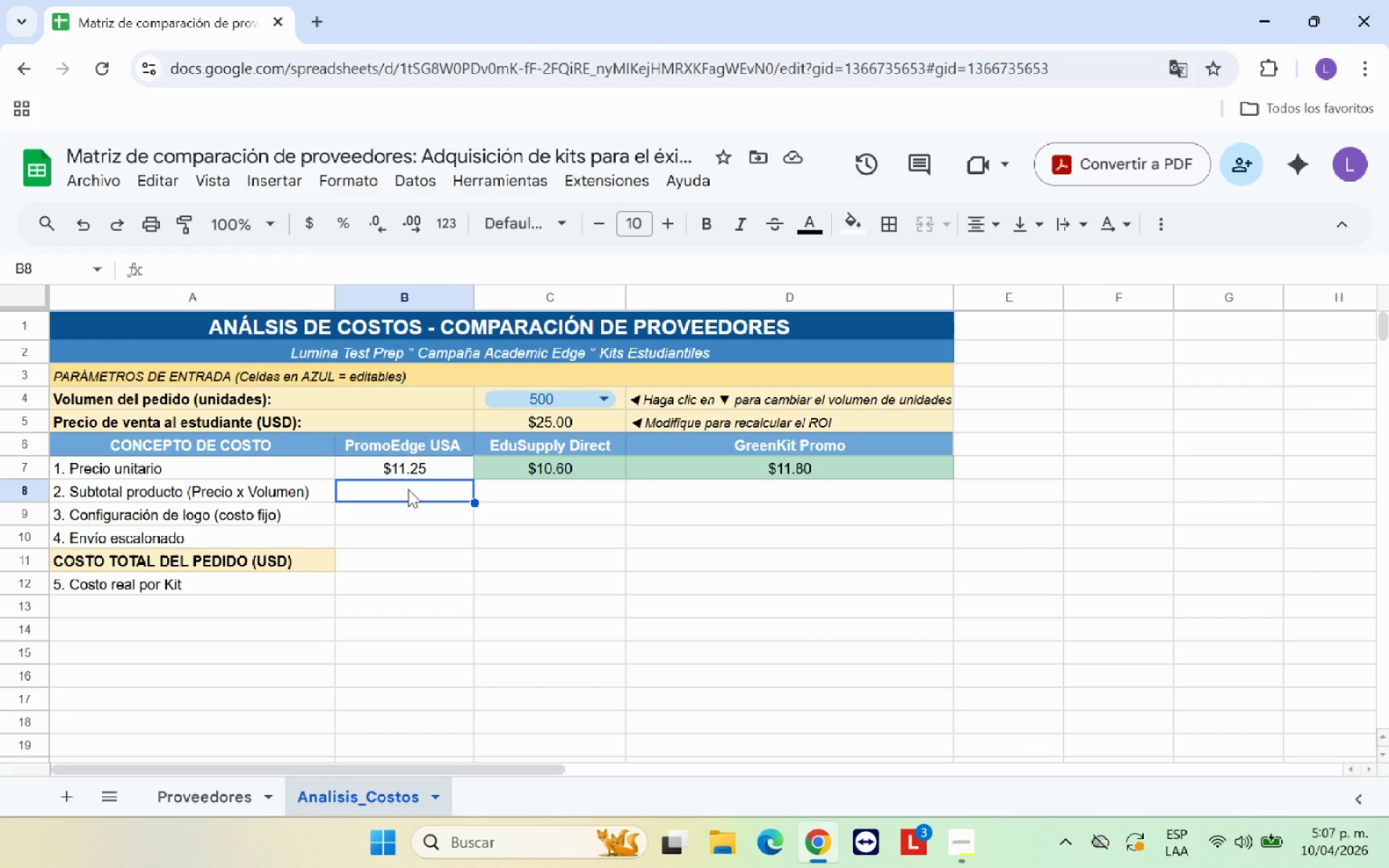 
key(Shift+0)
 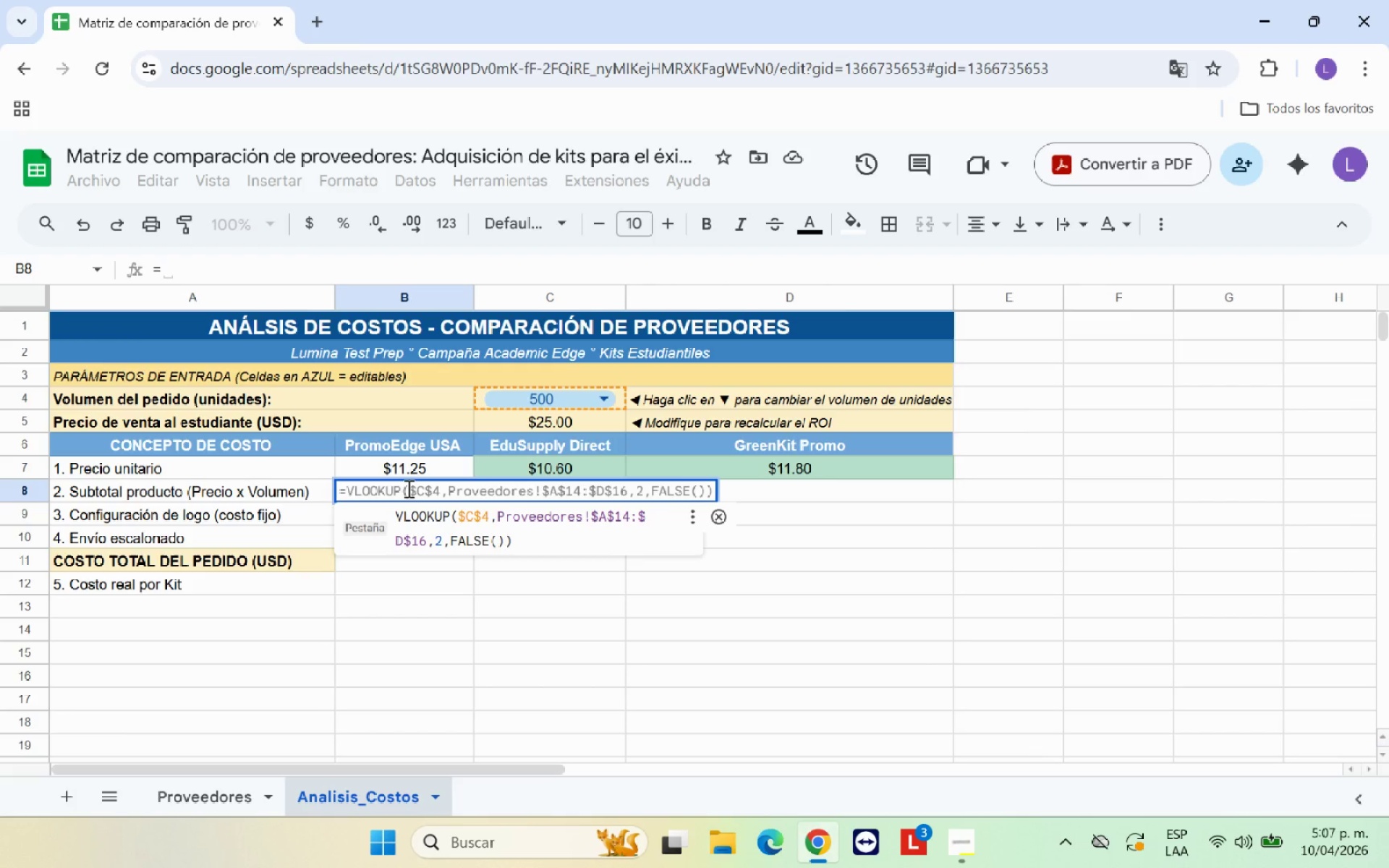 
left_click([425, 463])
 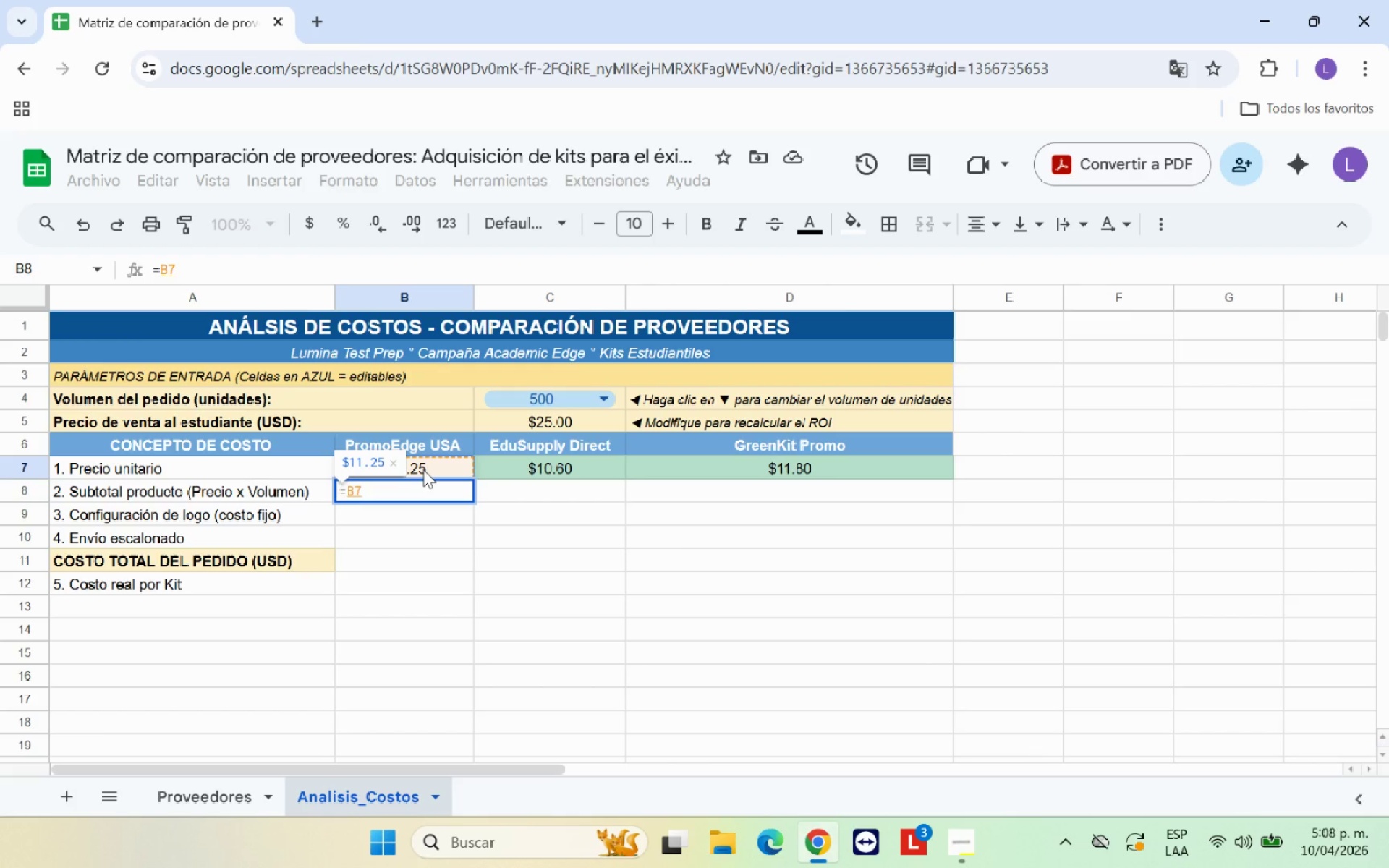 
key(Shift+Equal)
 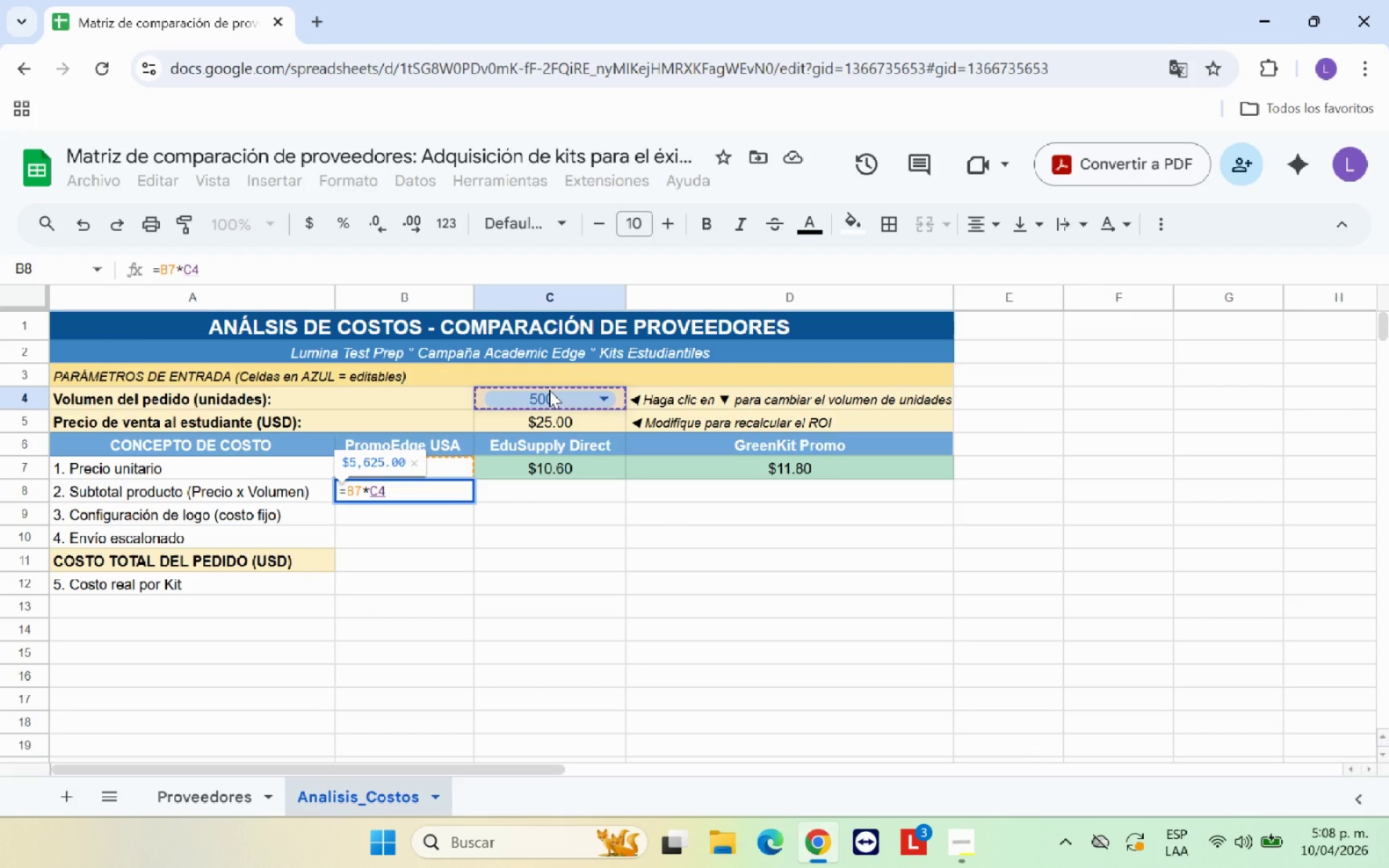 
wait(6.91)
 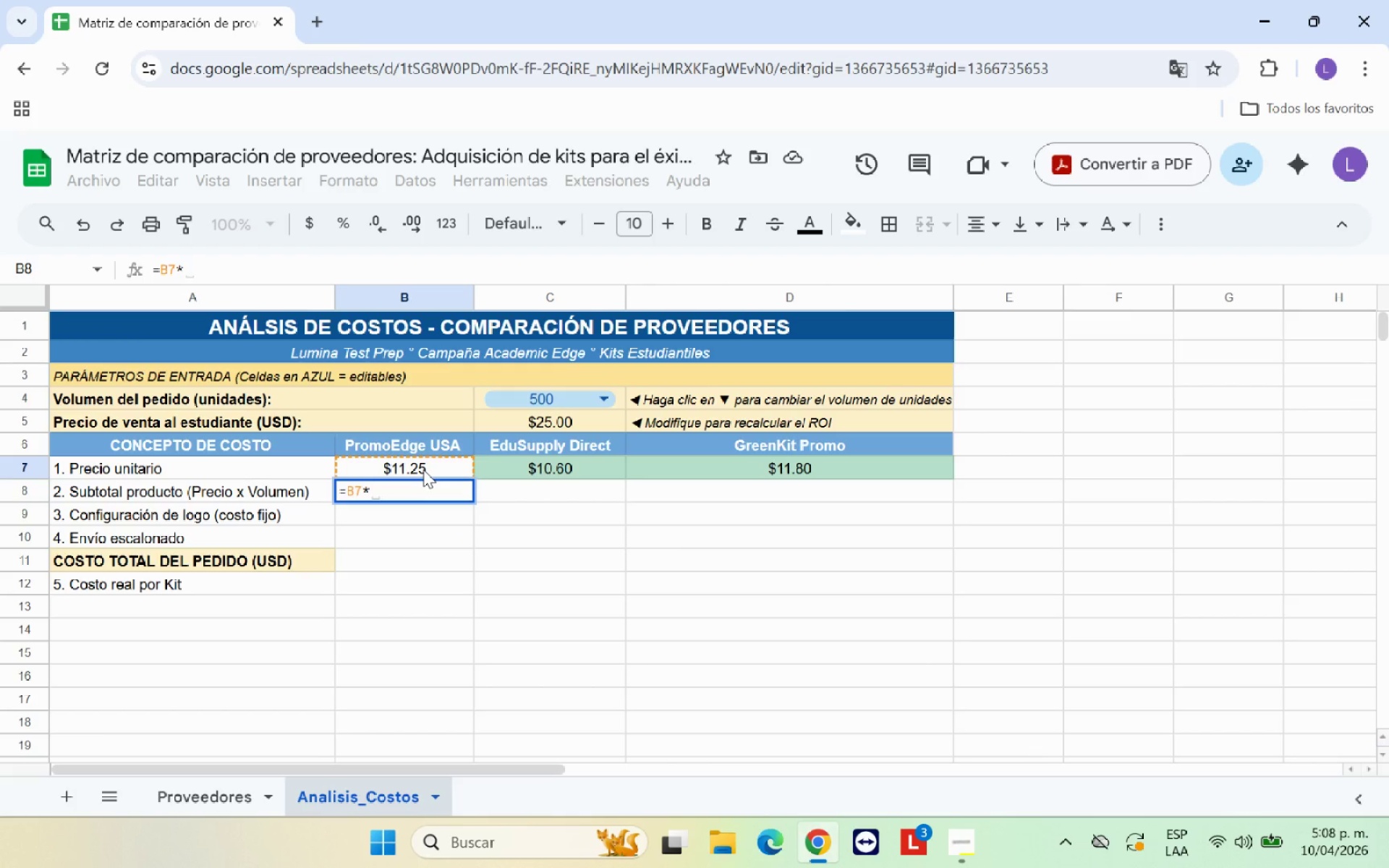 
left_click([372, 490])
 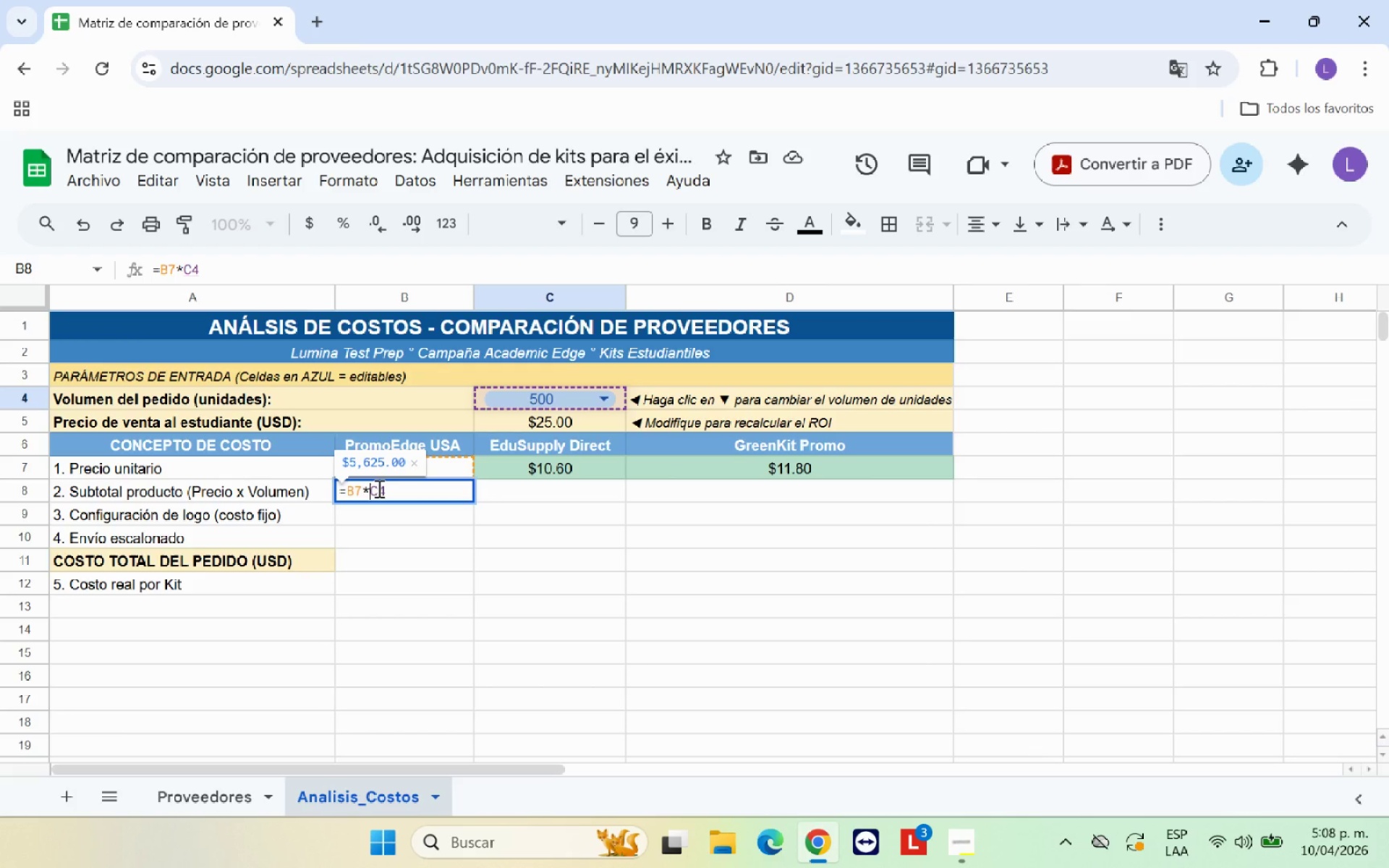 
key(Shift+4)
 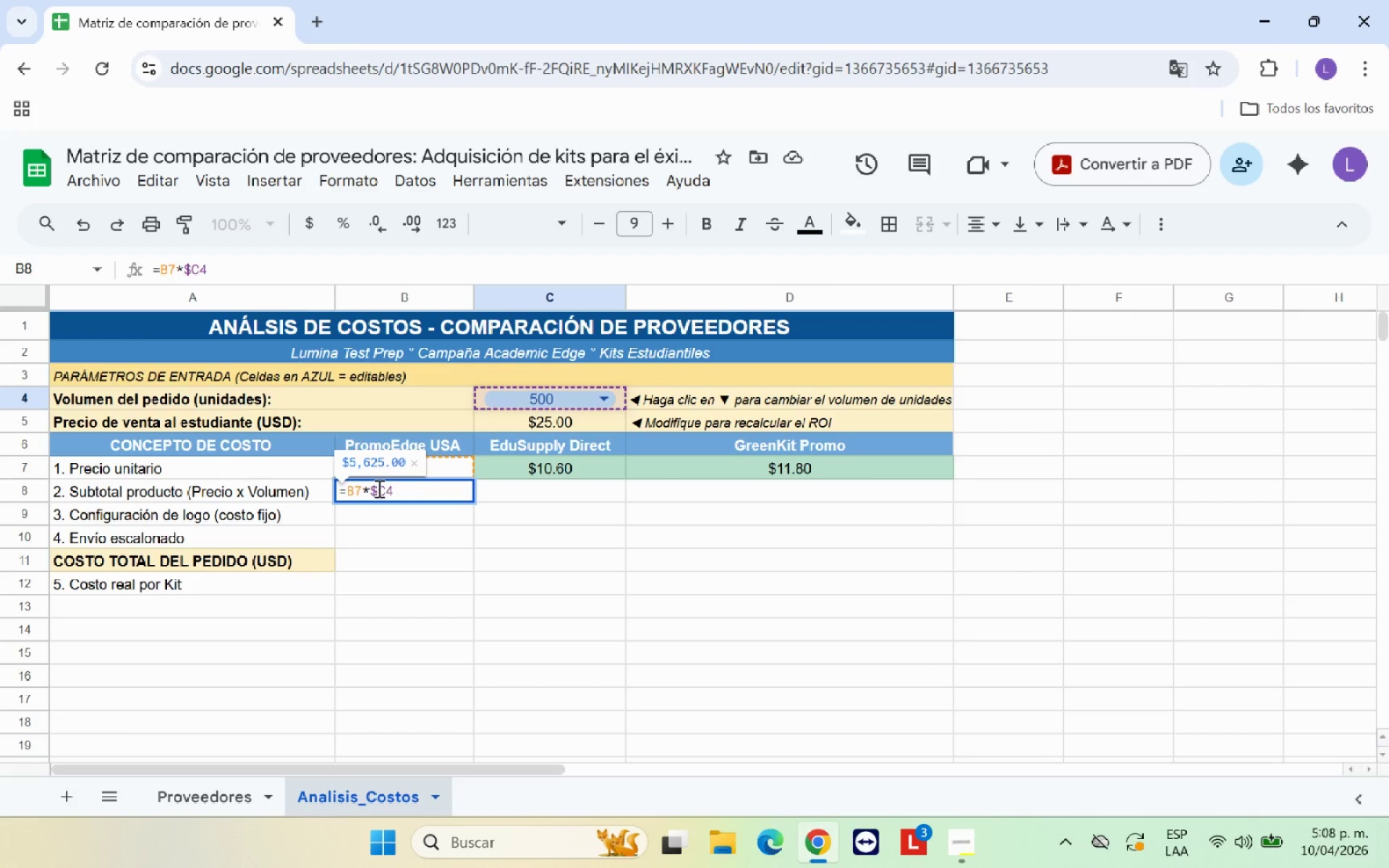 
key(ArrowRight)
 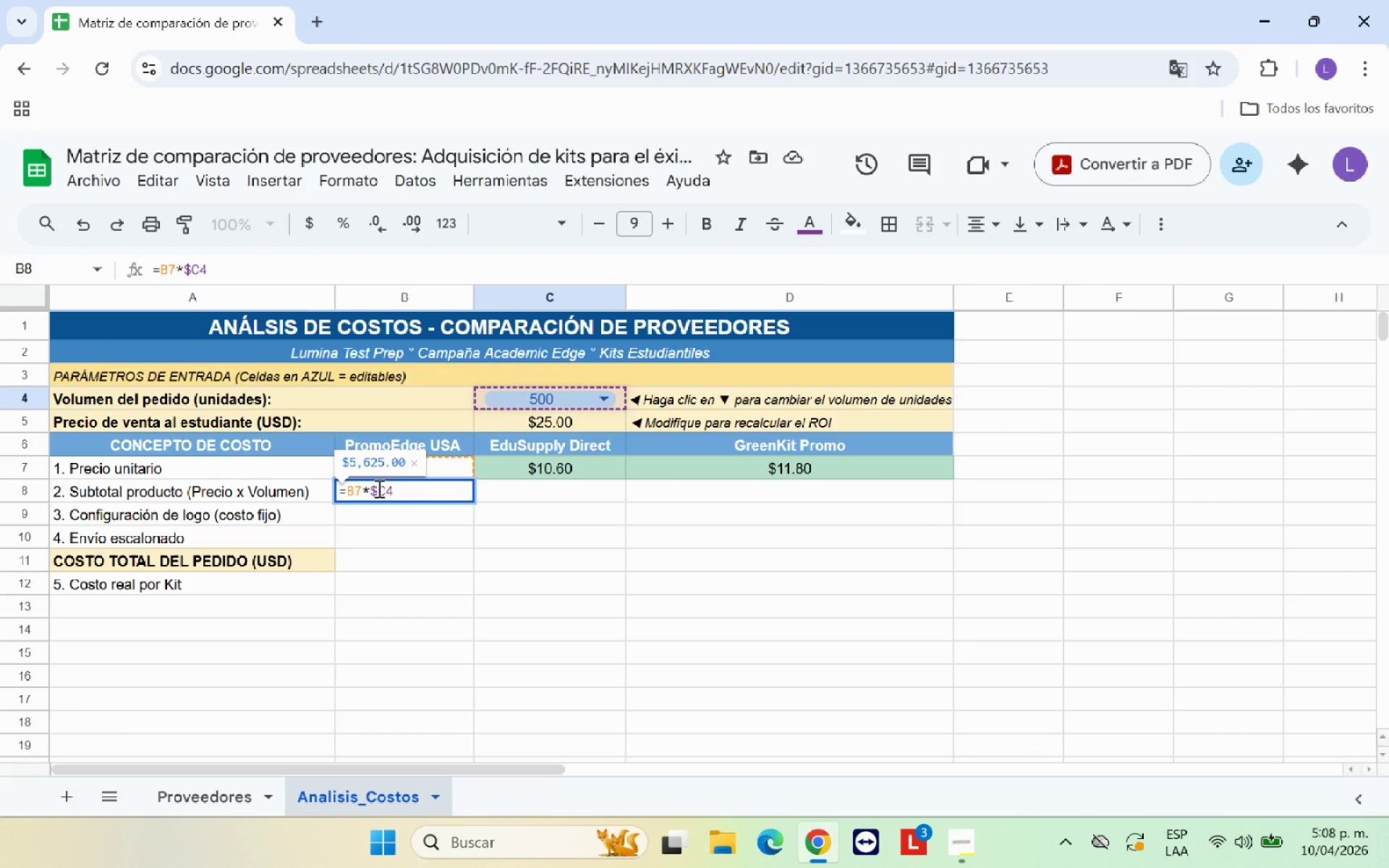 
key(Shift+4)
 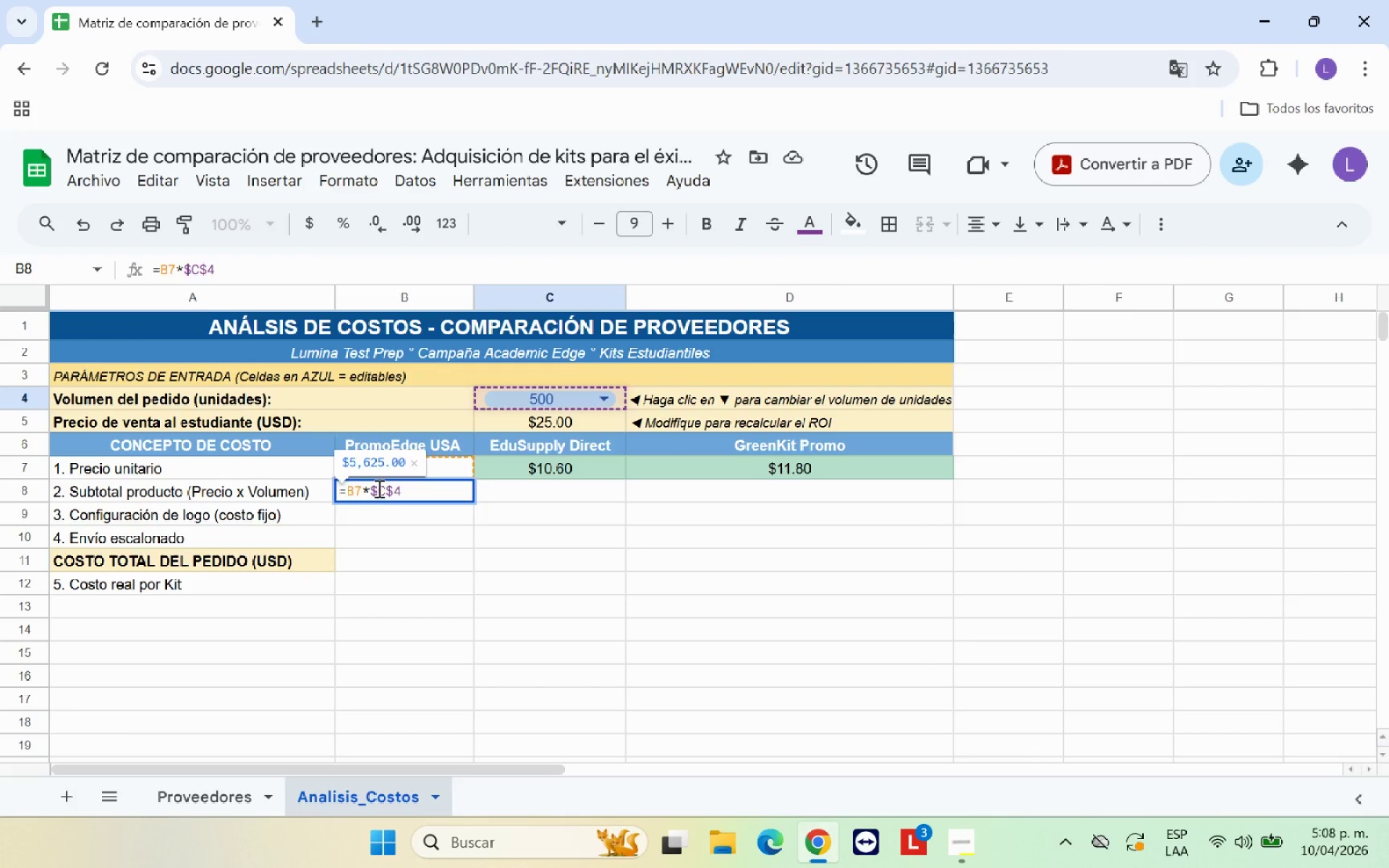 
key(Enter)
 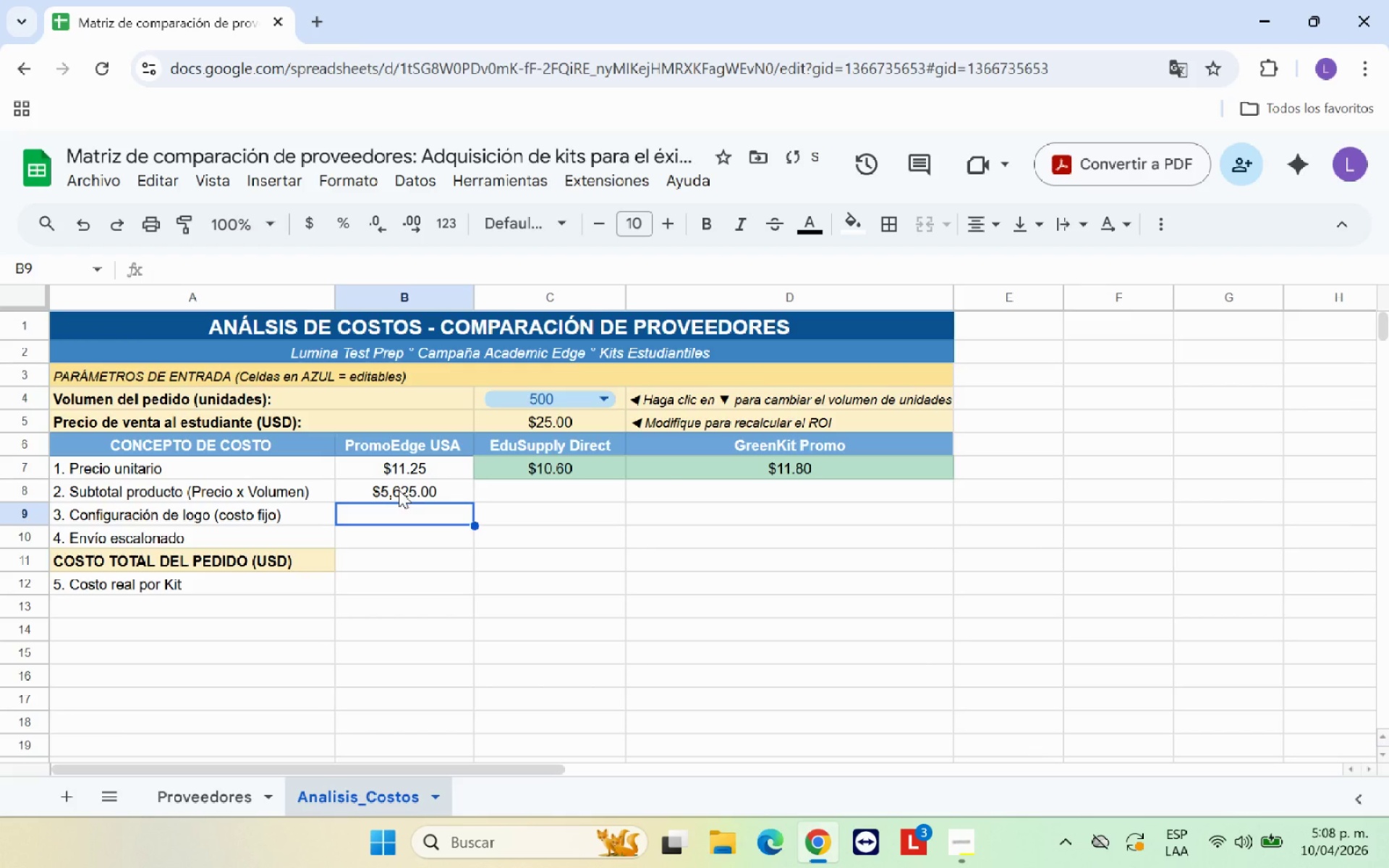 
left_click([503, 495])
 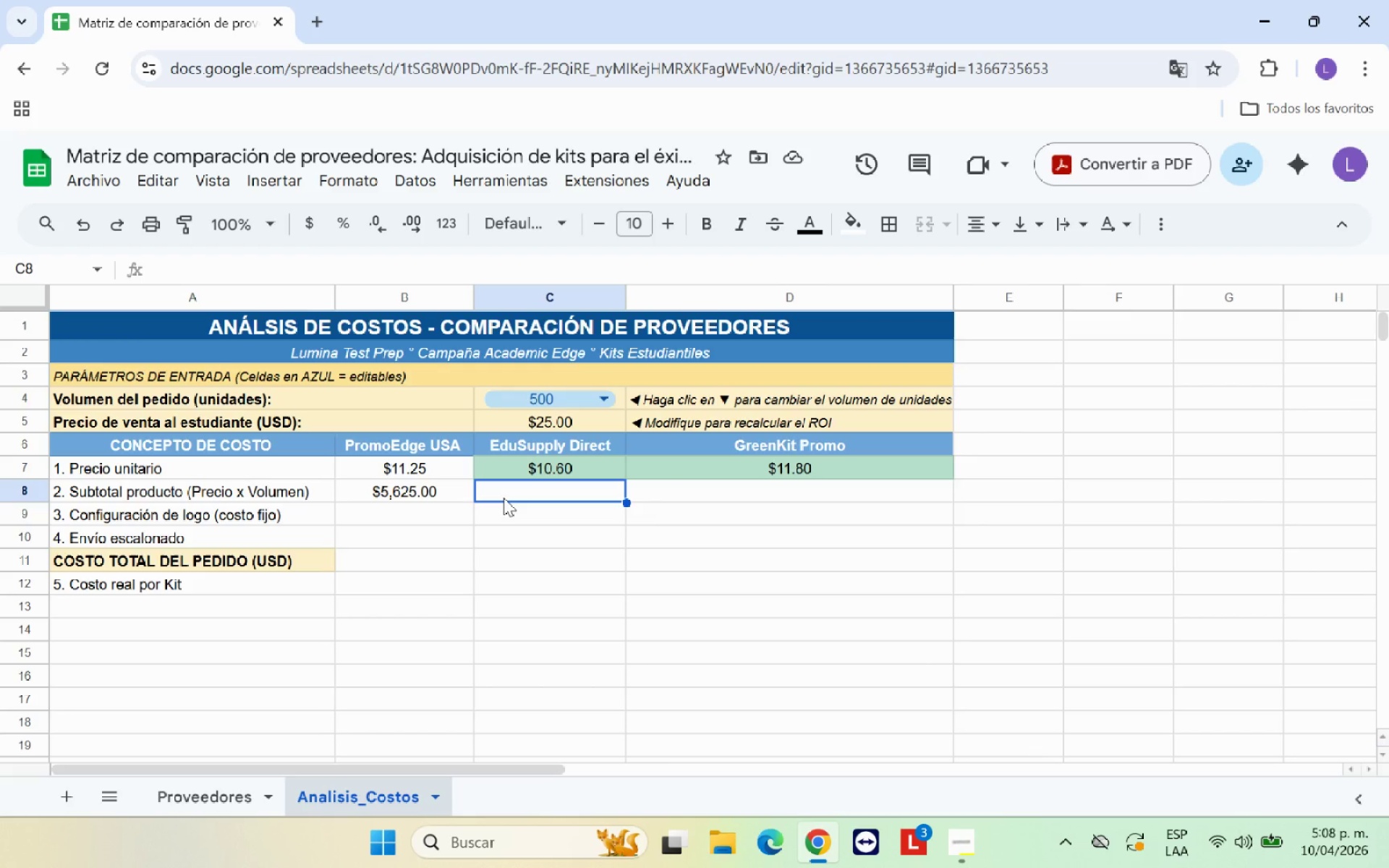 
left_click([391, 485])
 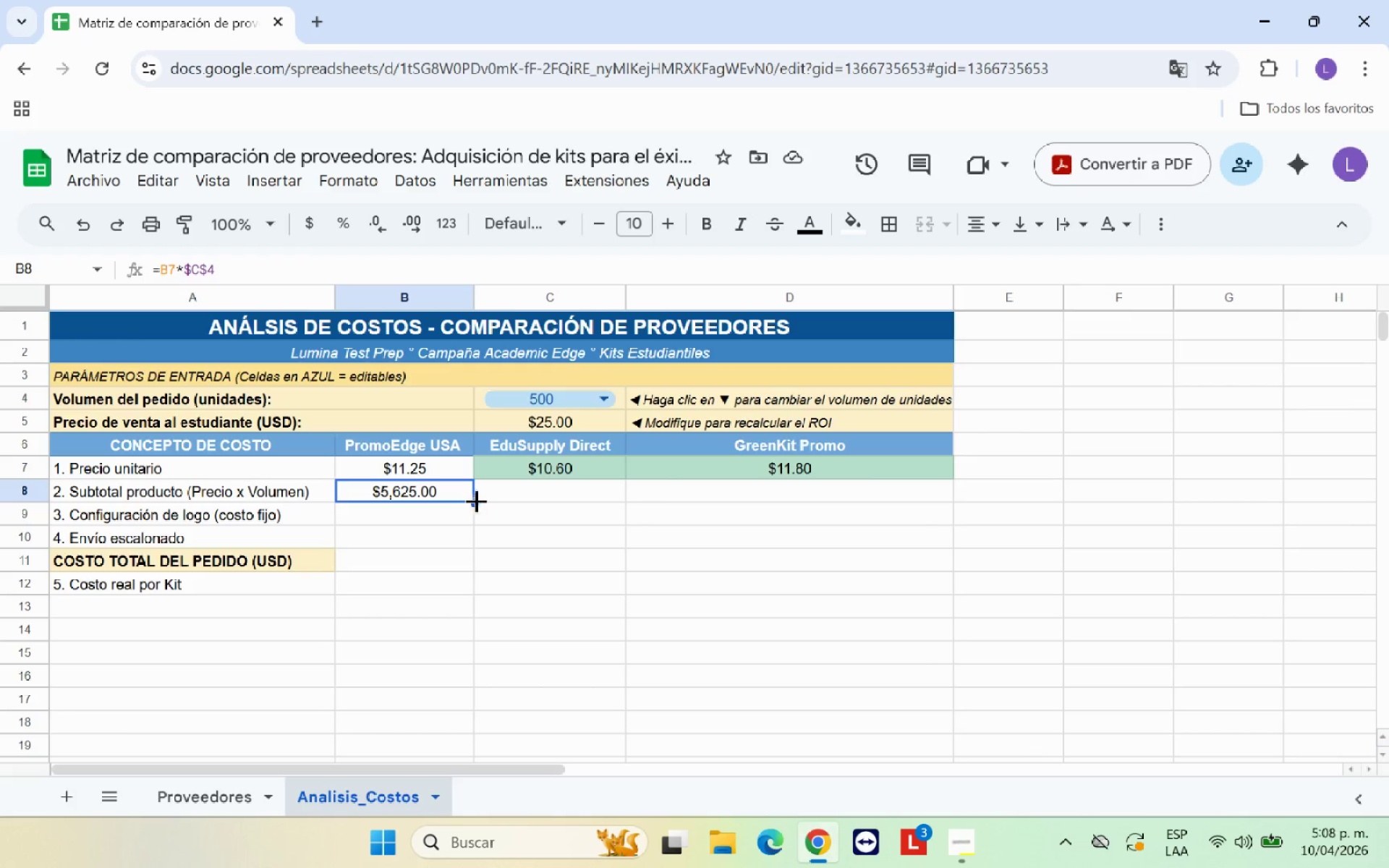 
left_click_drag(start_coordinate=[477, 501], to_coordinate=[769, 495])
 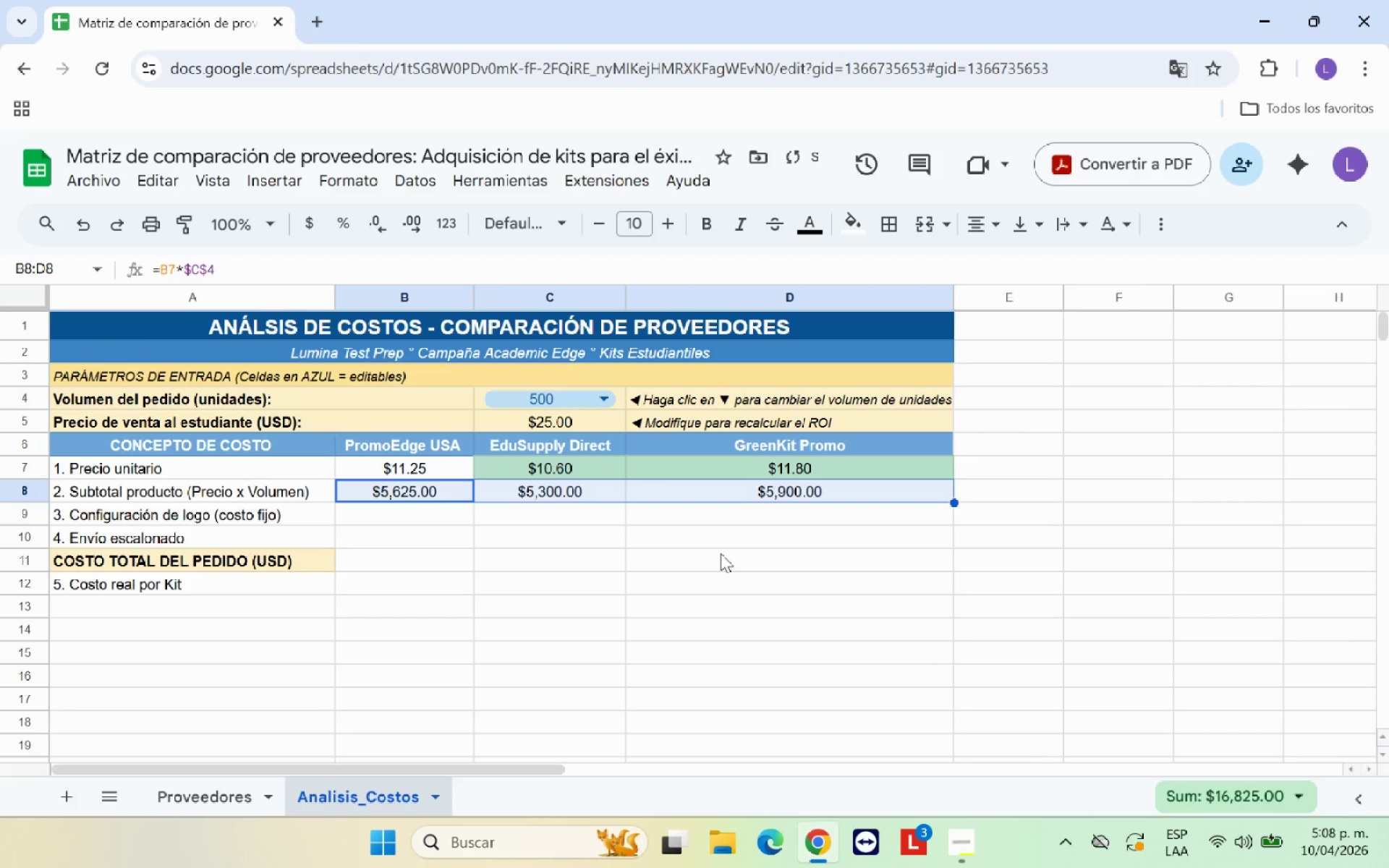 
left_click([721, 553])
 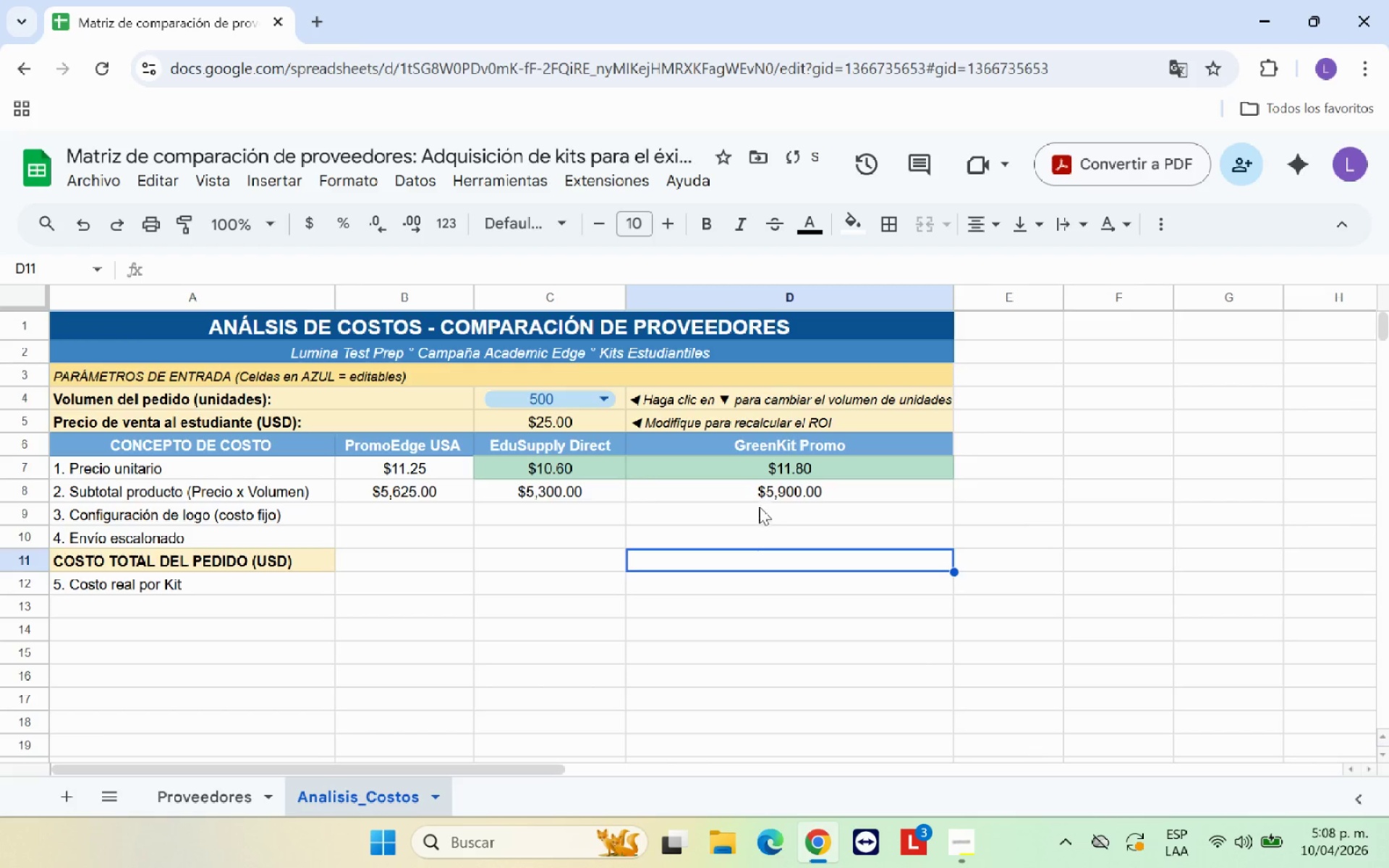 
left_click([769, 498])
 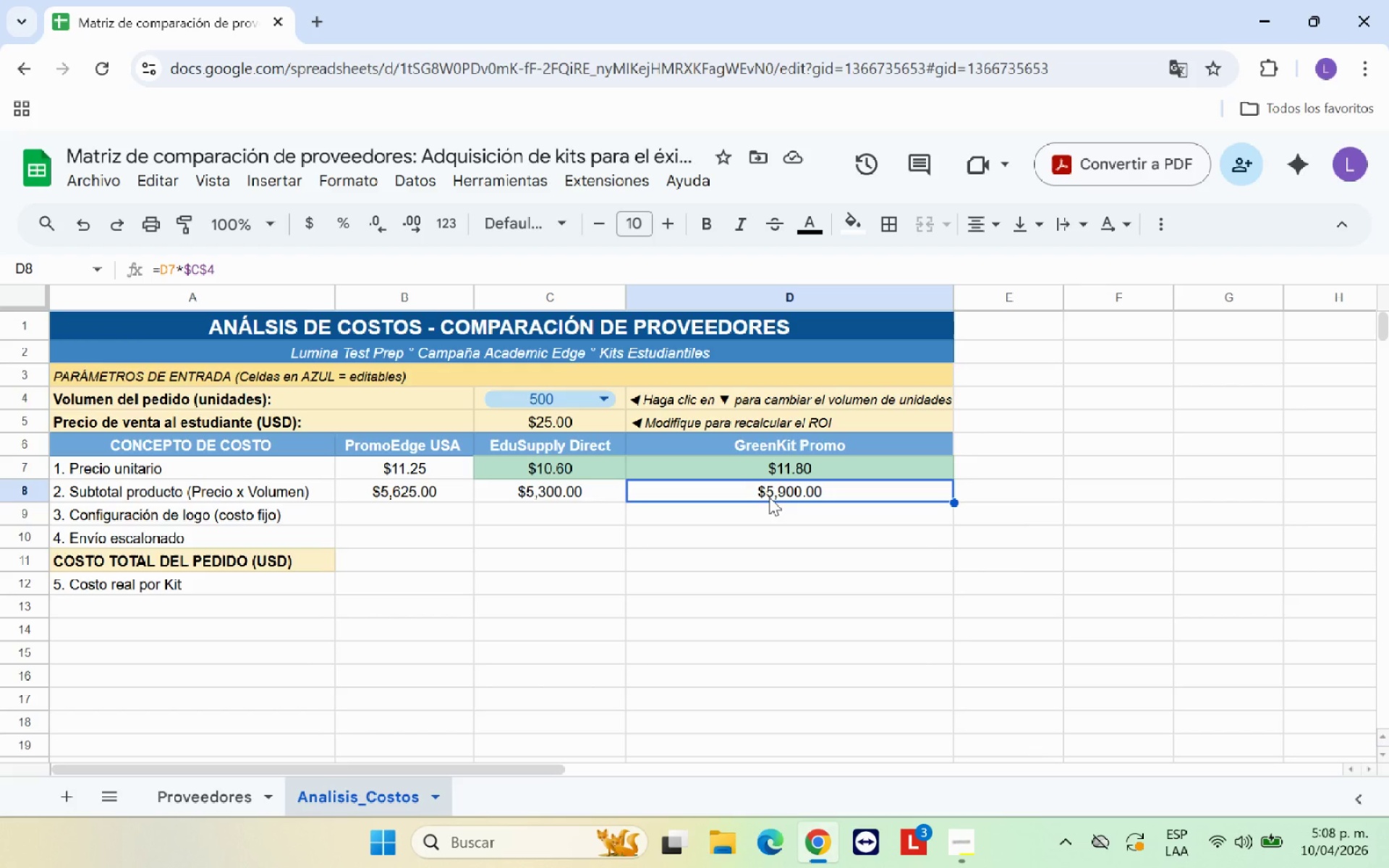 
wait(6.47)
 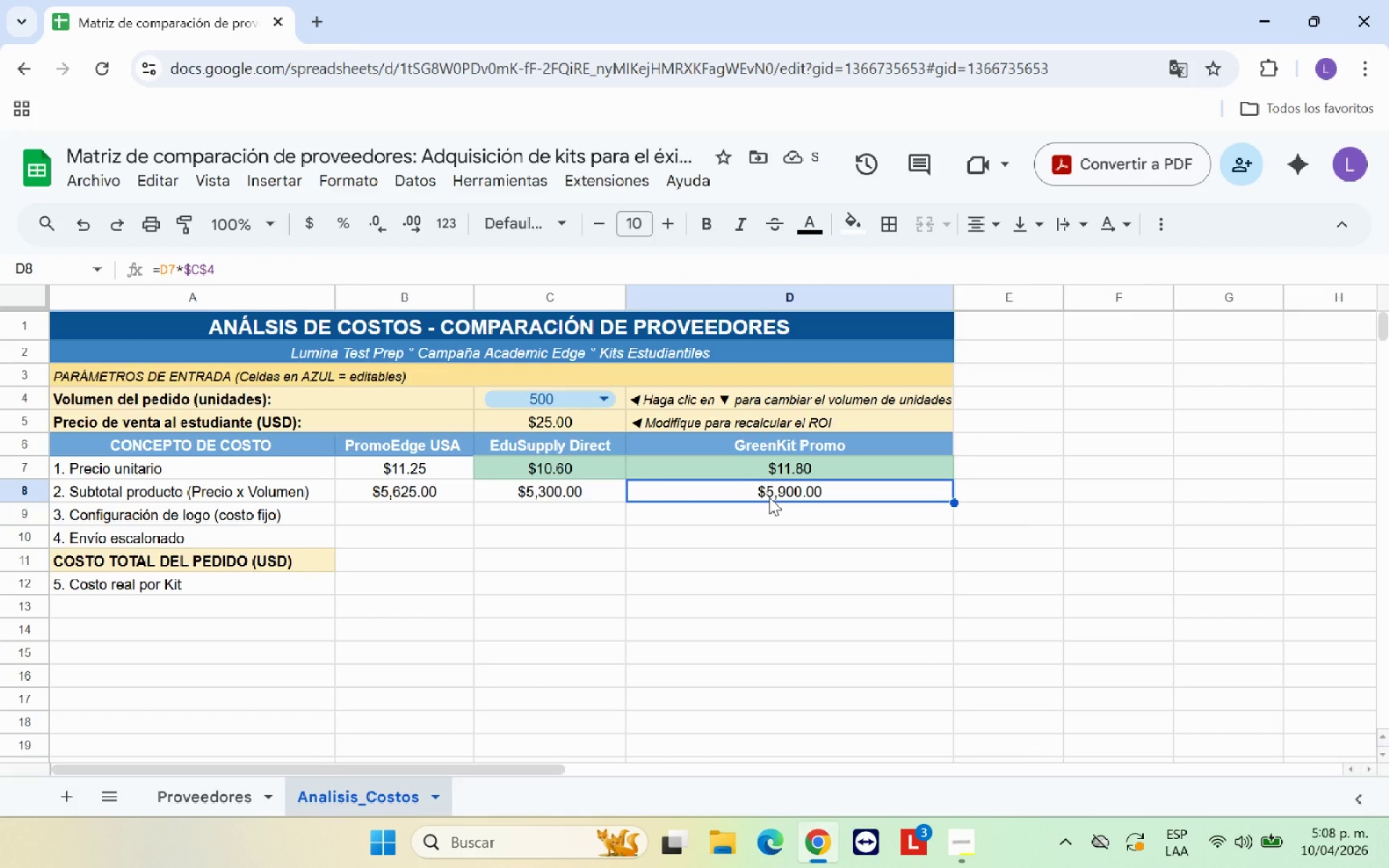 
left_click([429, 514])
 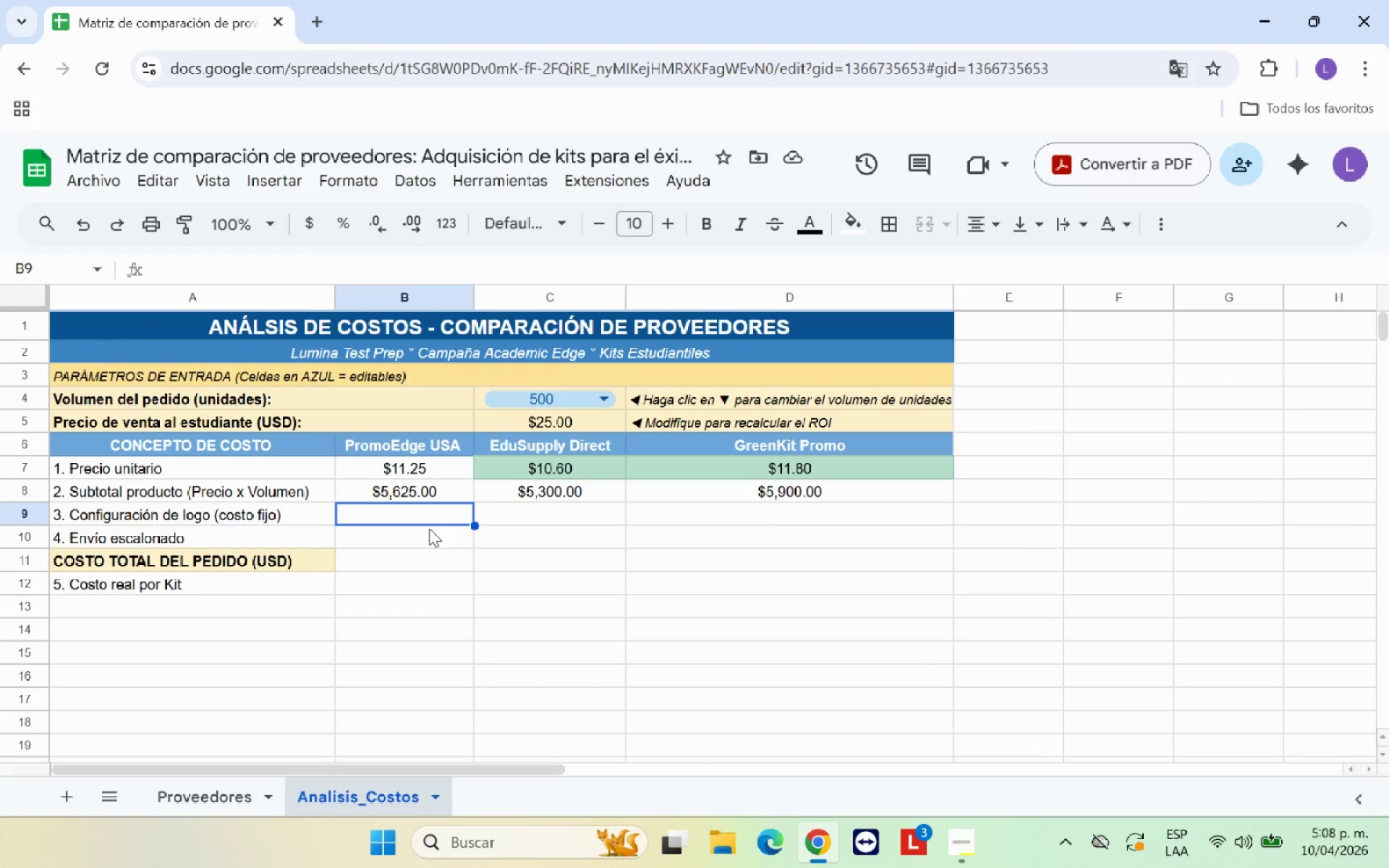 
key(Shift+0)
 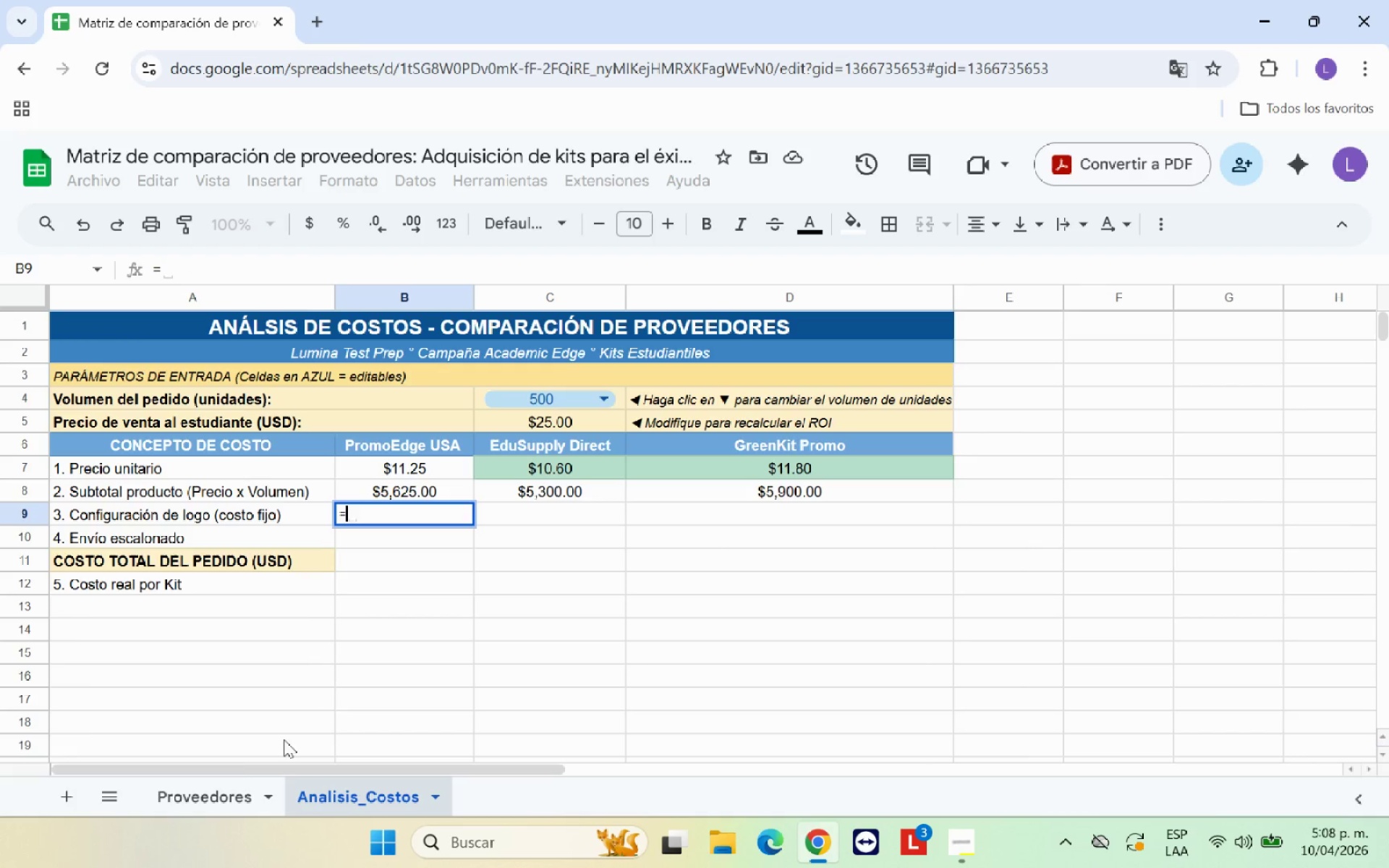 
left_click([218, 807])
 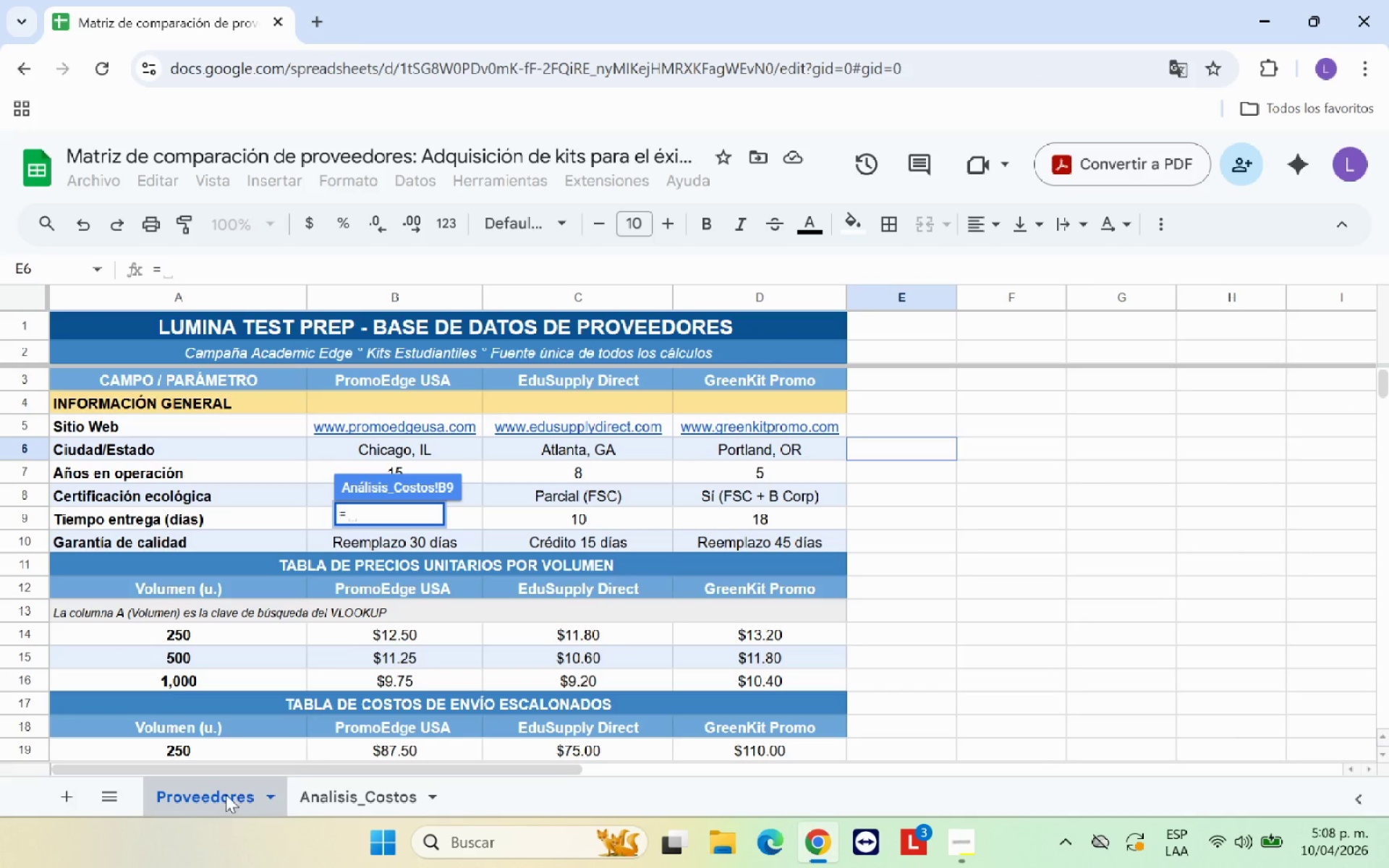 
scroll: coordinate [349, 647], scroll_direction: up, amount: 2.0
 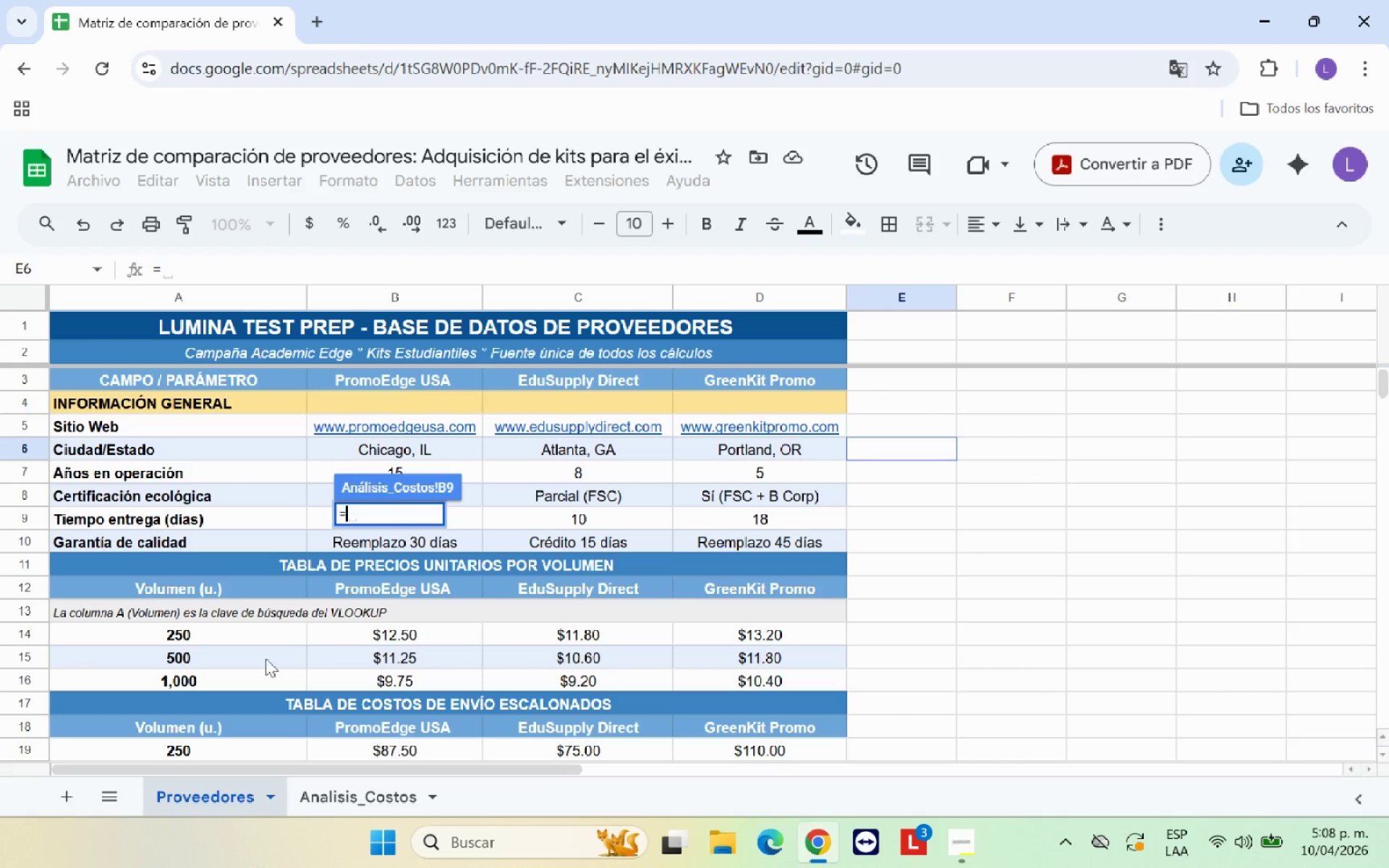 
scroll: coordinate [252, 666], scroll_direction: down, amount: 2.0
 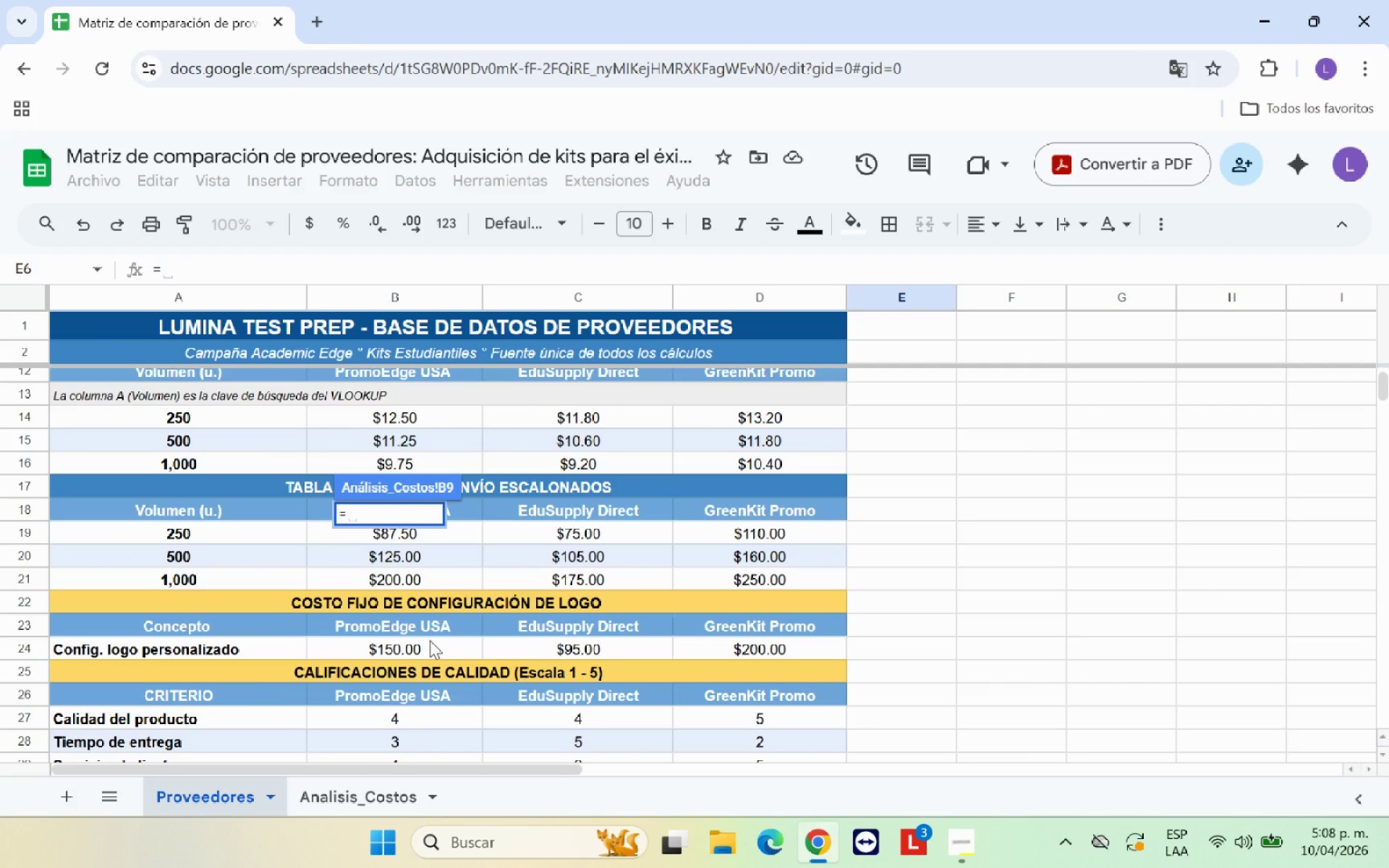 
left_click([429, 642])
 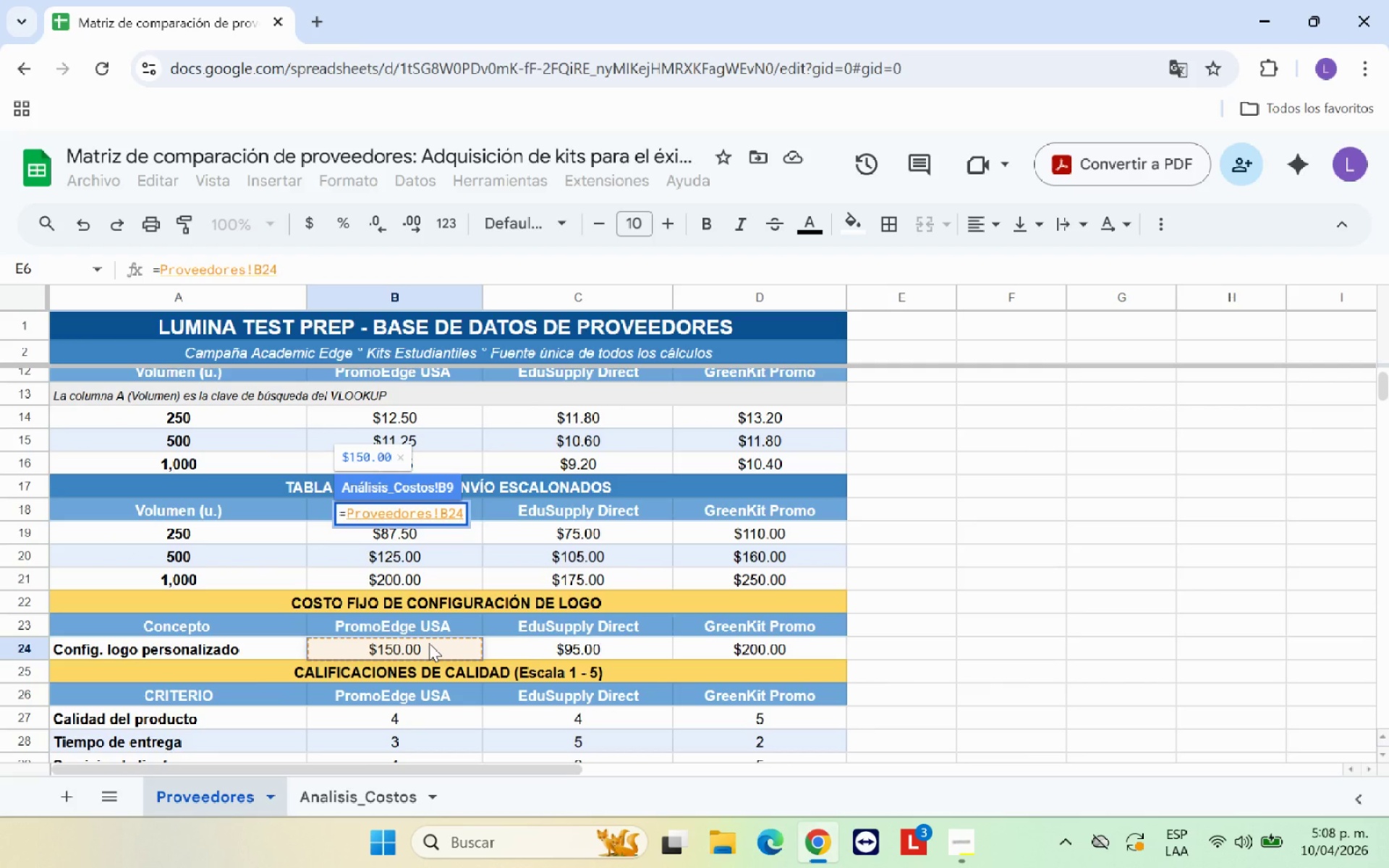 
key(Enter)
 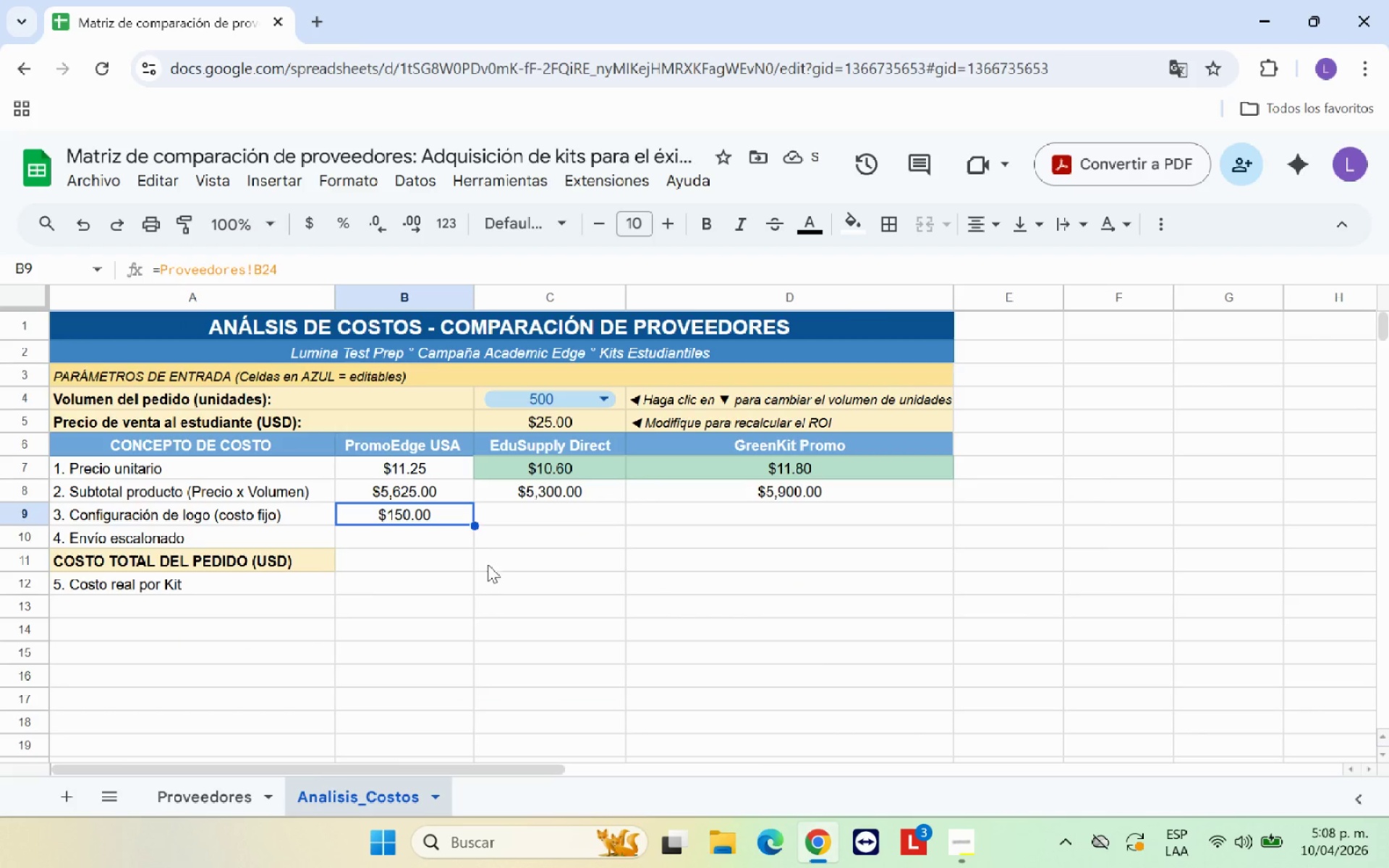 
wait(7.17)
 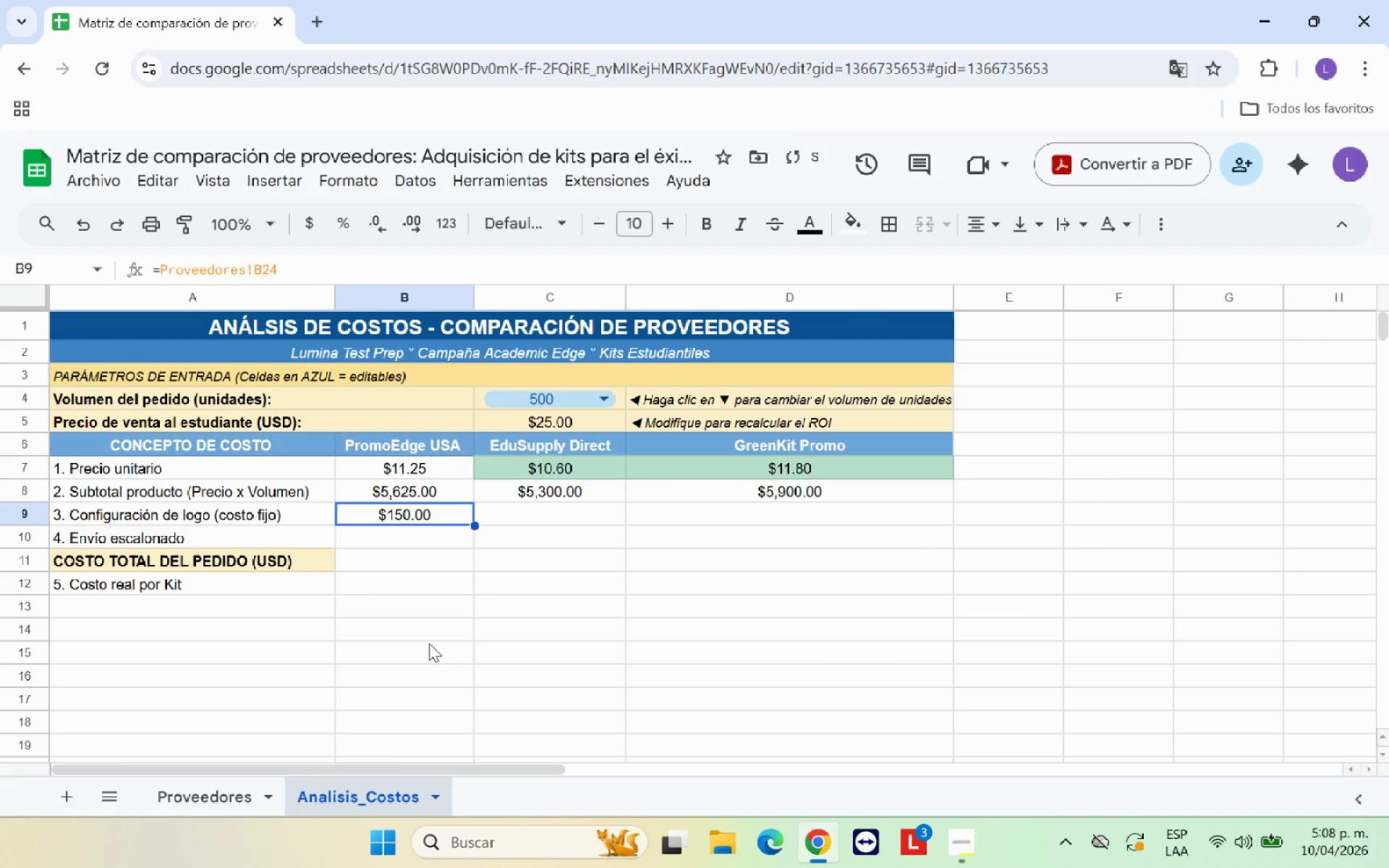 
key(Shift+0)
 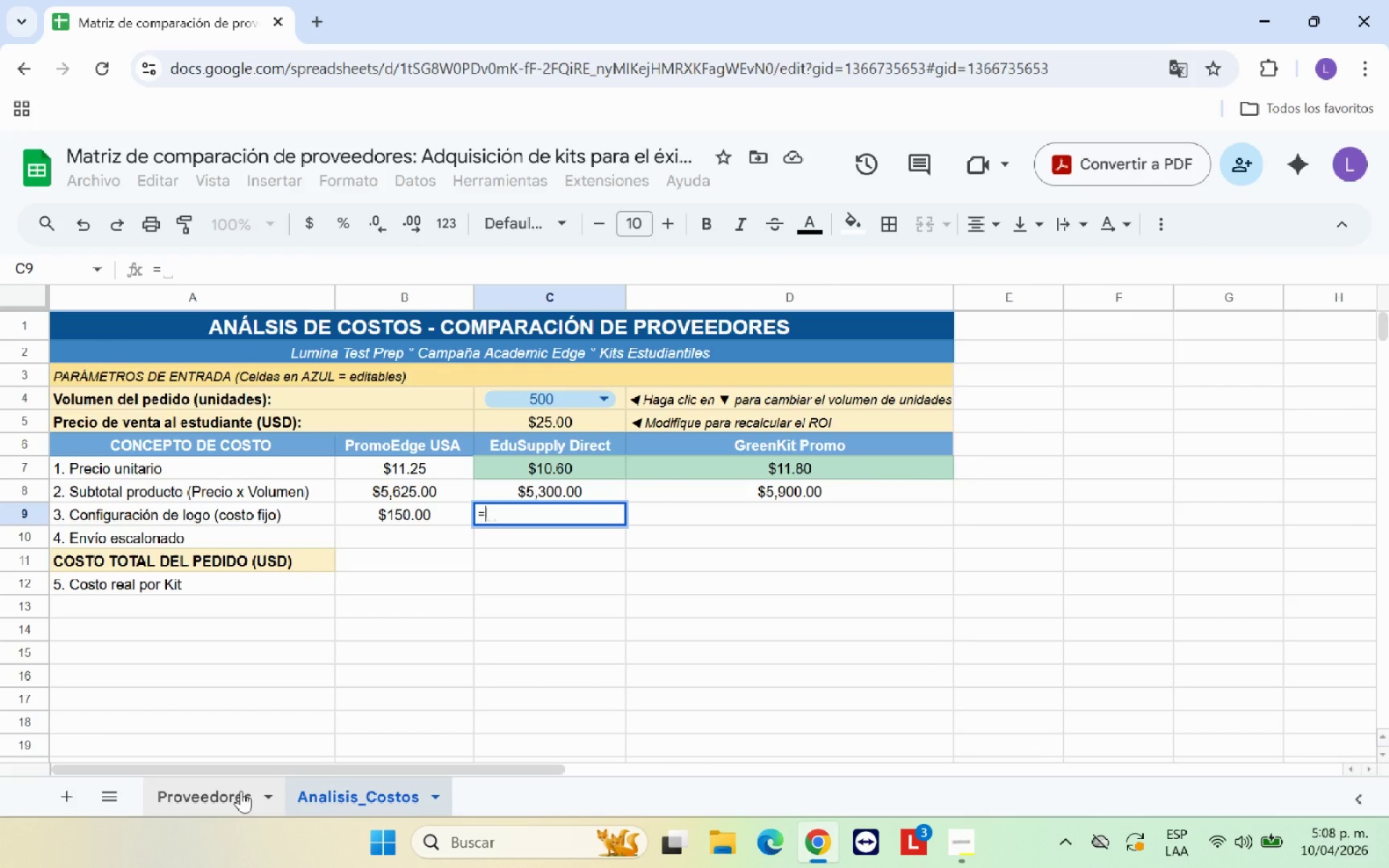 
left_click([241, 791])
 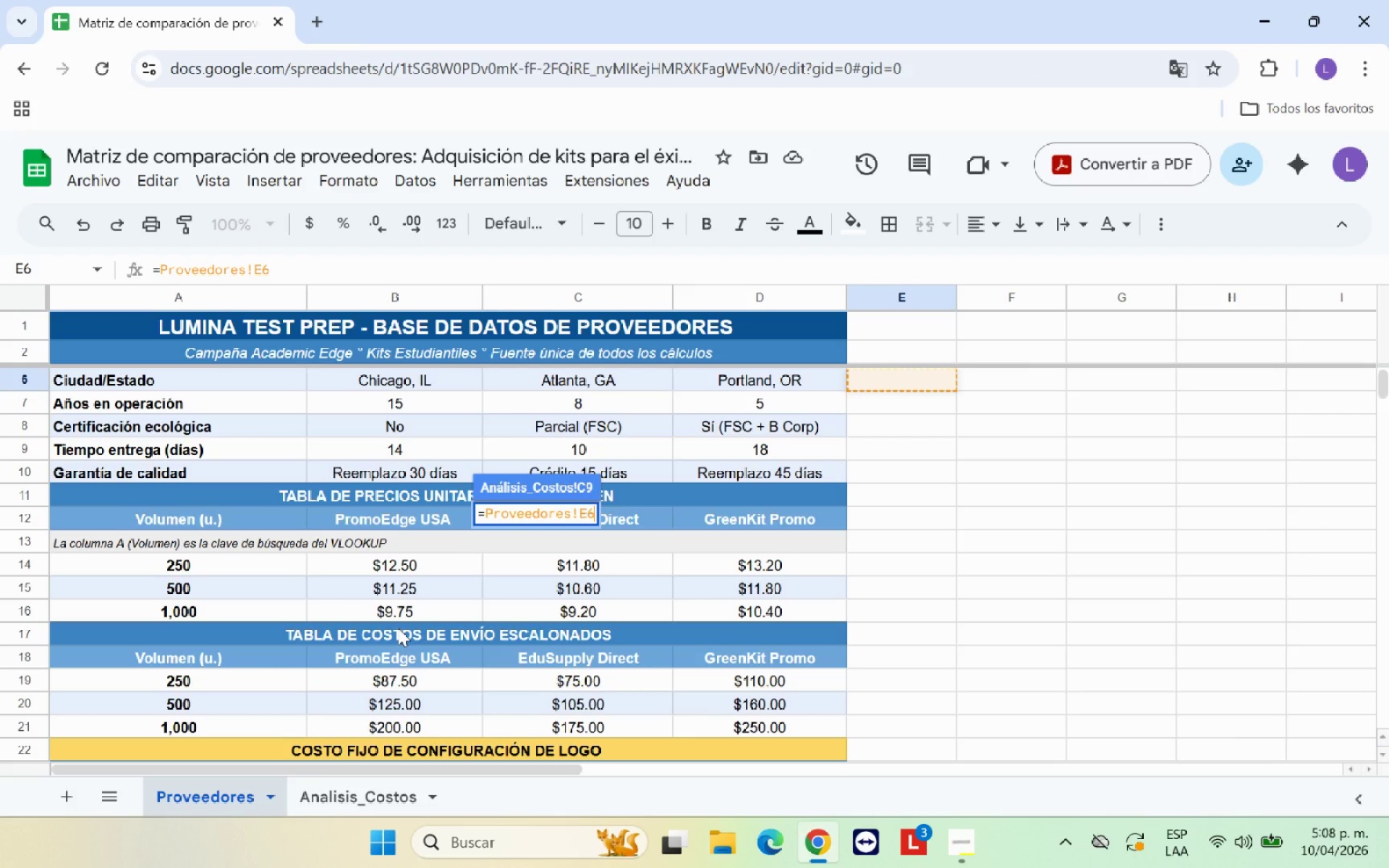 
scroll: coordinate [397, 629], scroll_direction: down, amount: 1.0
 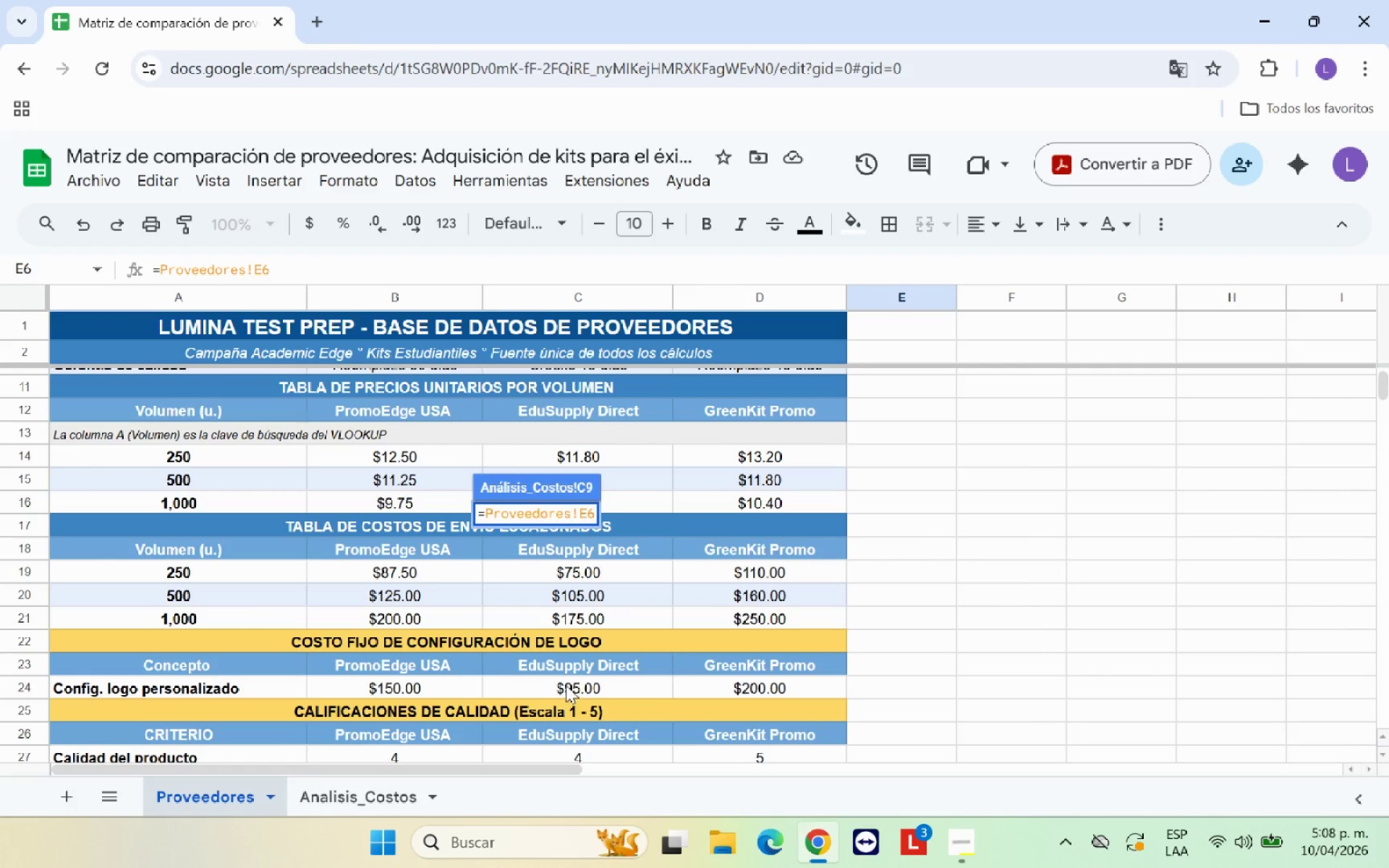 
left_click([566, 685])
 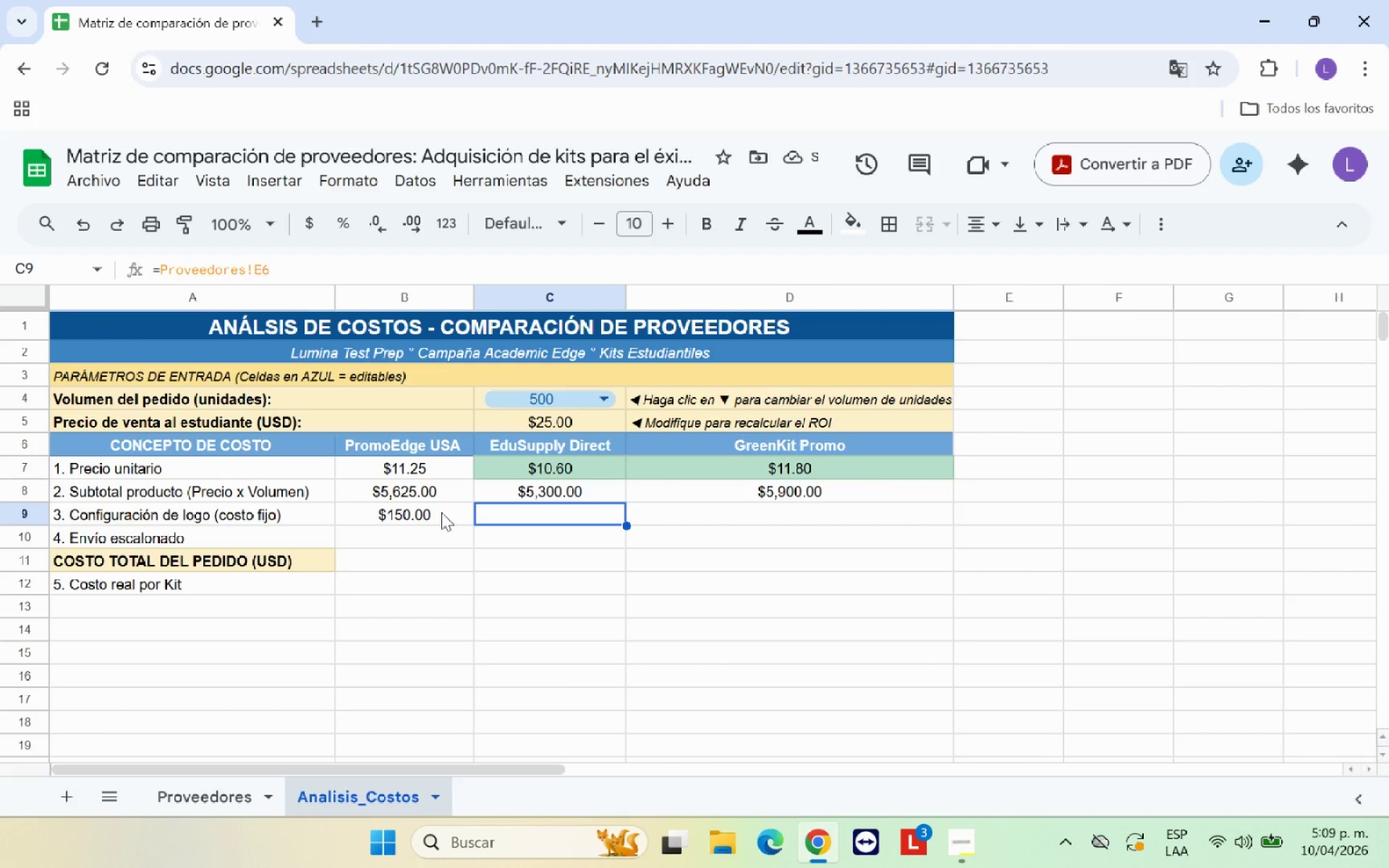 
key(Backspace)
 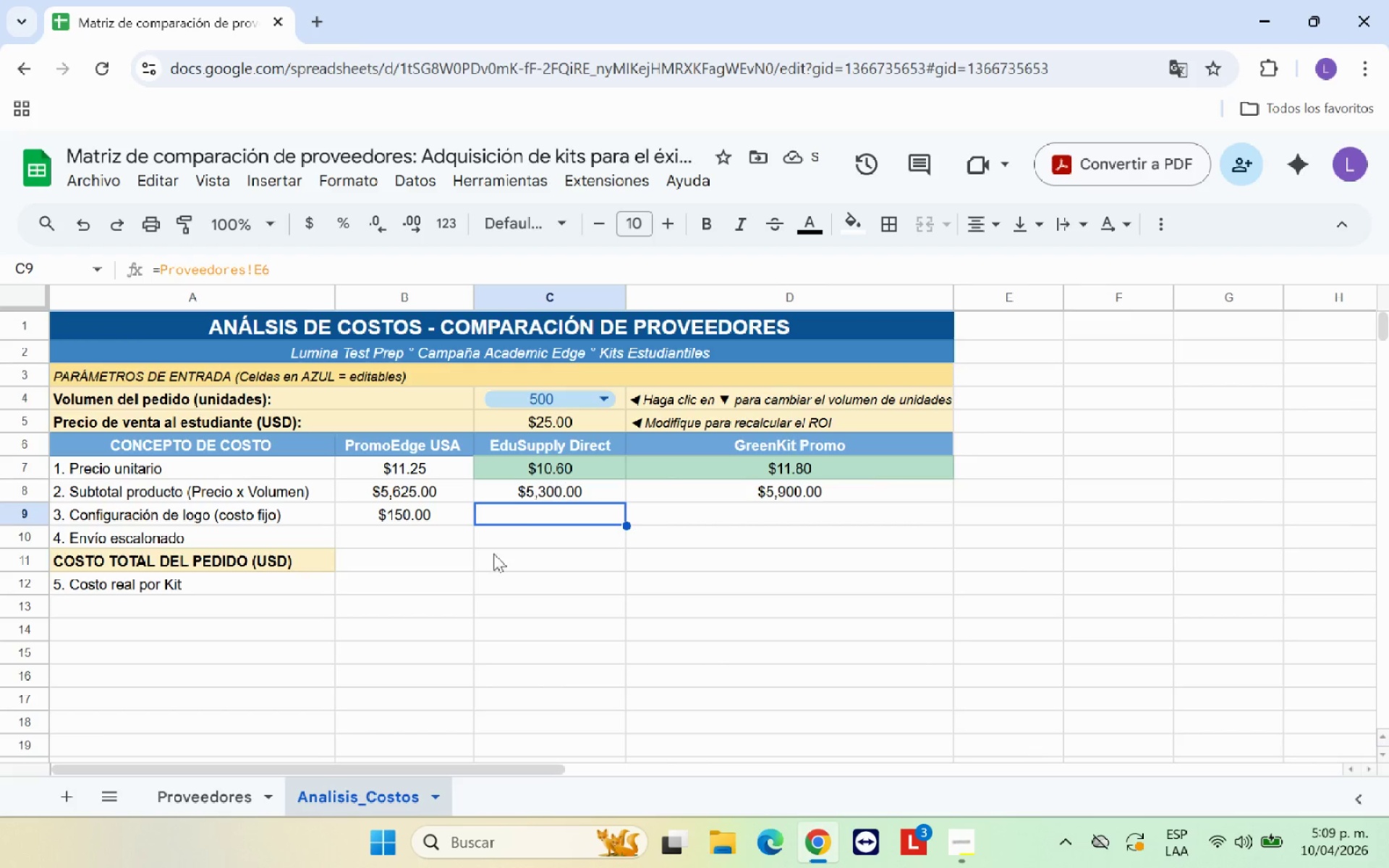 
left_click([518, 594])
 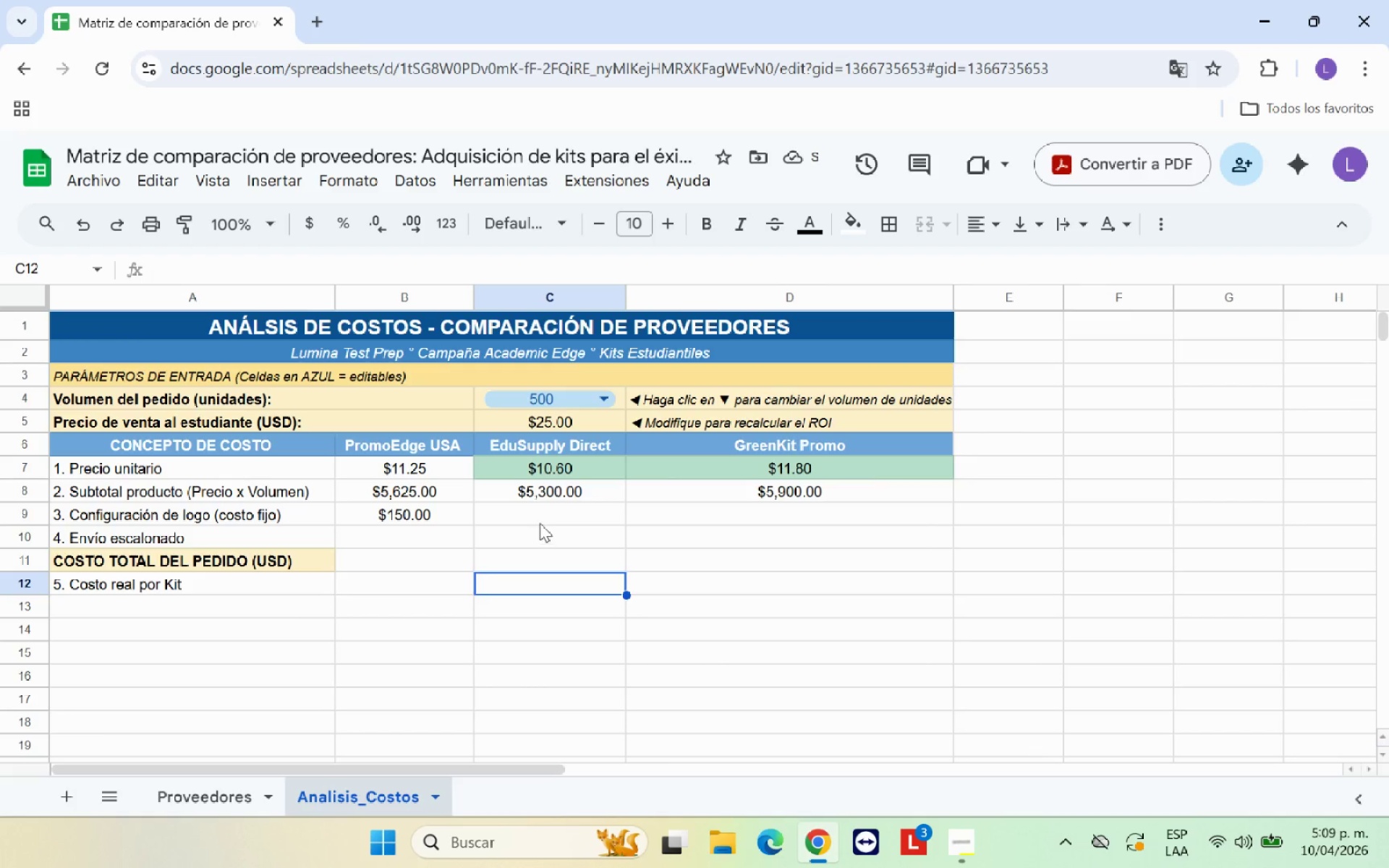 
left_click([541, 514])
 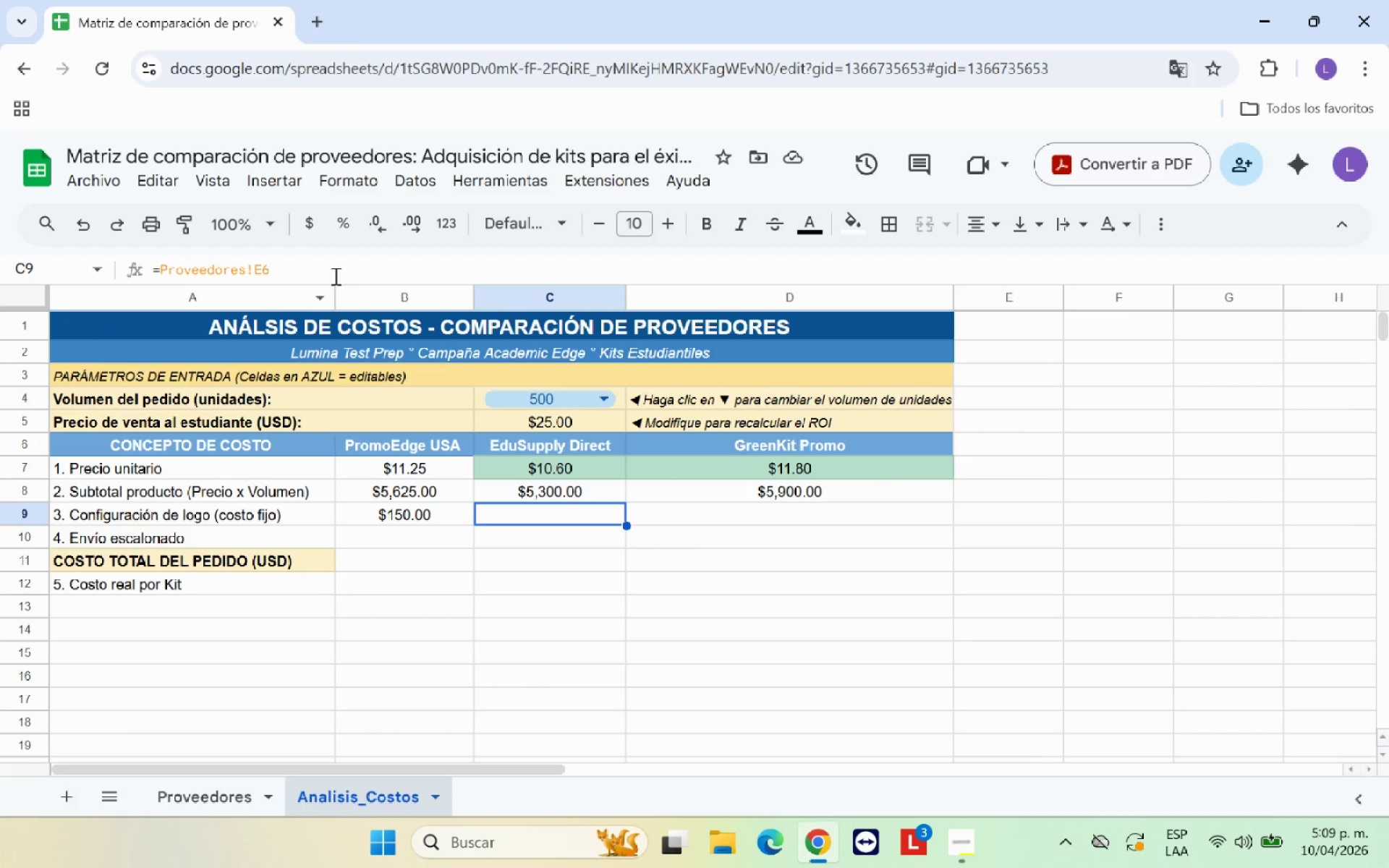 
left_click_drag(start_coordinate=[336, 271], to_coordinate=[147, 276])
 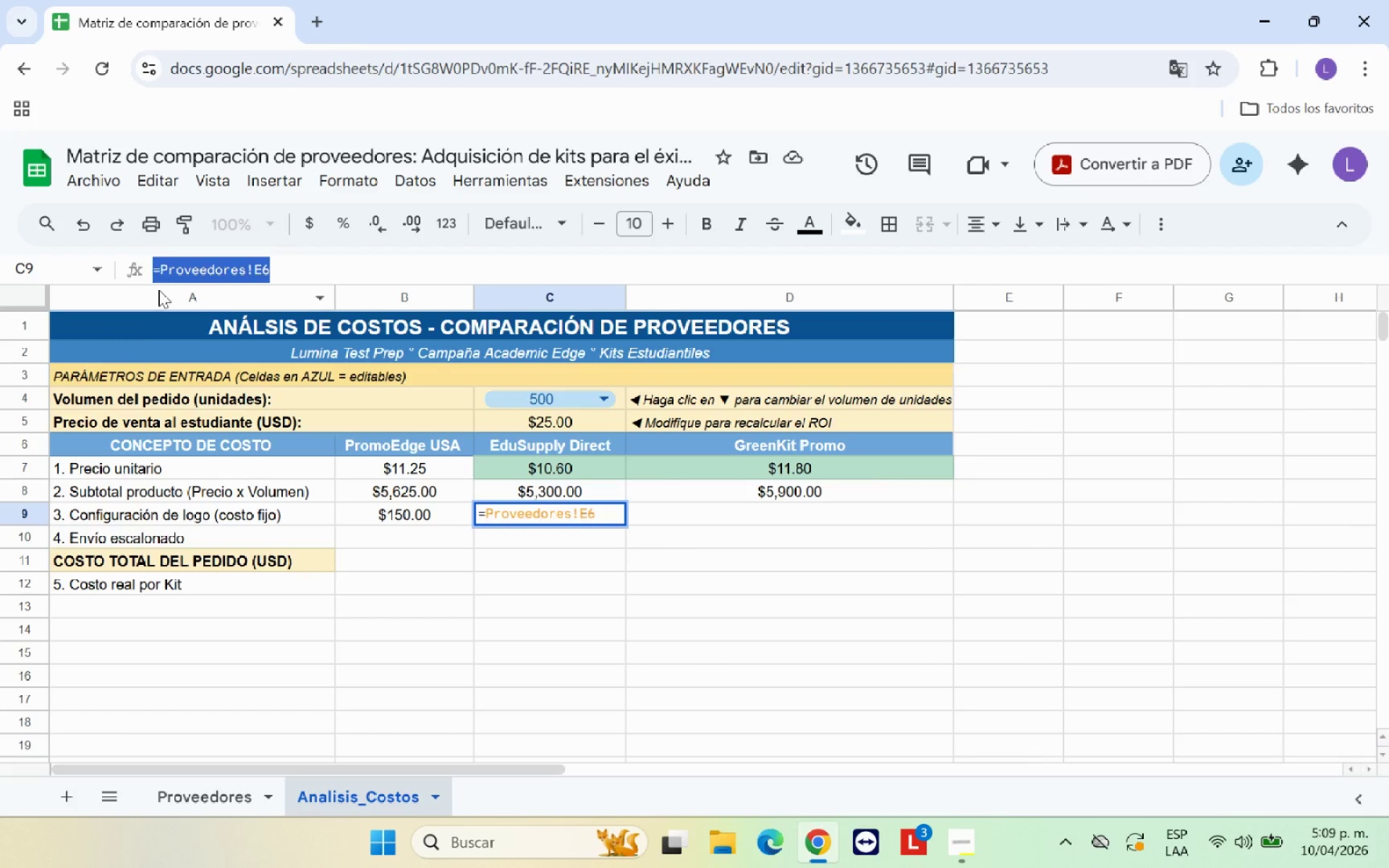 
key(Backspace)
 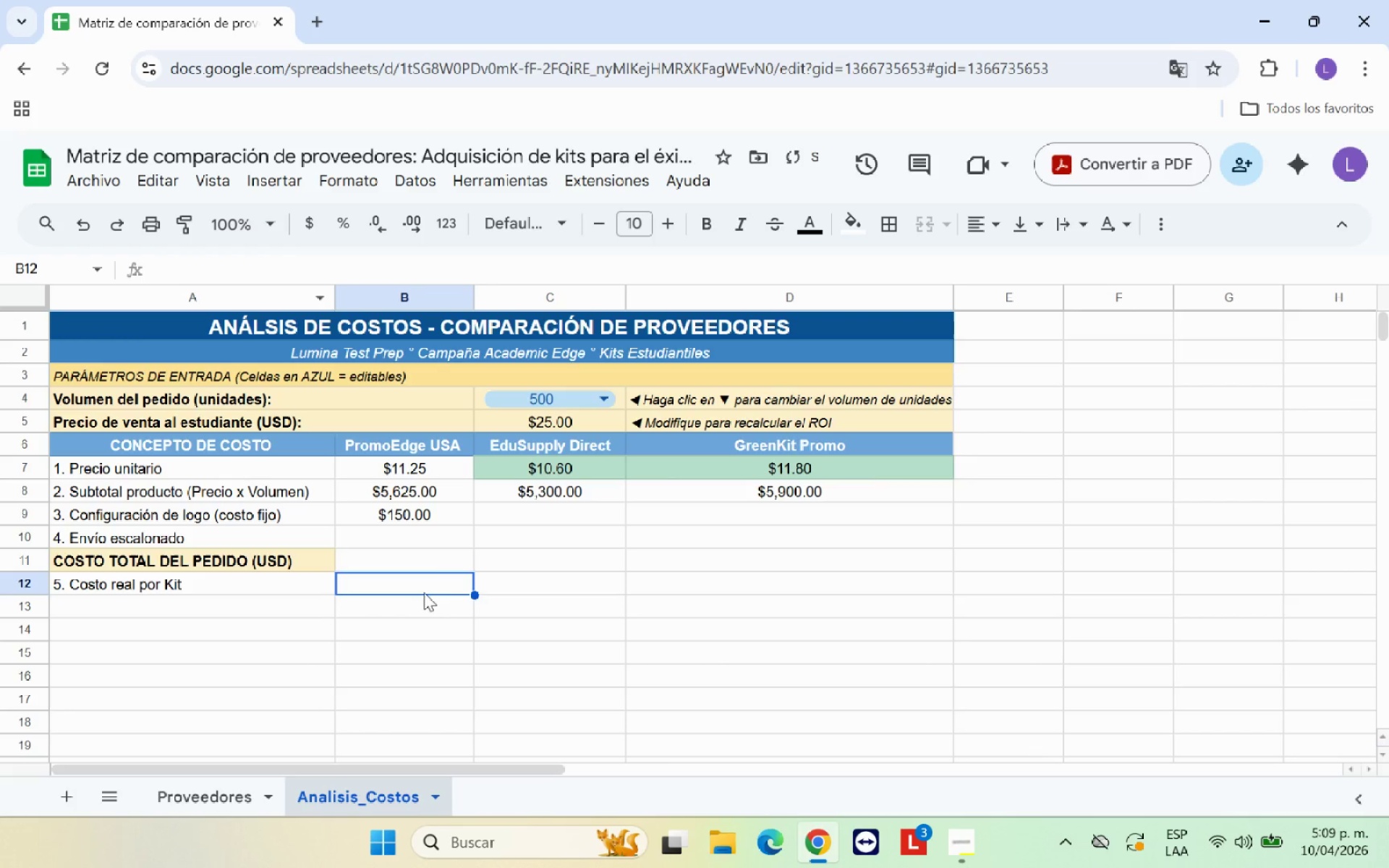 
double_click([451, 507])
 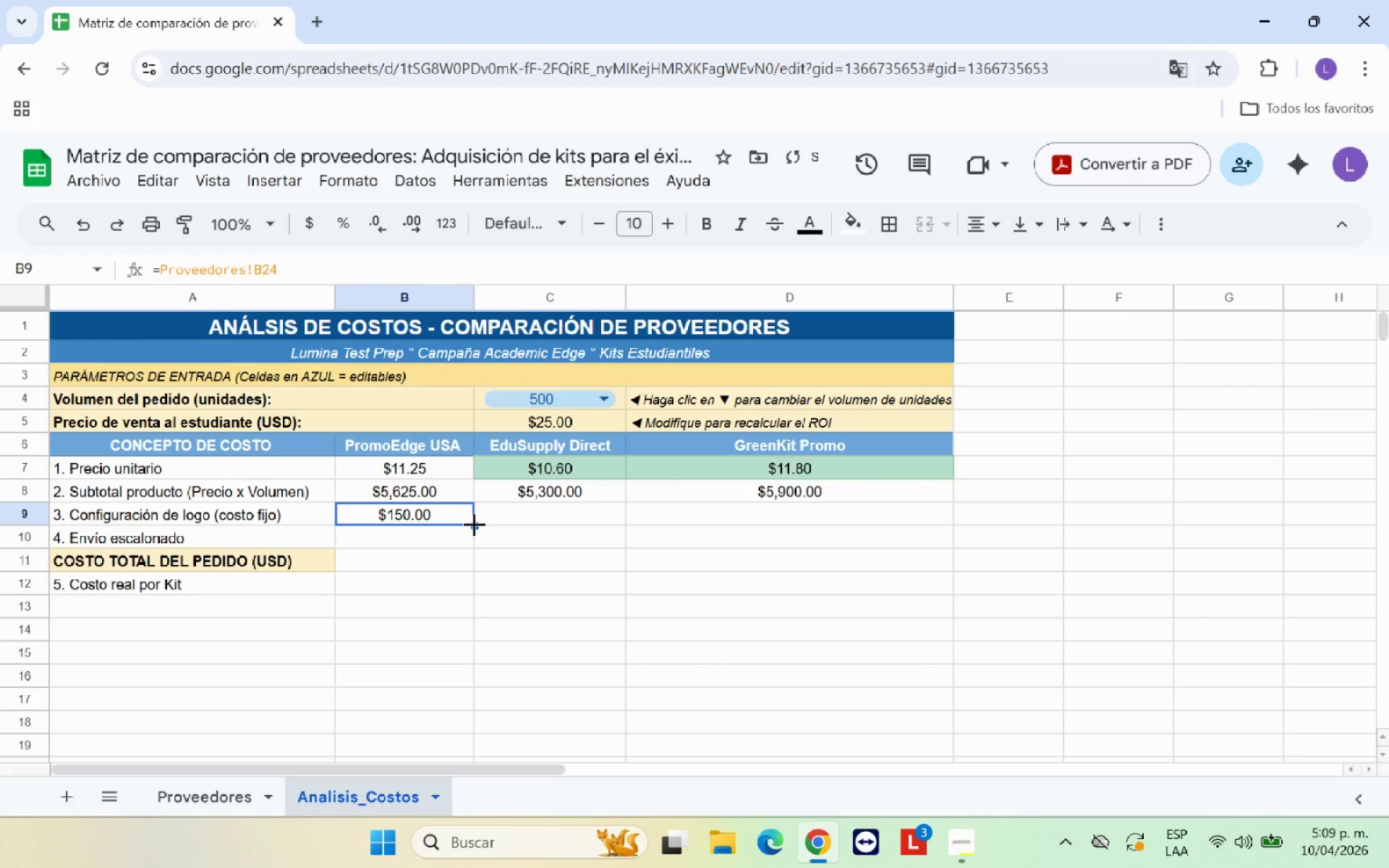 
left_click_drag(start_coordinate=[475, 524], to_coordinate=[753, 517])
 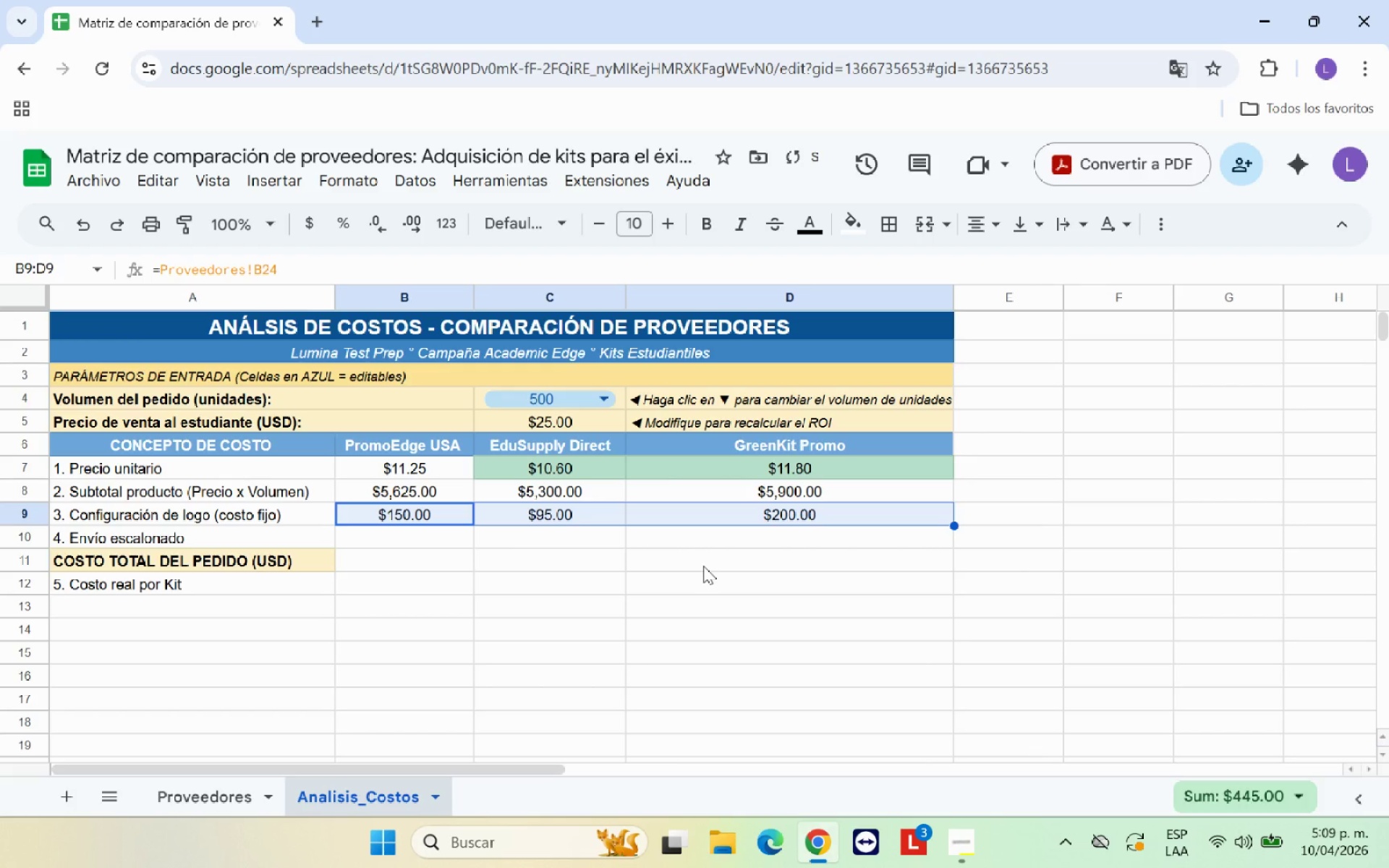 
left_click([700, 566])
 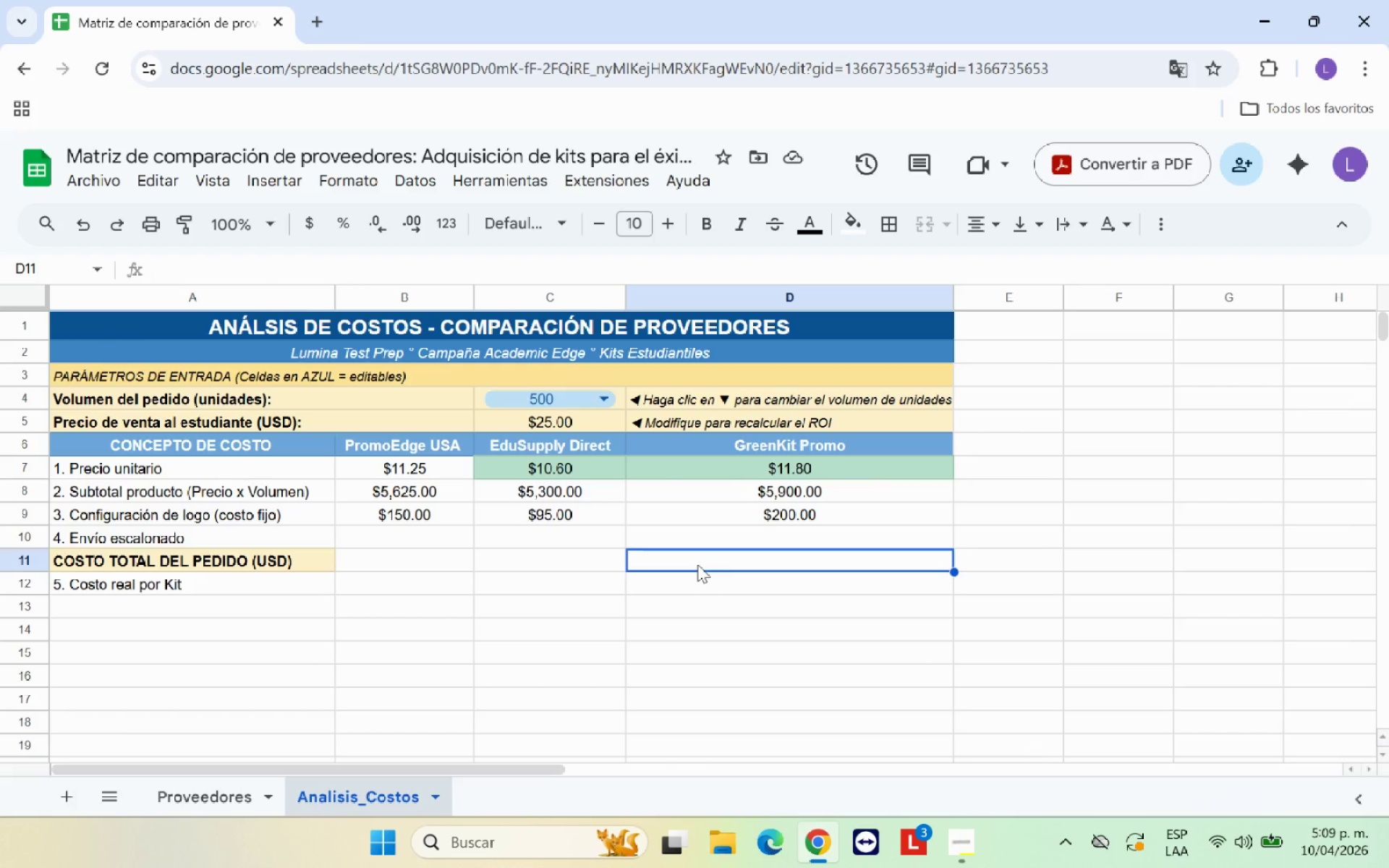 
wait(6.2)
 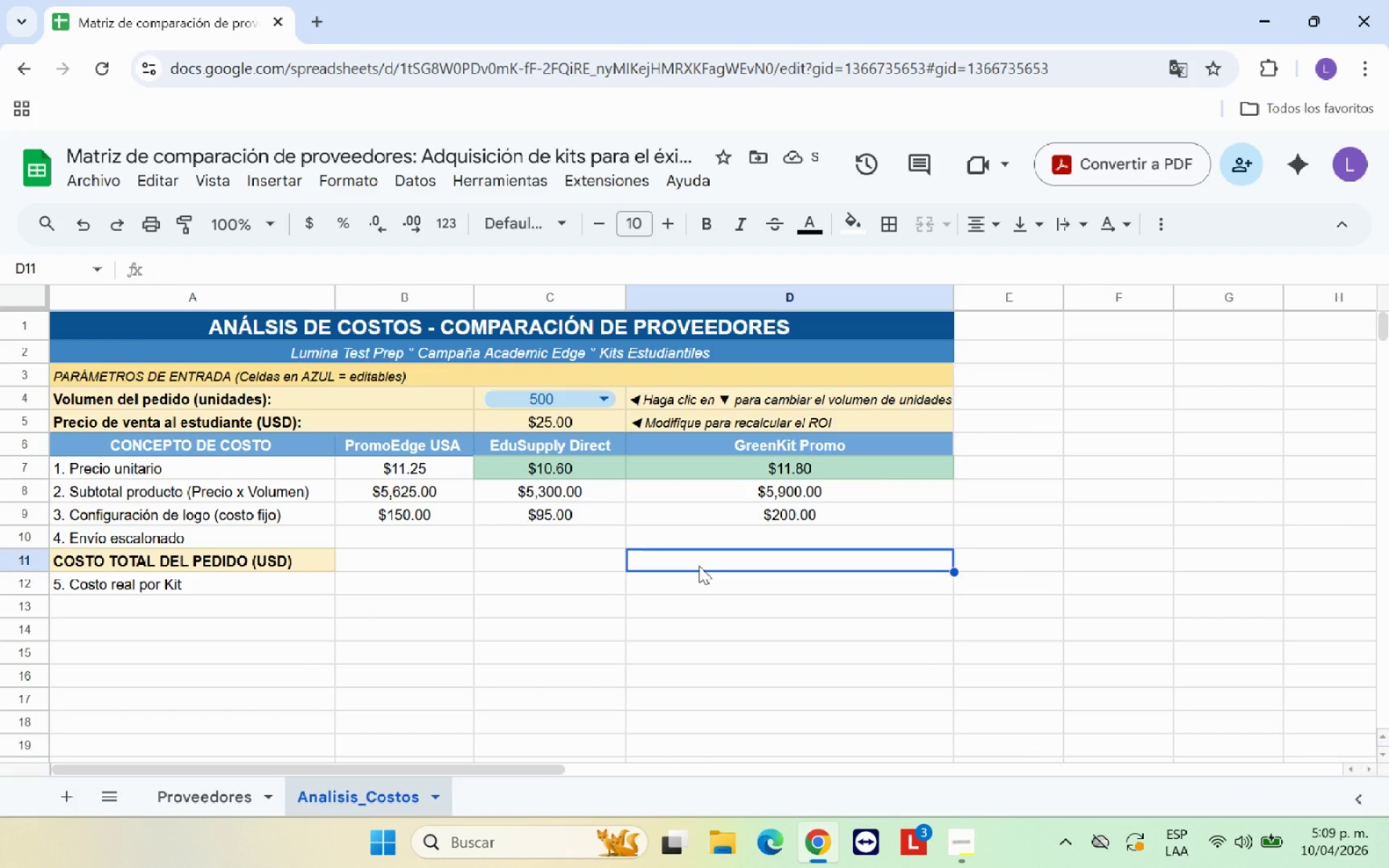 
left_click([393, 528])
 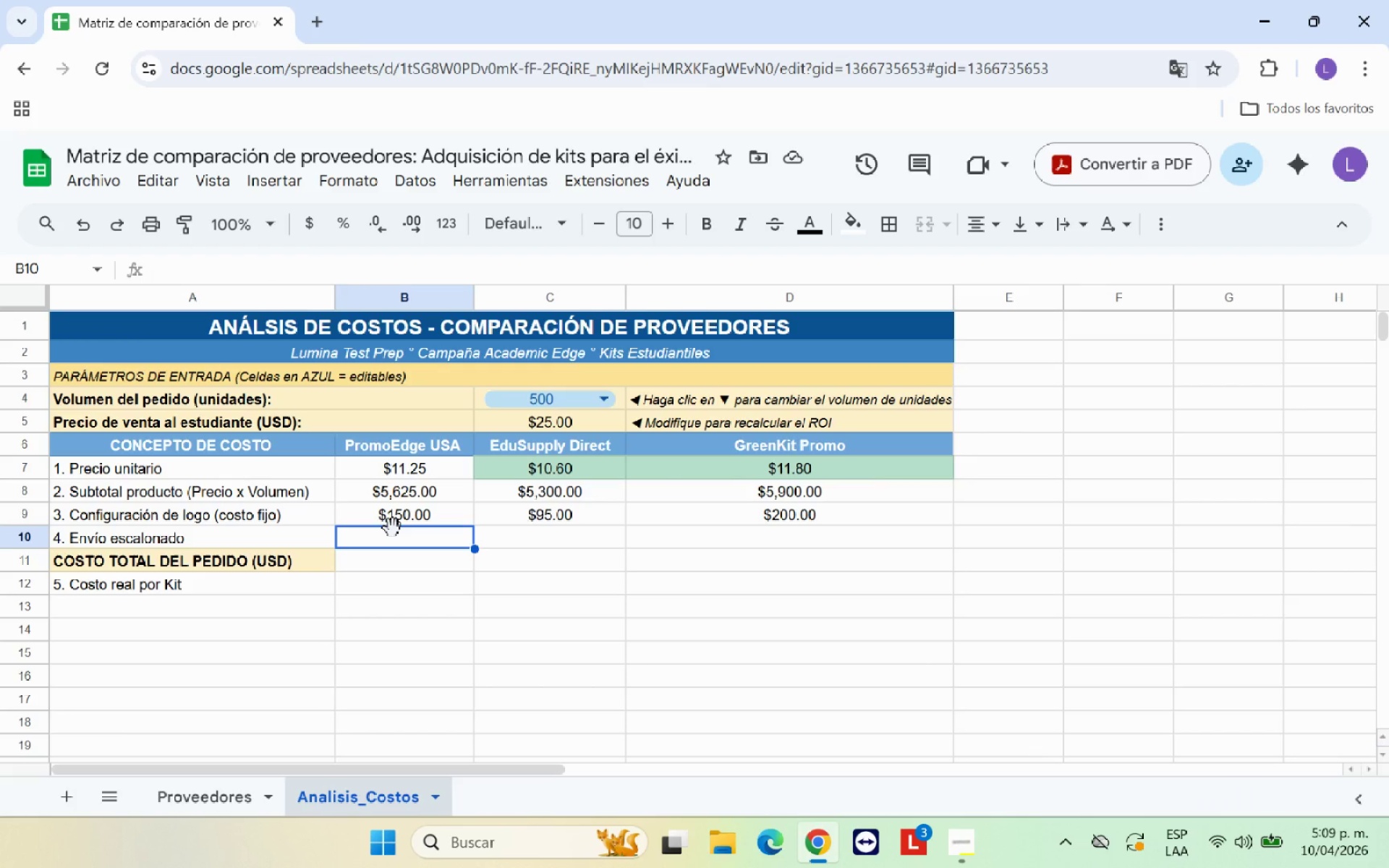 
wait(6.03)
 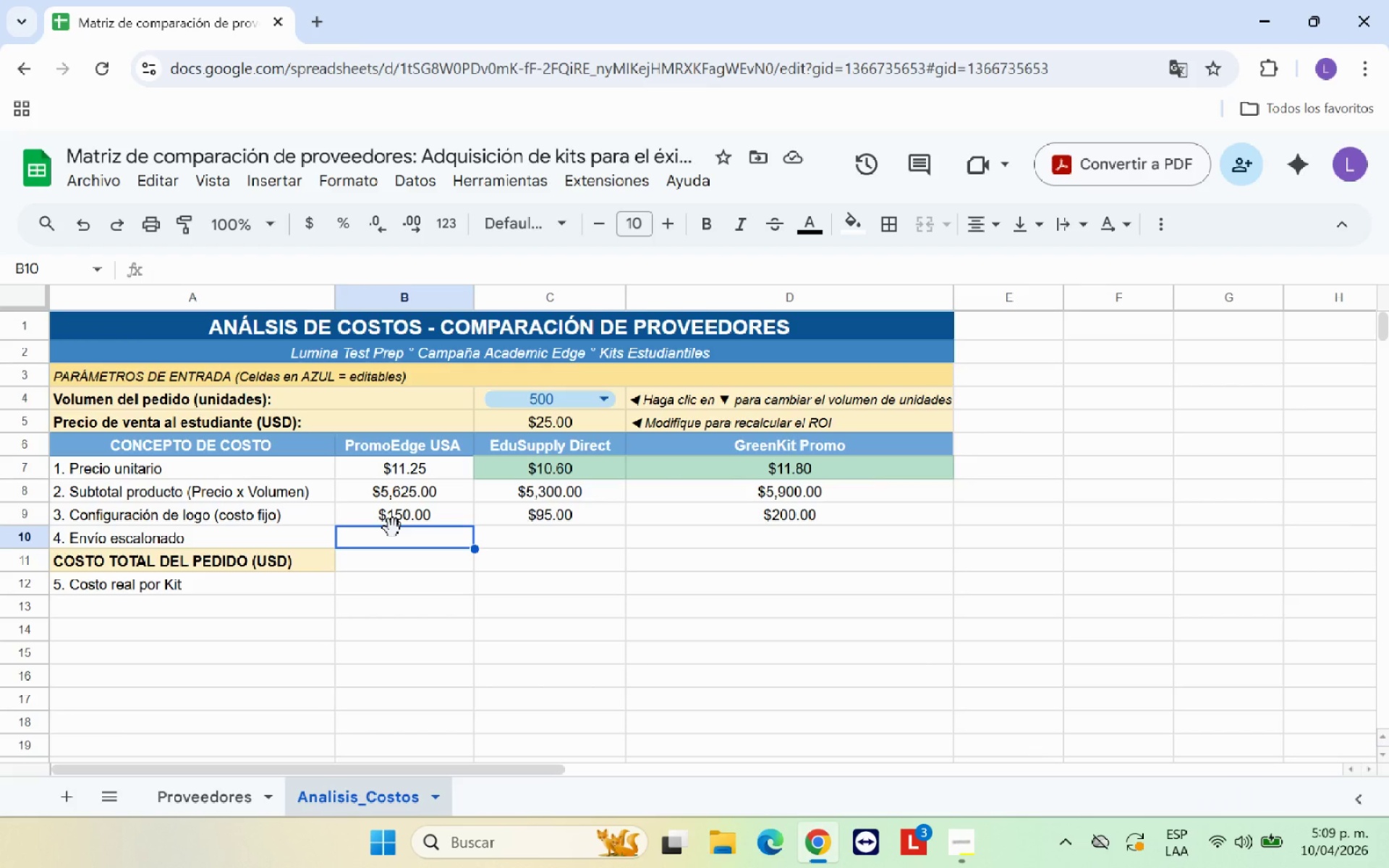 
type()BUSCARV*)
 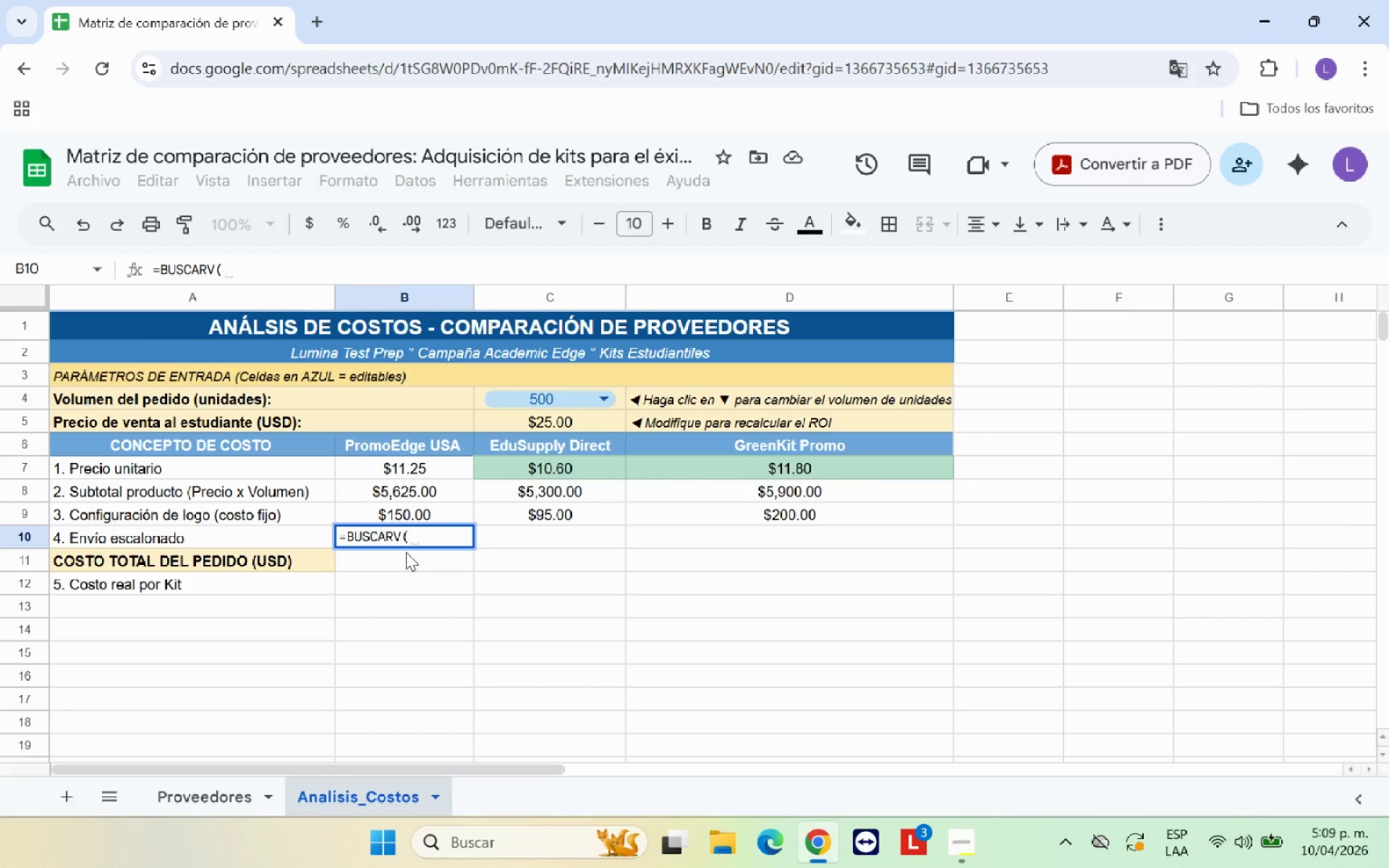 
left_click([553, 395])
 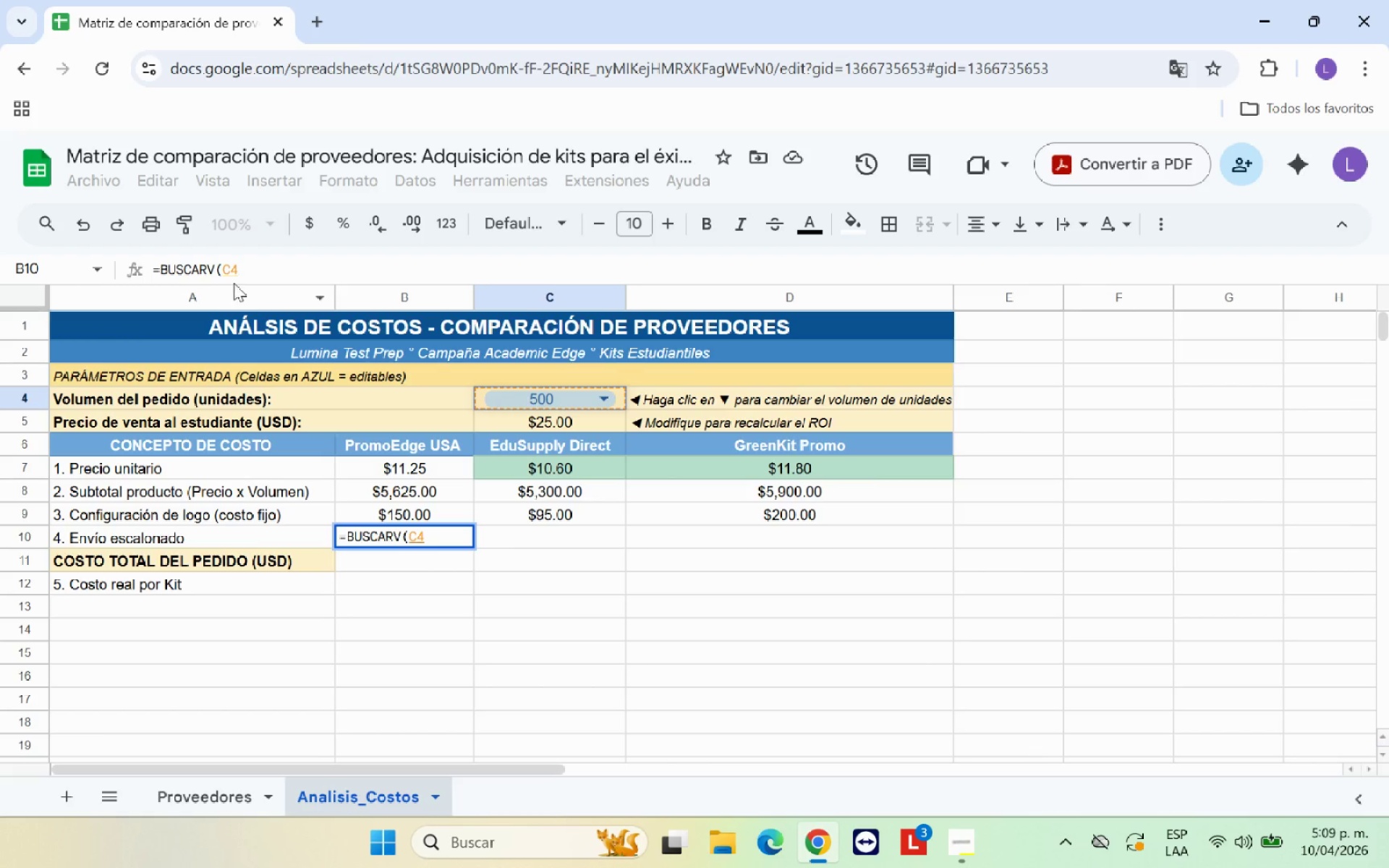 
left_click([230, 272])
 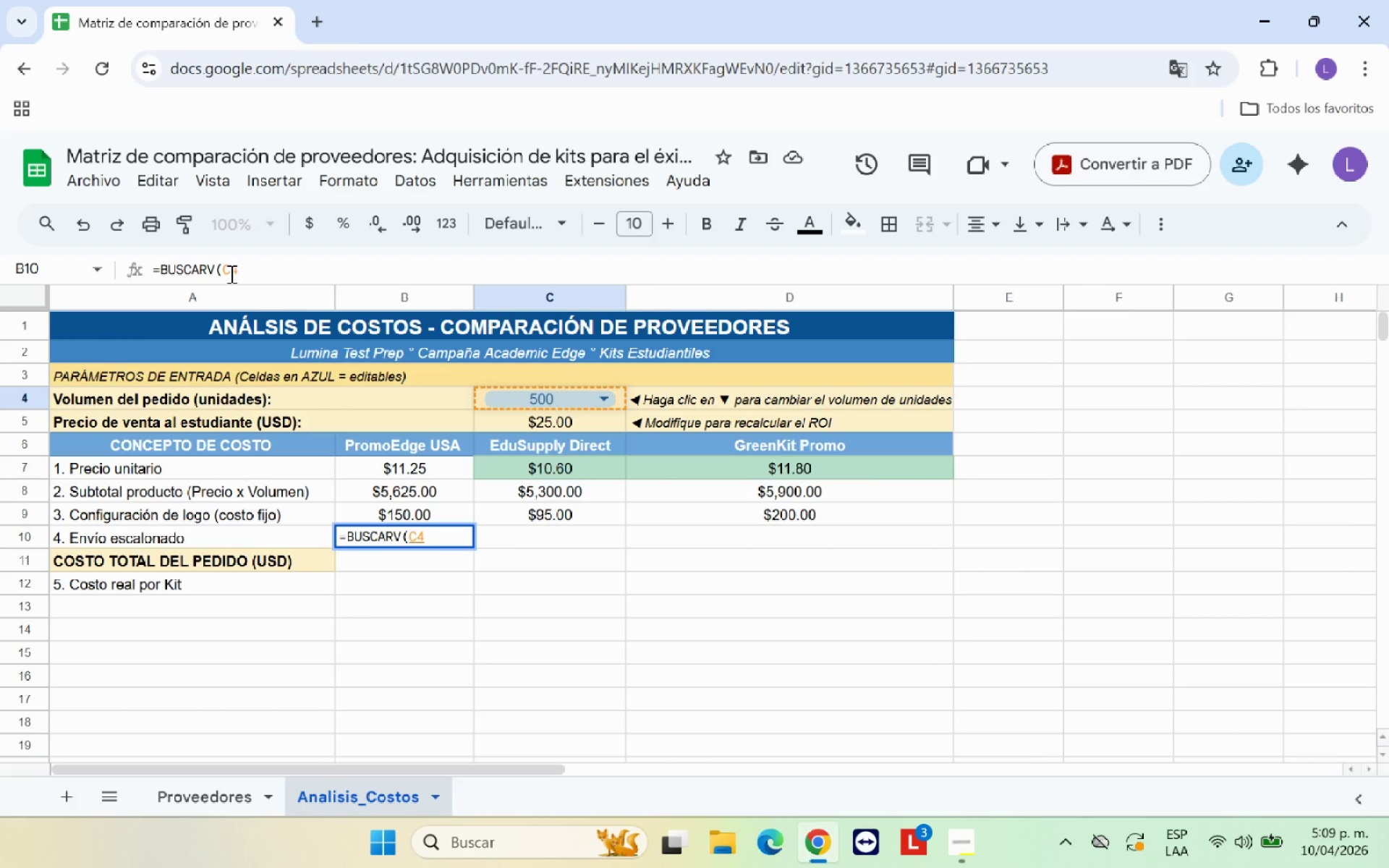 
key(ArrowLeft)
 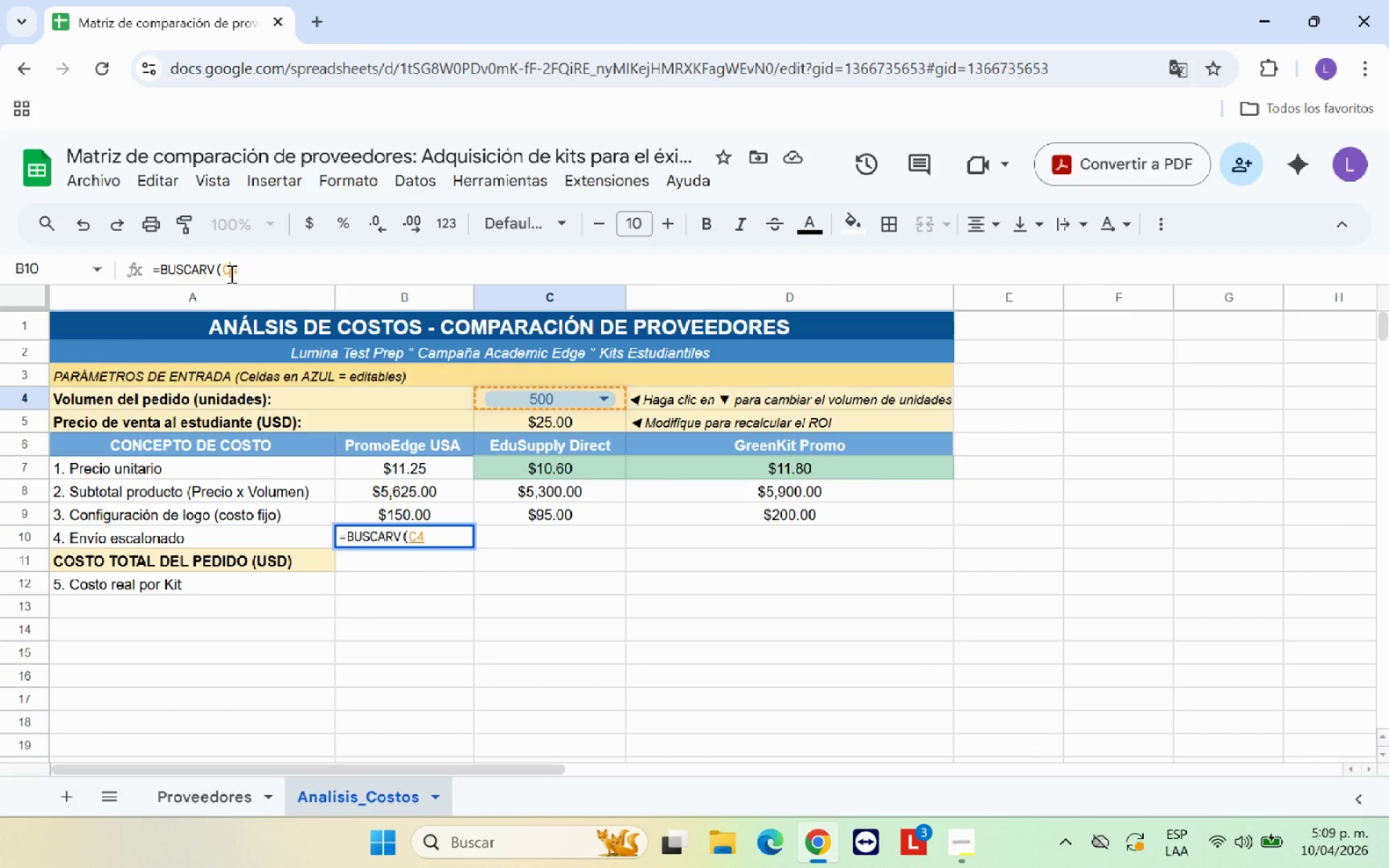 
key(Shift+4)
 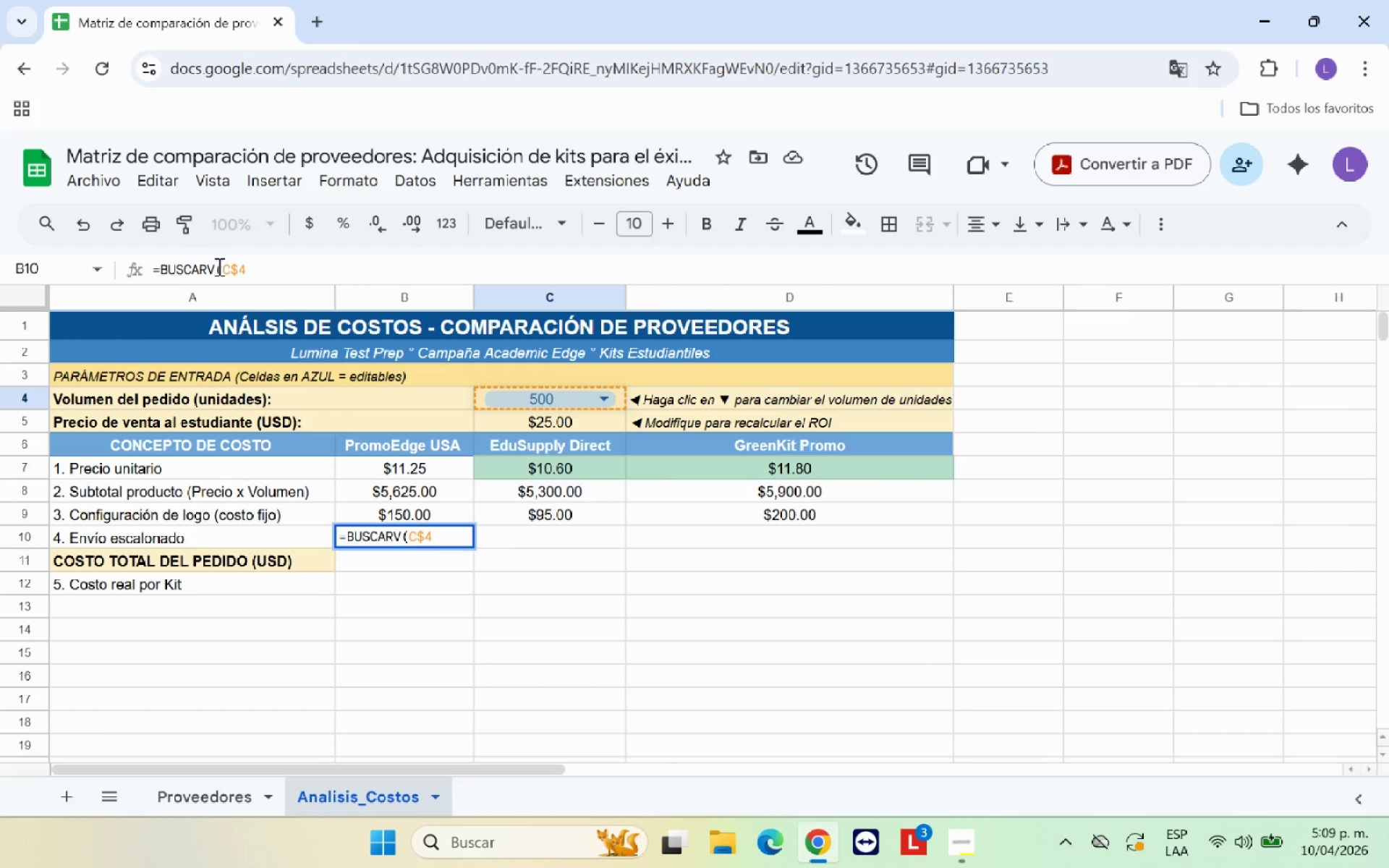 
left_click([221, 271])
 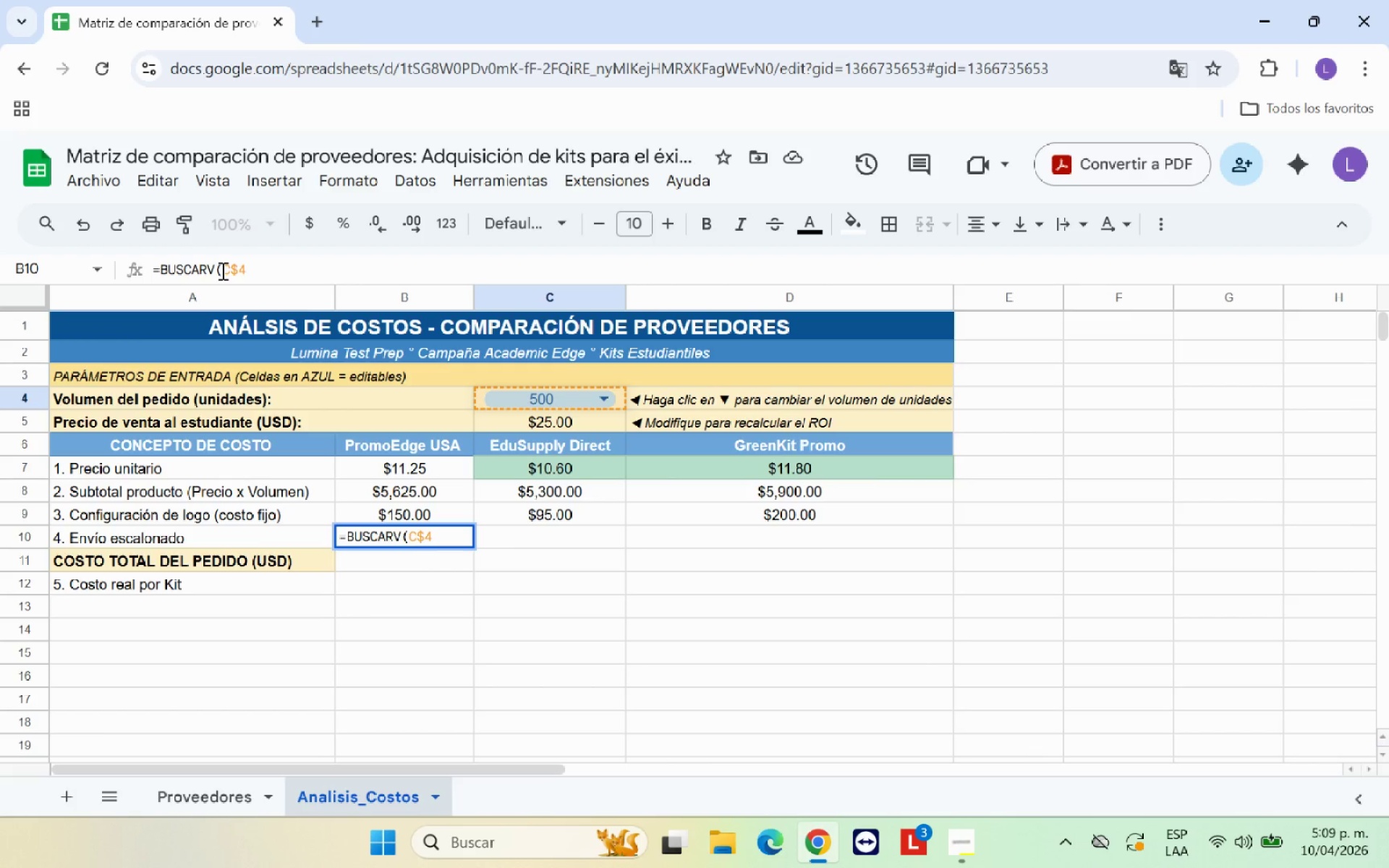 
key(Shift+4)
 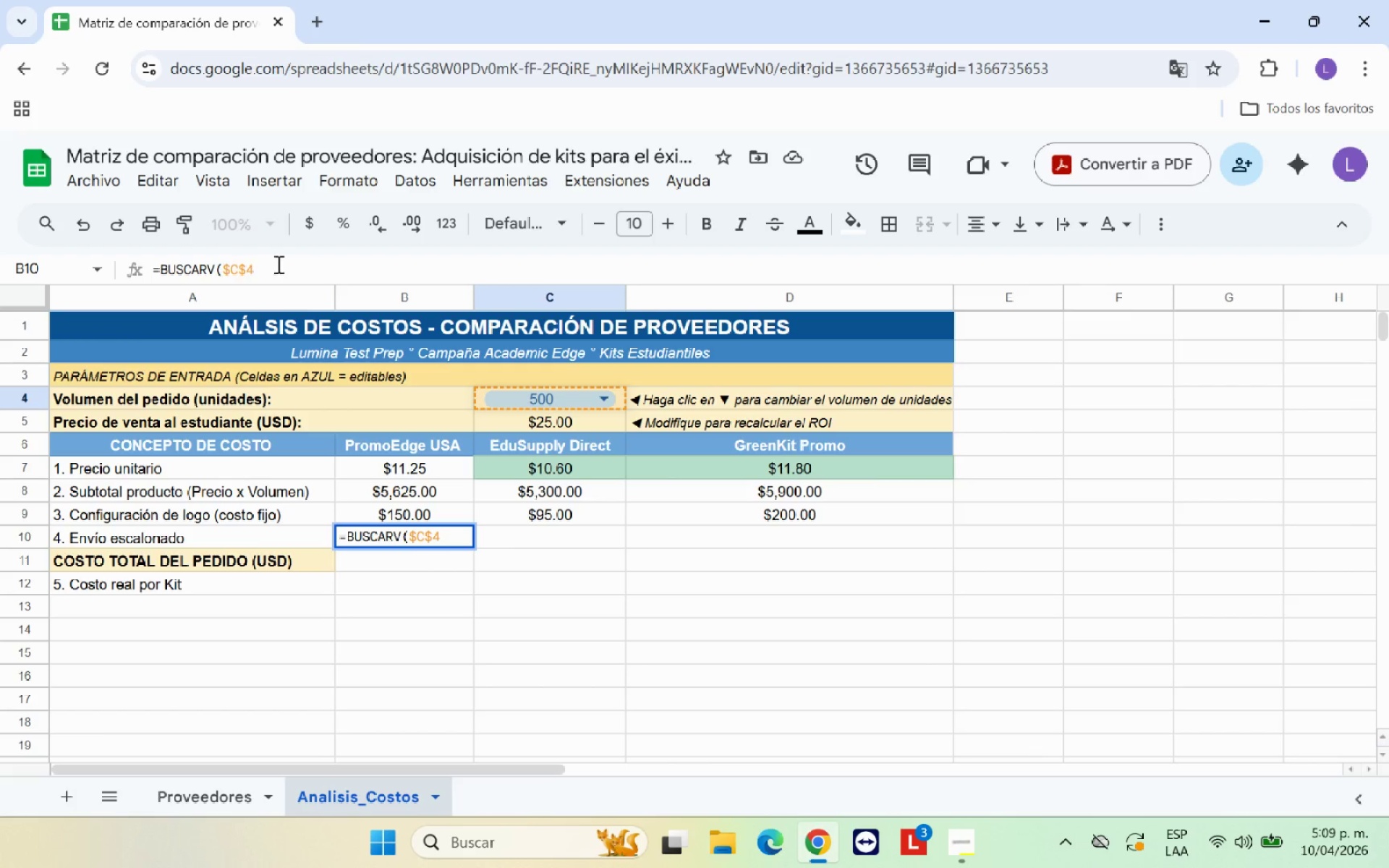 
left_click([281, 265])
 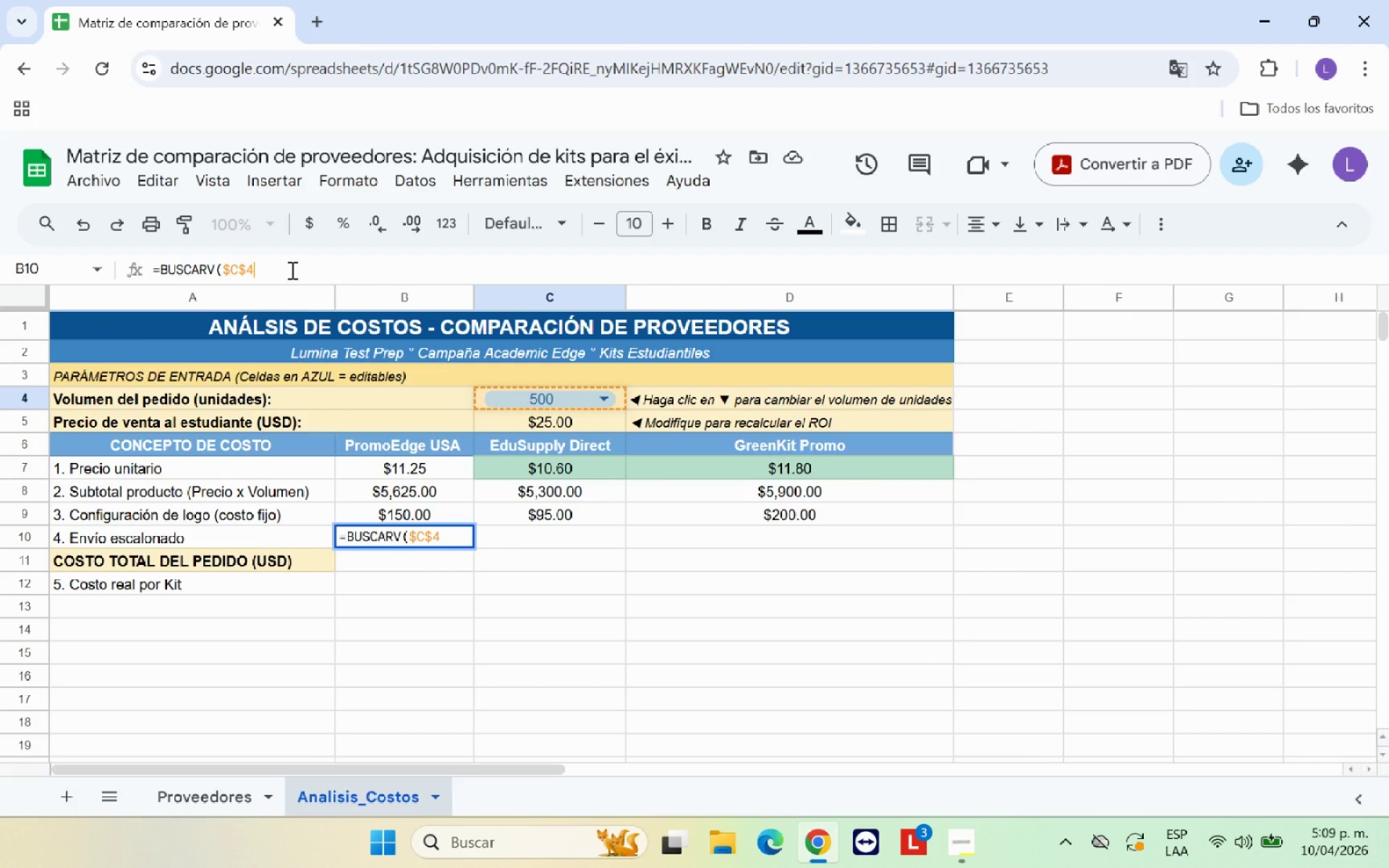 
key(Comma)
 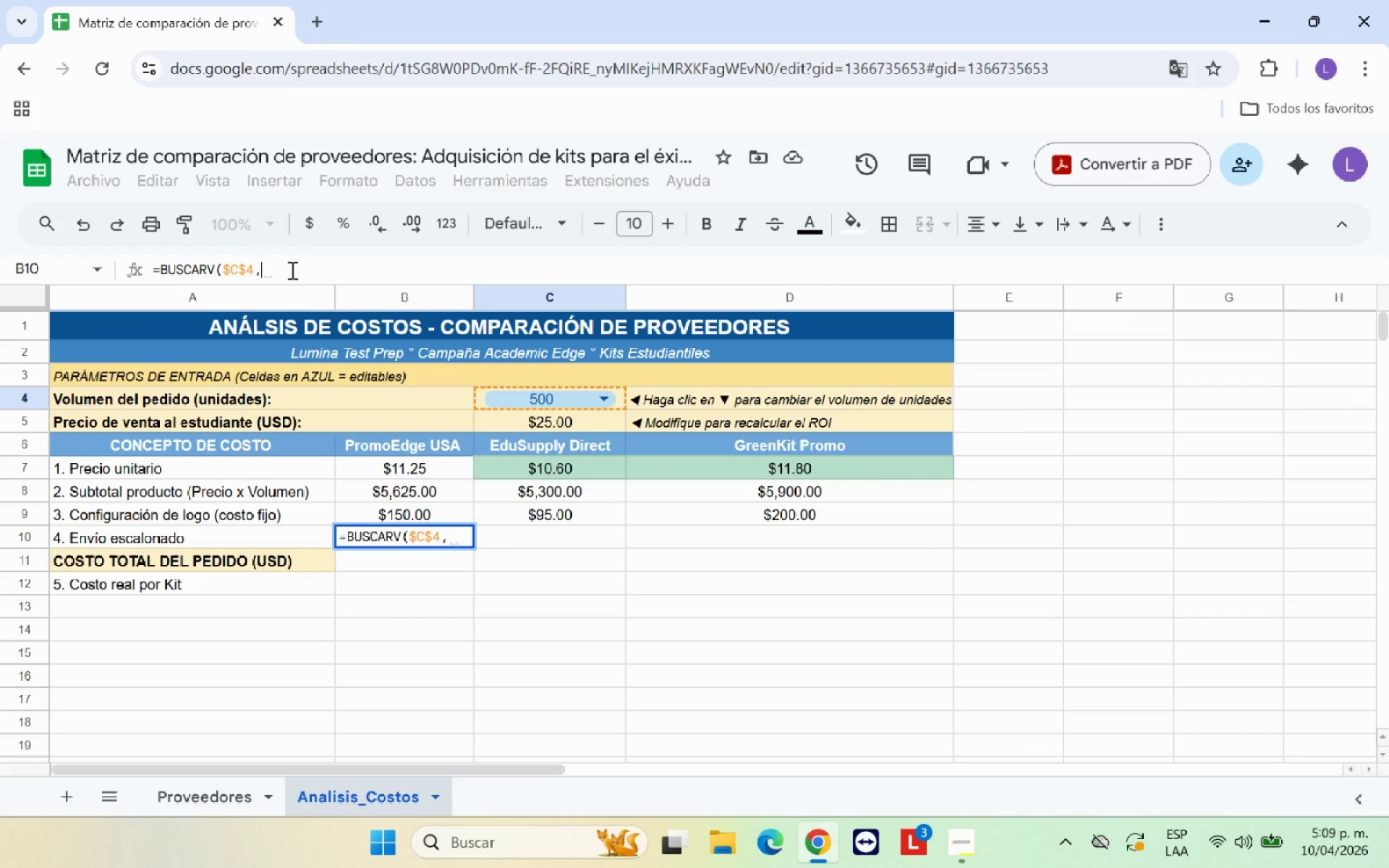 
wait(8.22)
 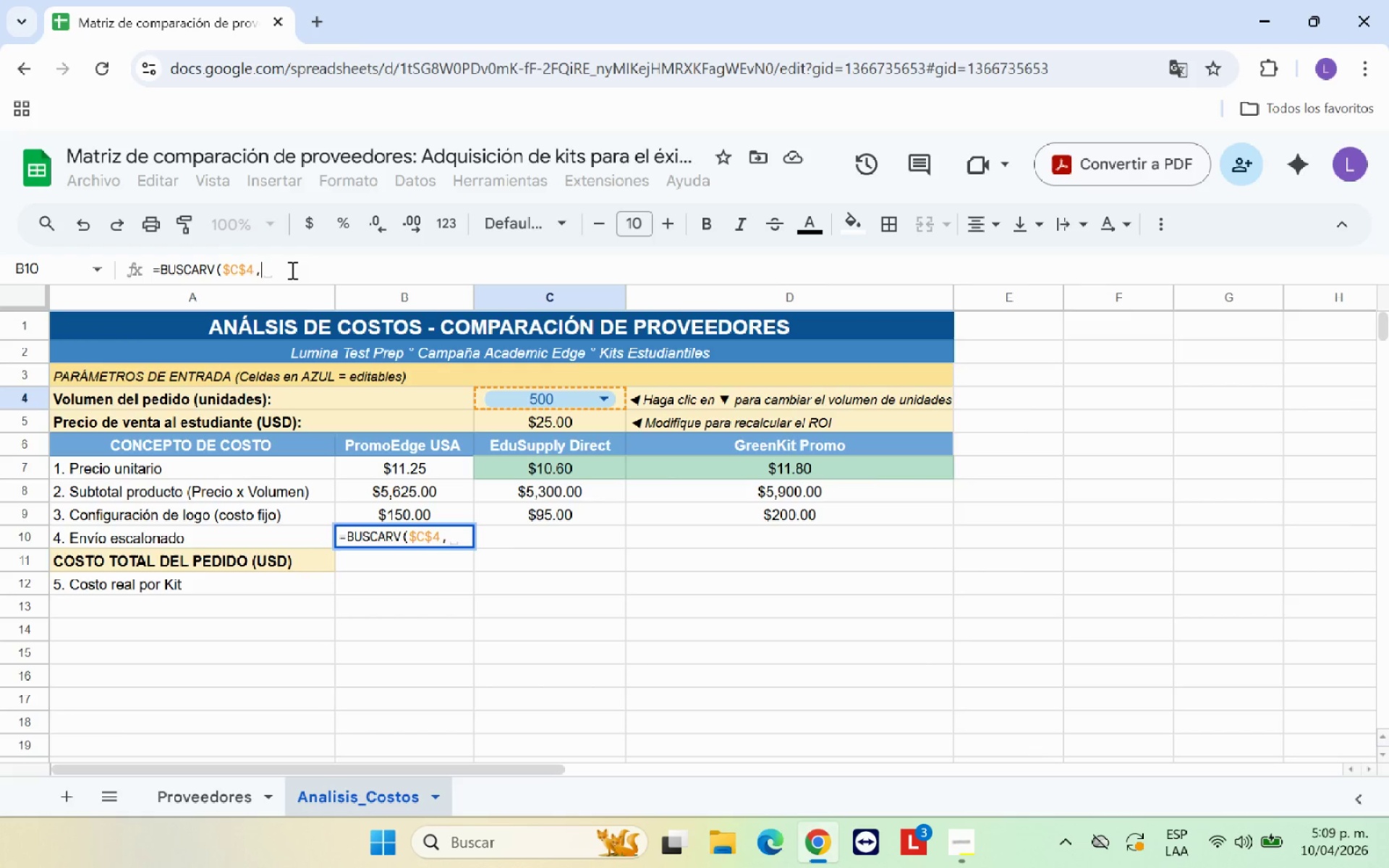 
left_click([229, 804])
 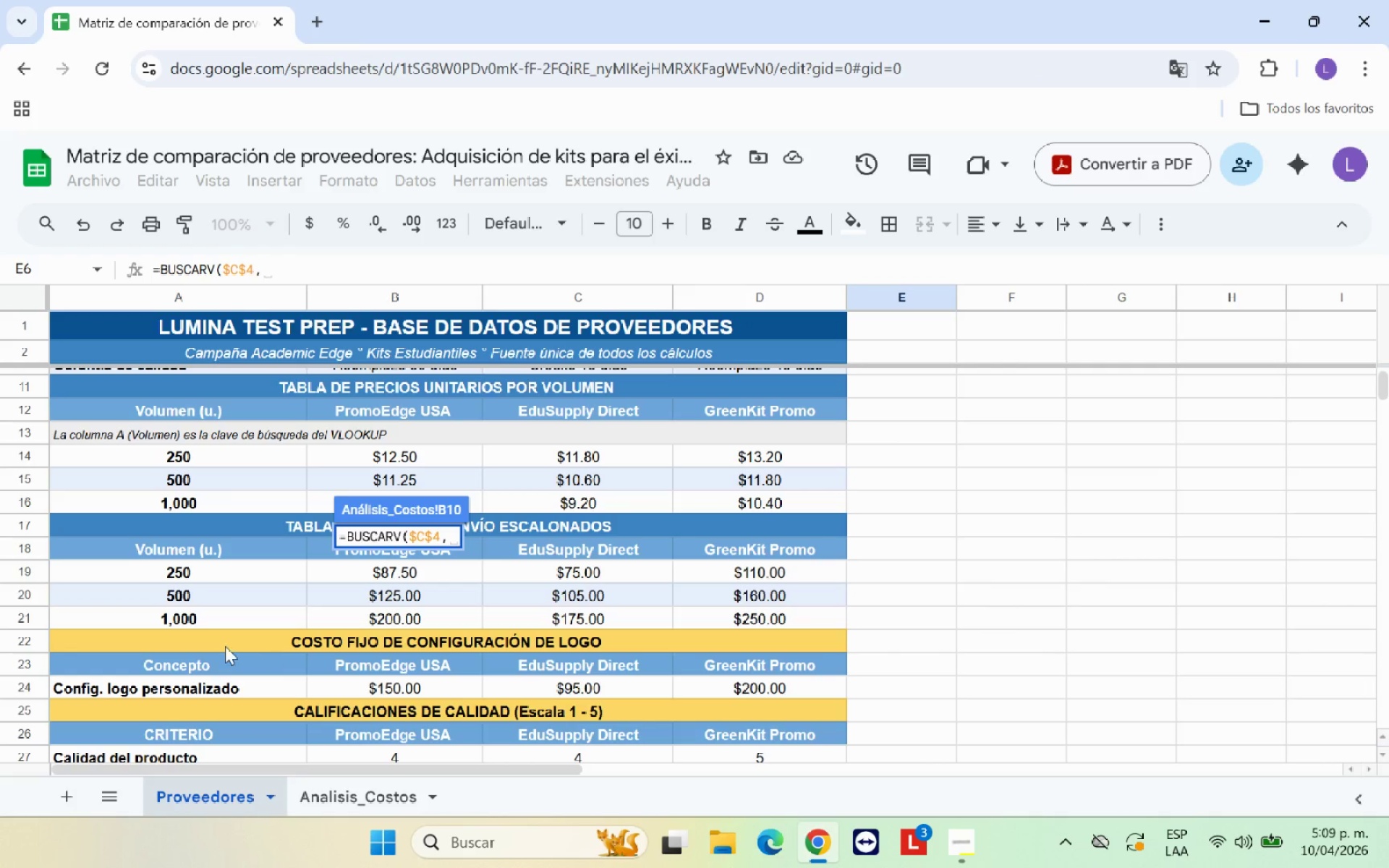 
scroll: coordinate [145, 592], scroll_direction: up, amount: 5.0
 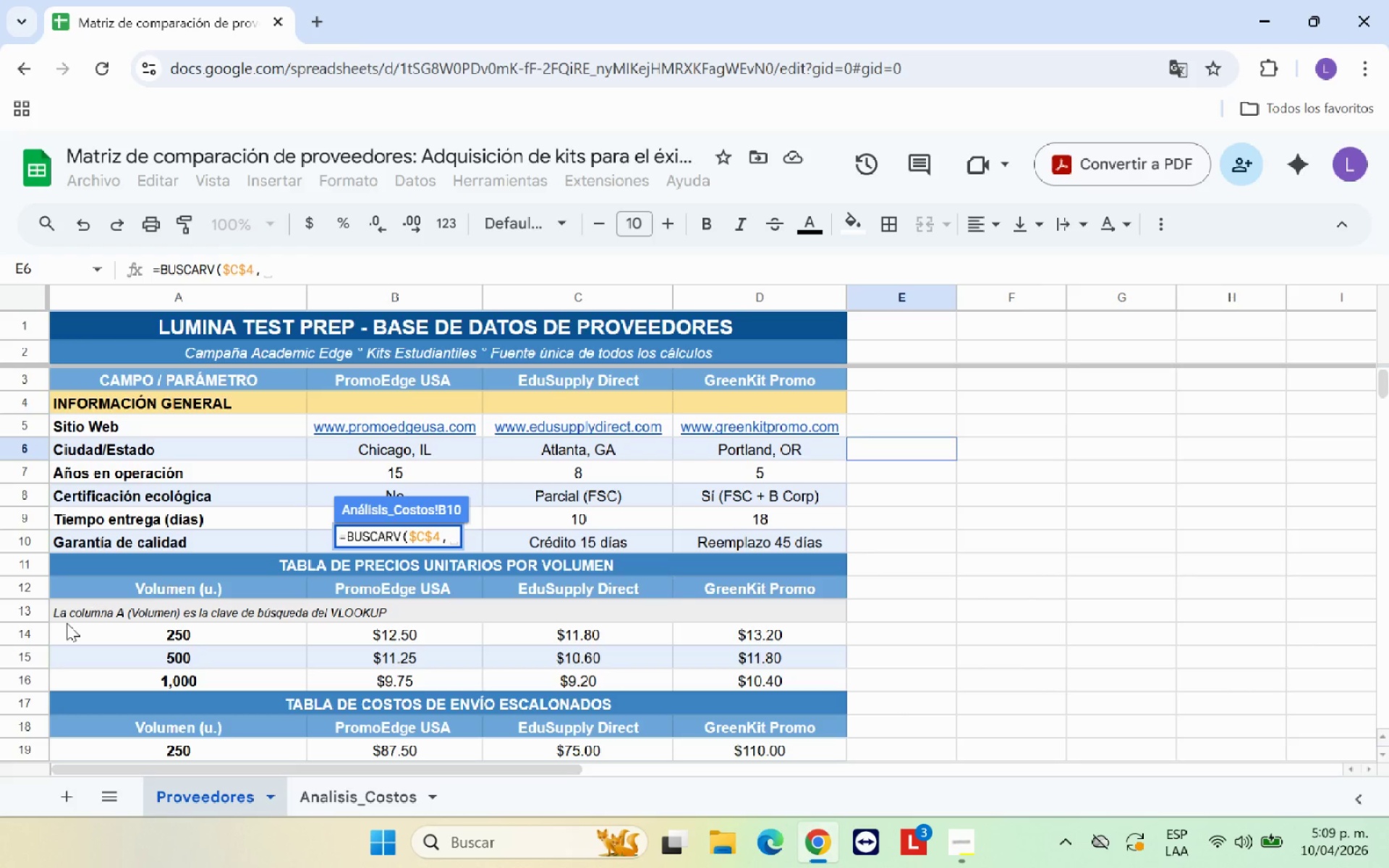 
scroll: coordinate [67, 623], scroll_direction: down, amount: 1.0
 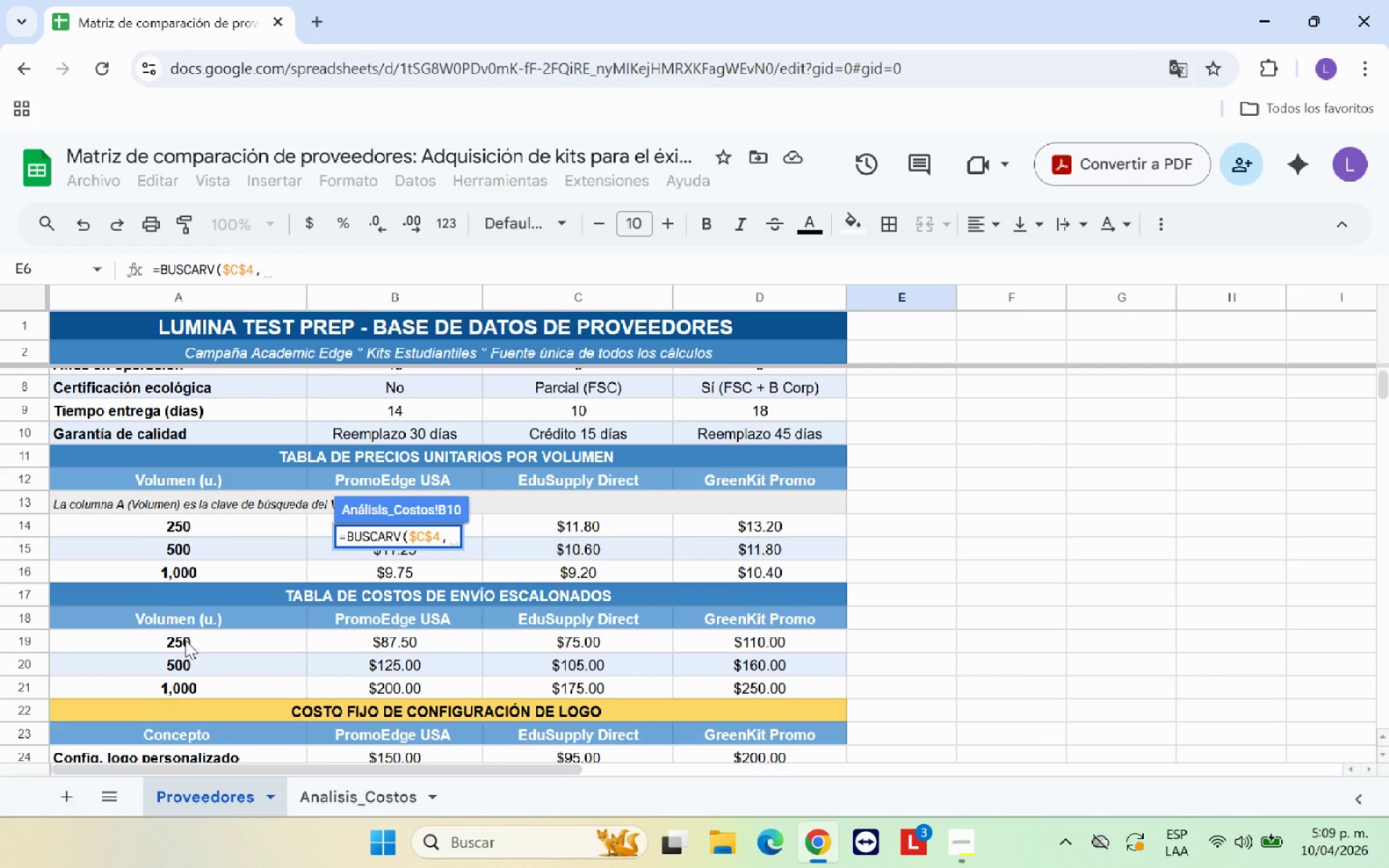 
left_click_drag(start_coordinate=[186, 639], to_coordinate=[703, 679])
 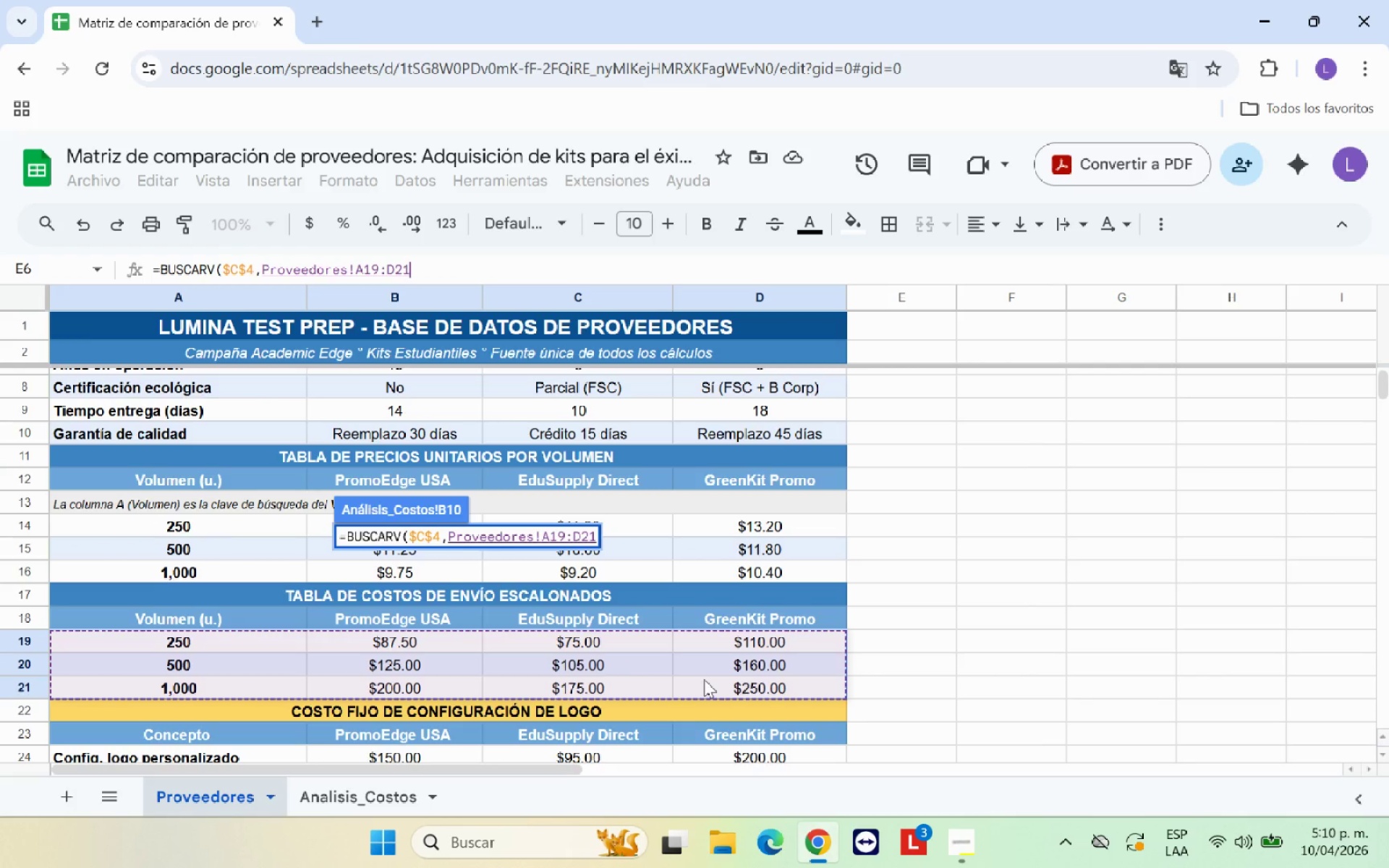 
type(,2,FALSO*(()
 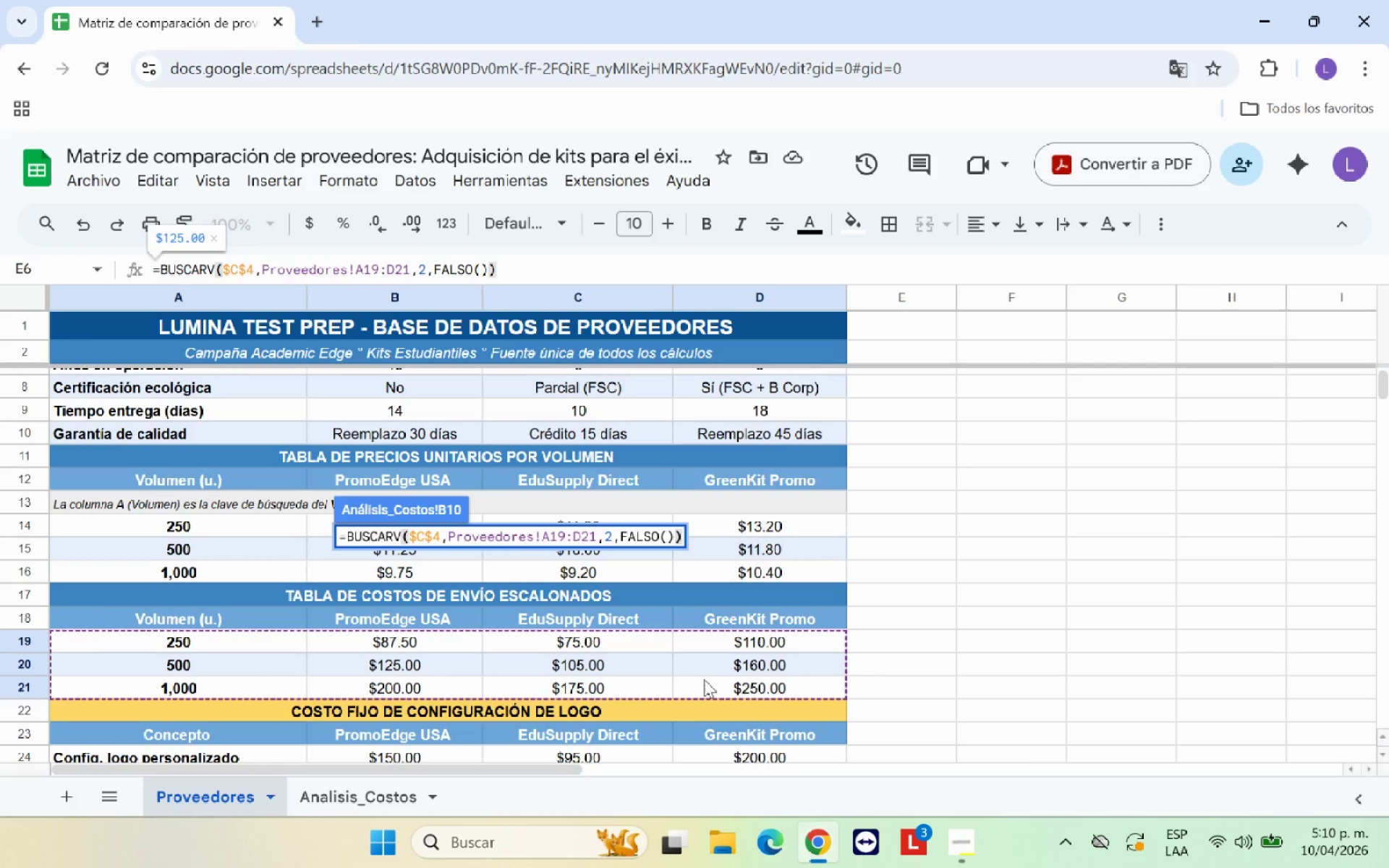 
key(Enter)
 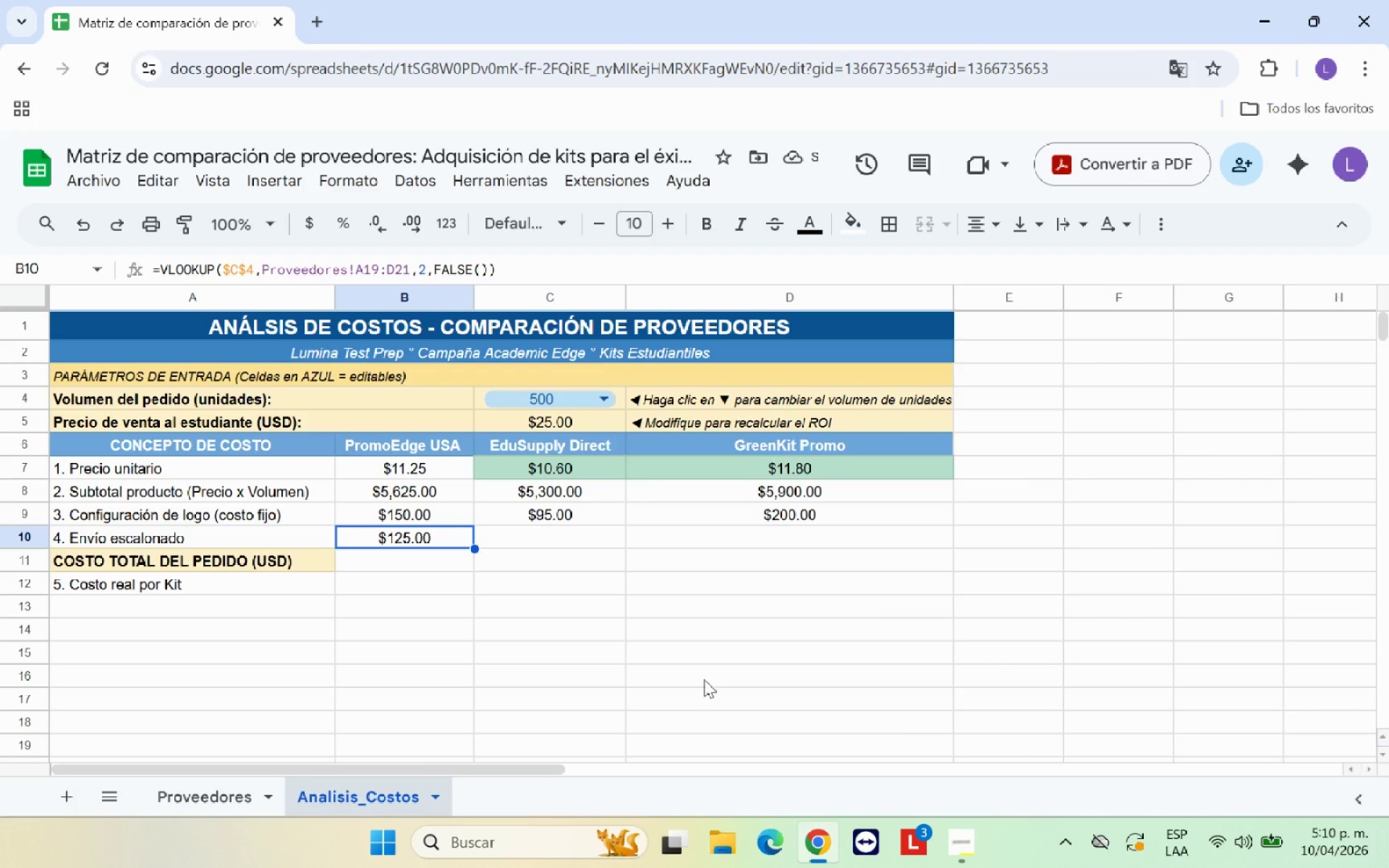 
wait(8.56)
 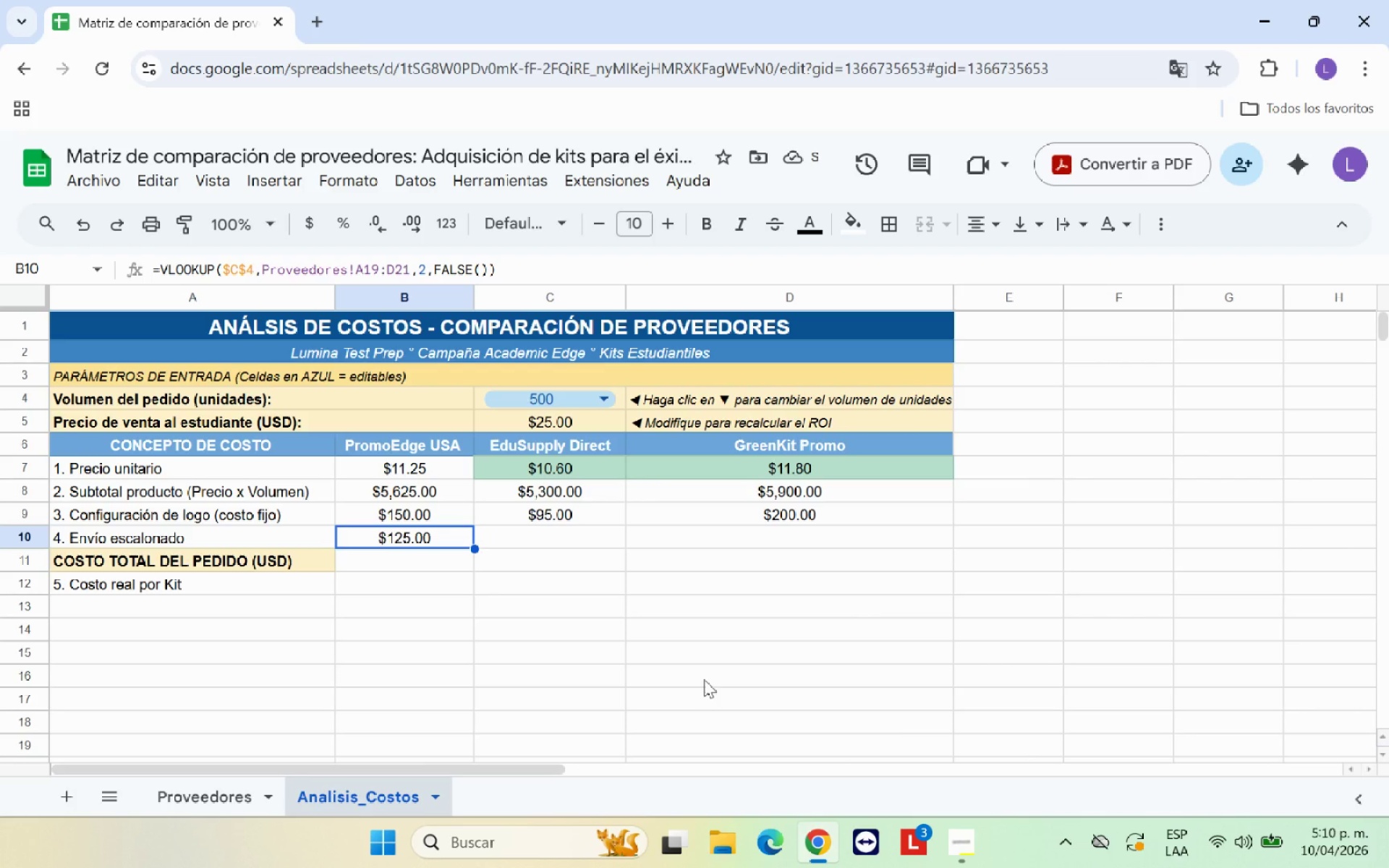 
left_click_drag(start_coordinate=[475, 548], to_coordinate=[761, 529])
 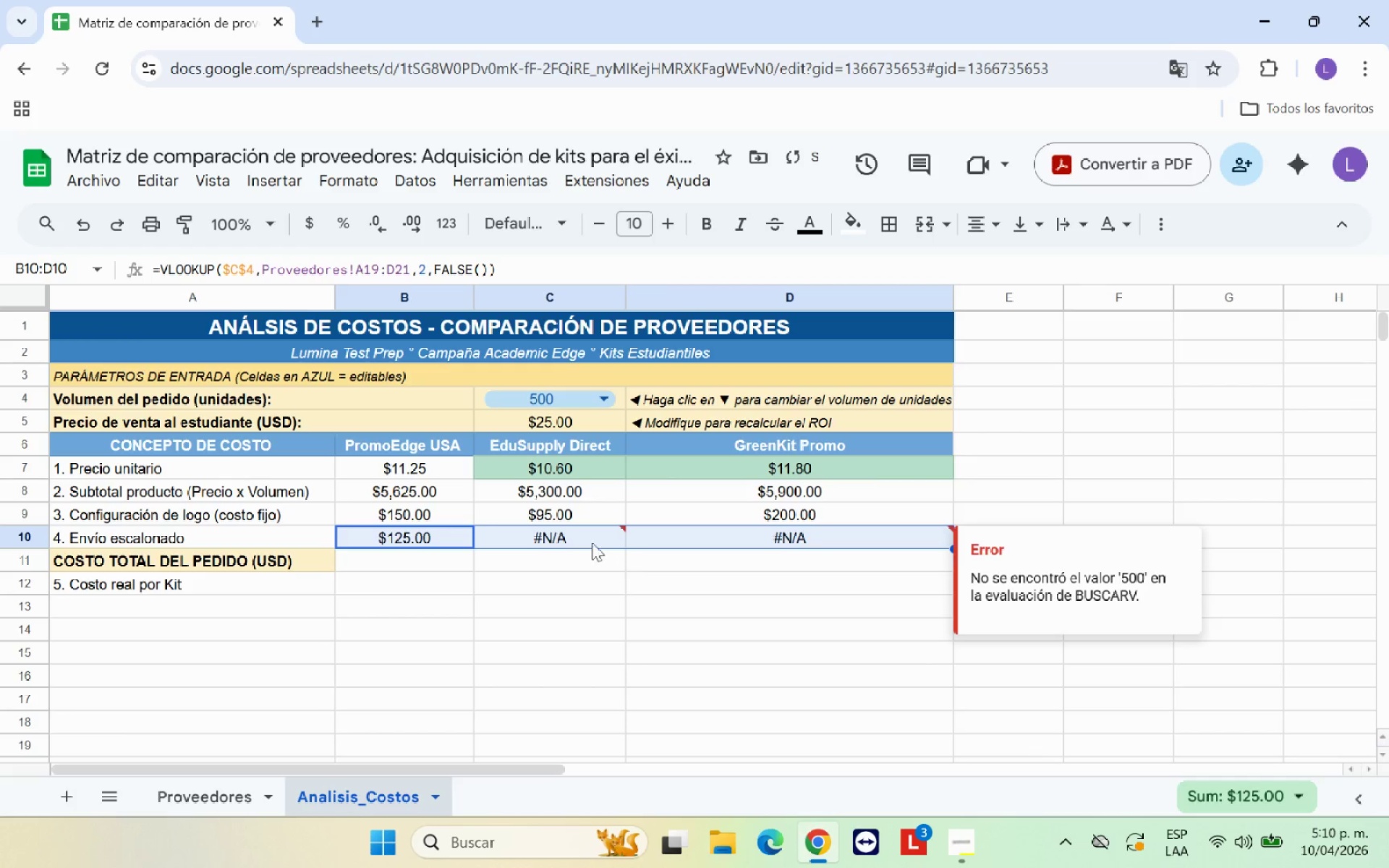 
left_click([569, 535])
 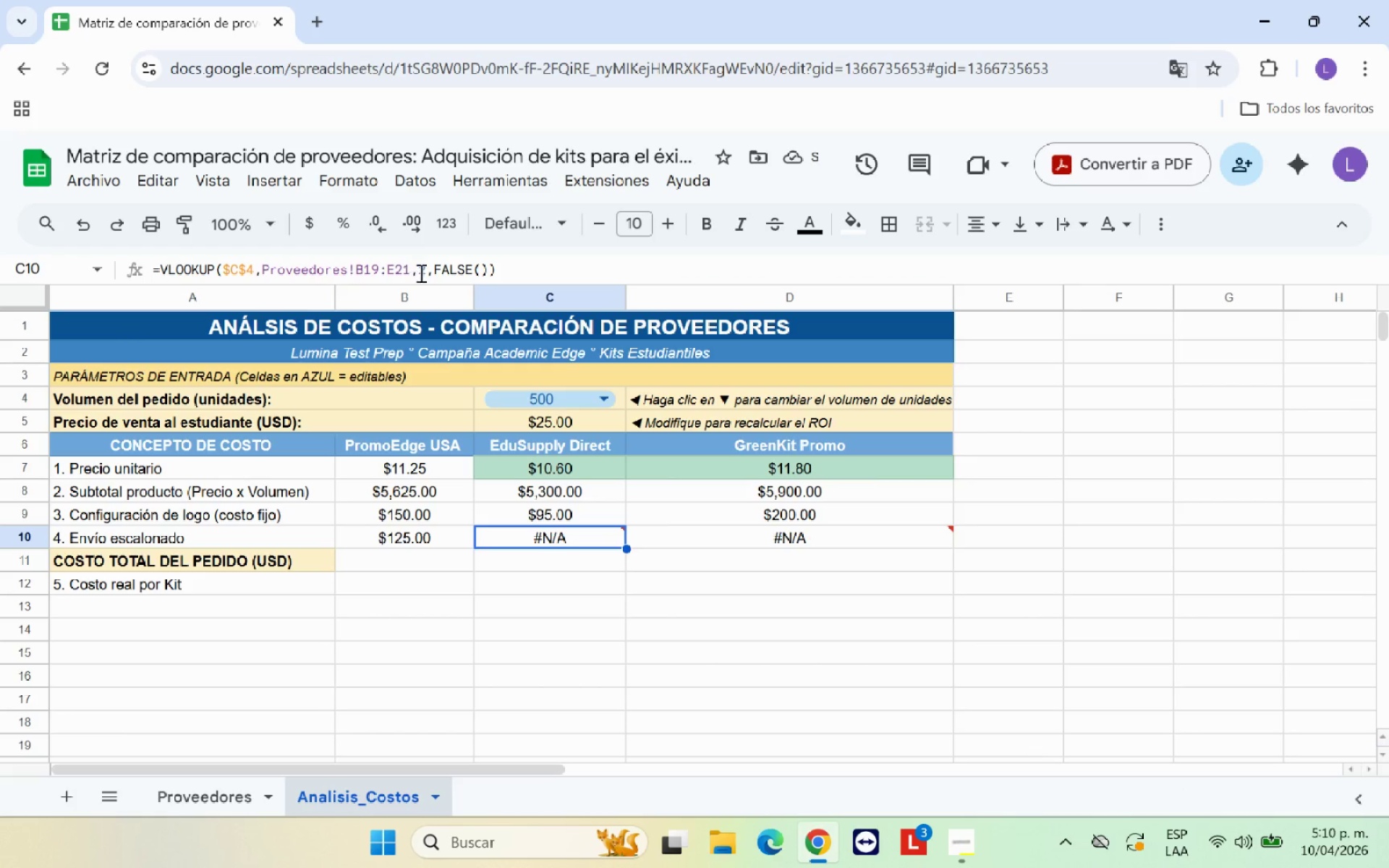 
left_click([424, 275])
 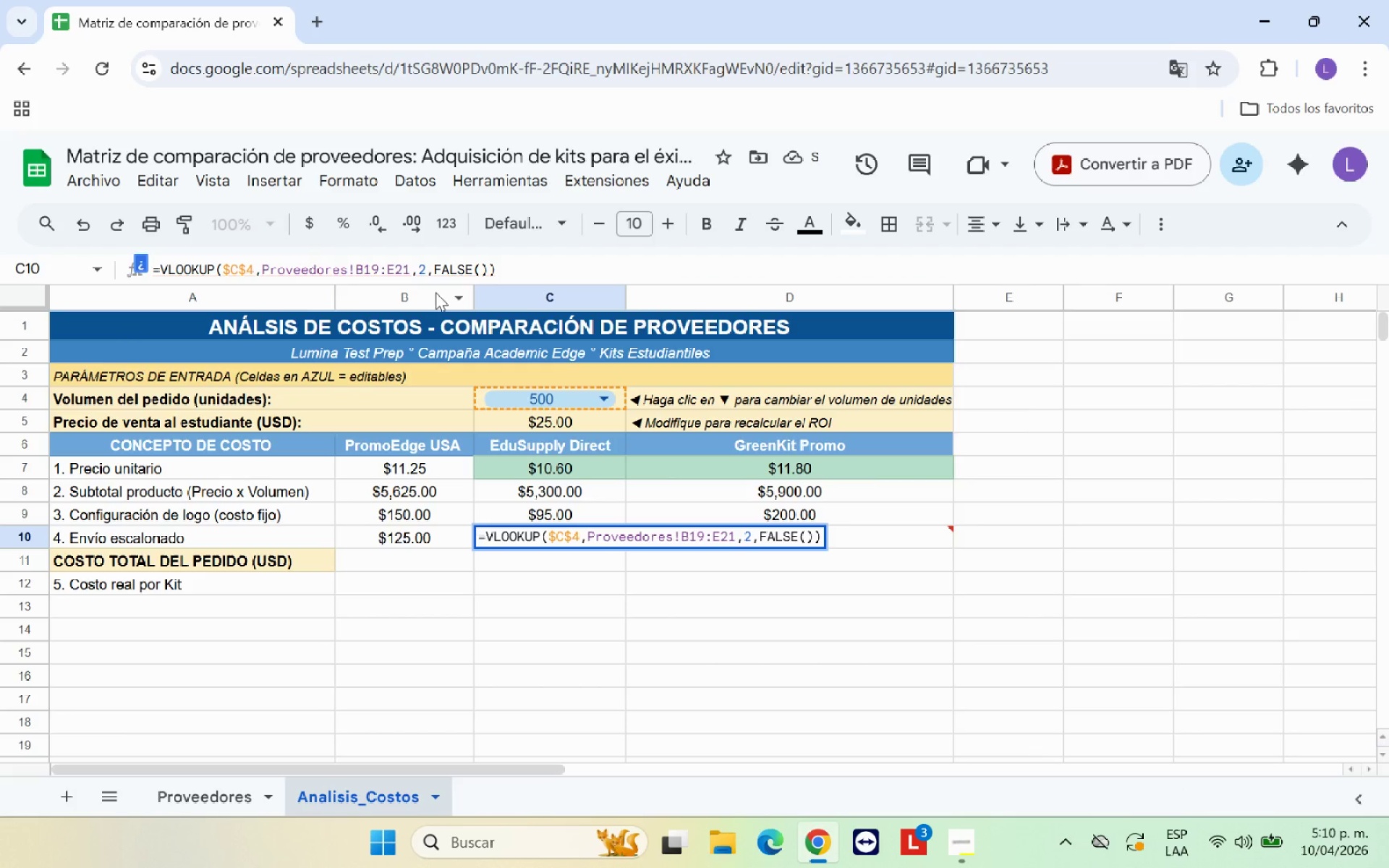 
key(Backspace)
 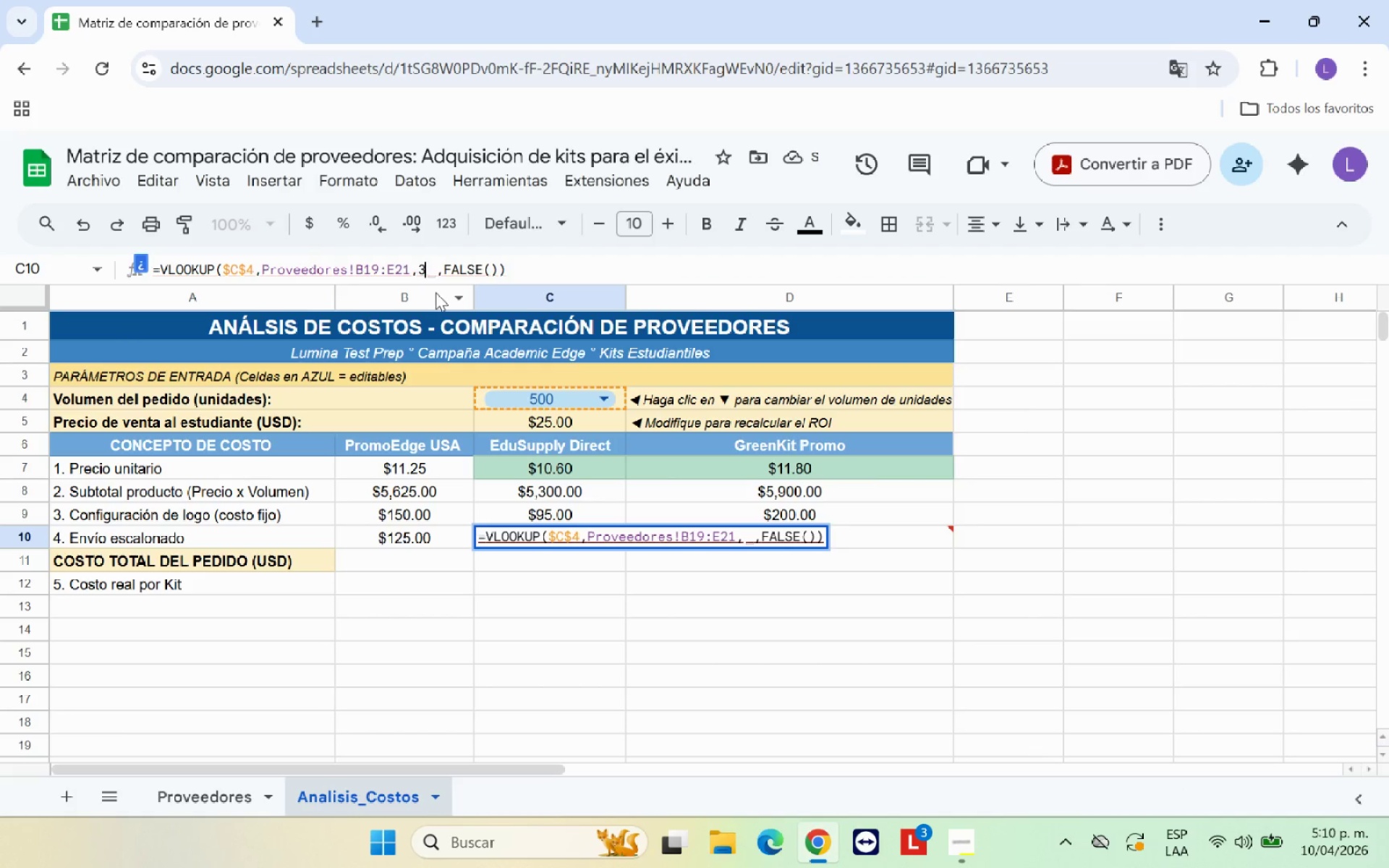 
key(3)
 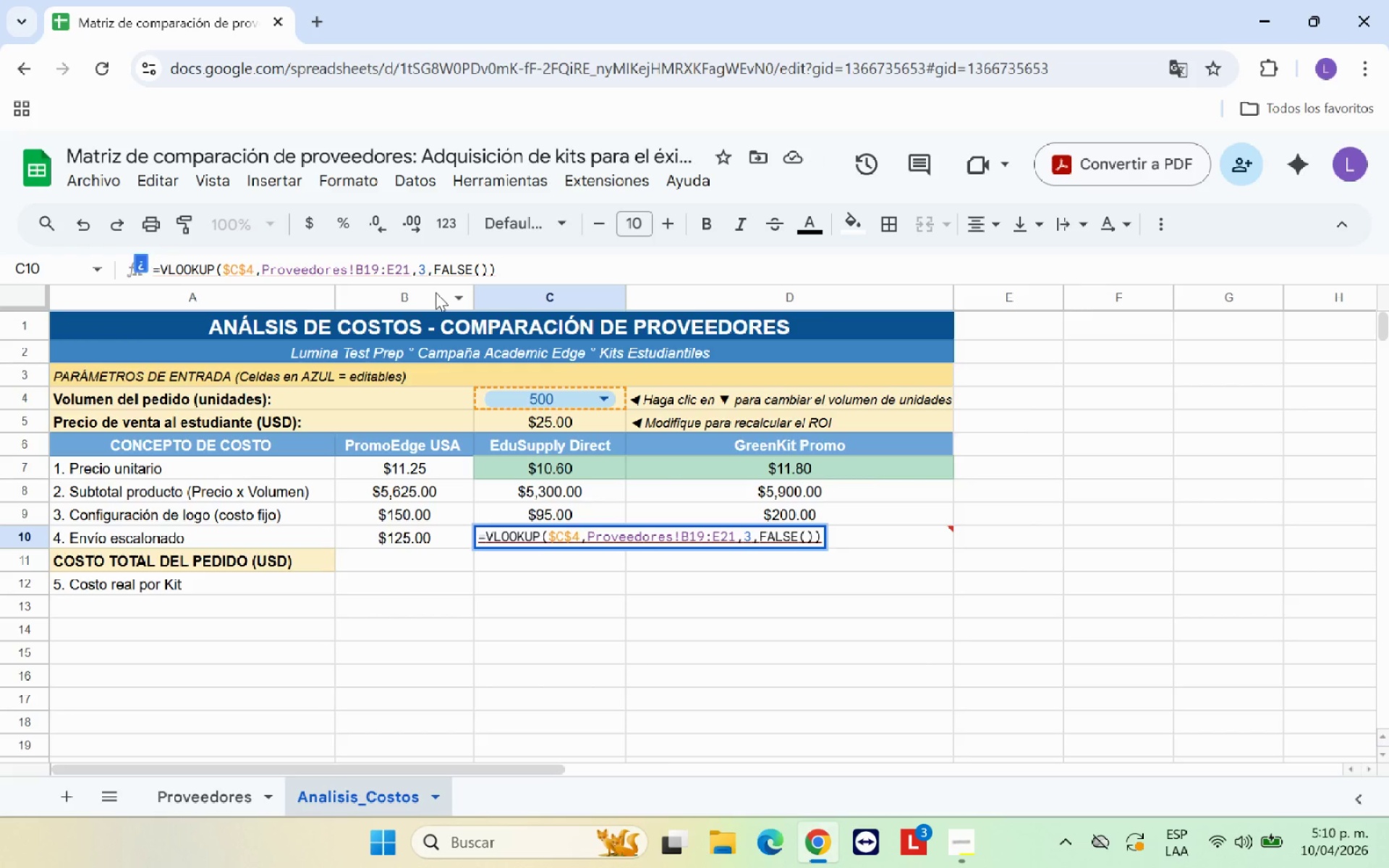 
key(Enter)
 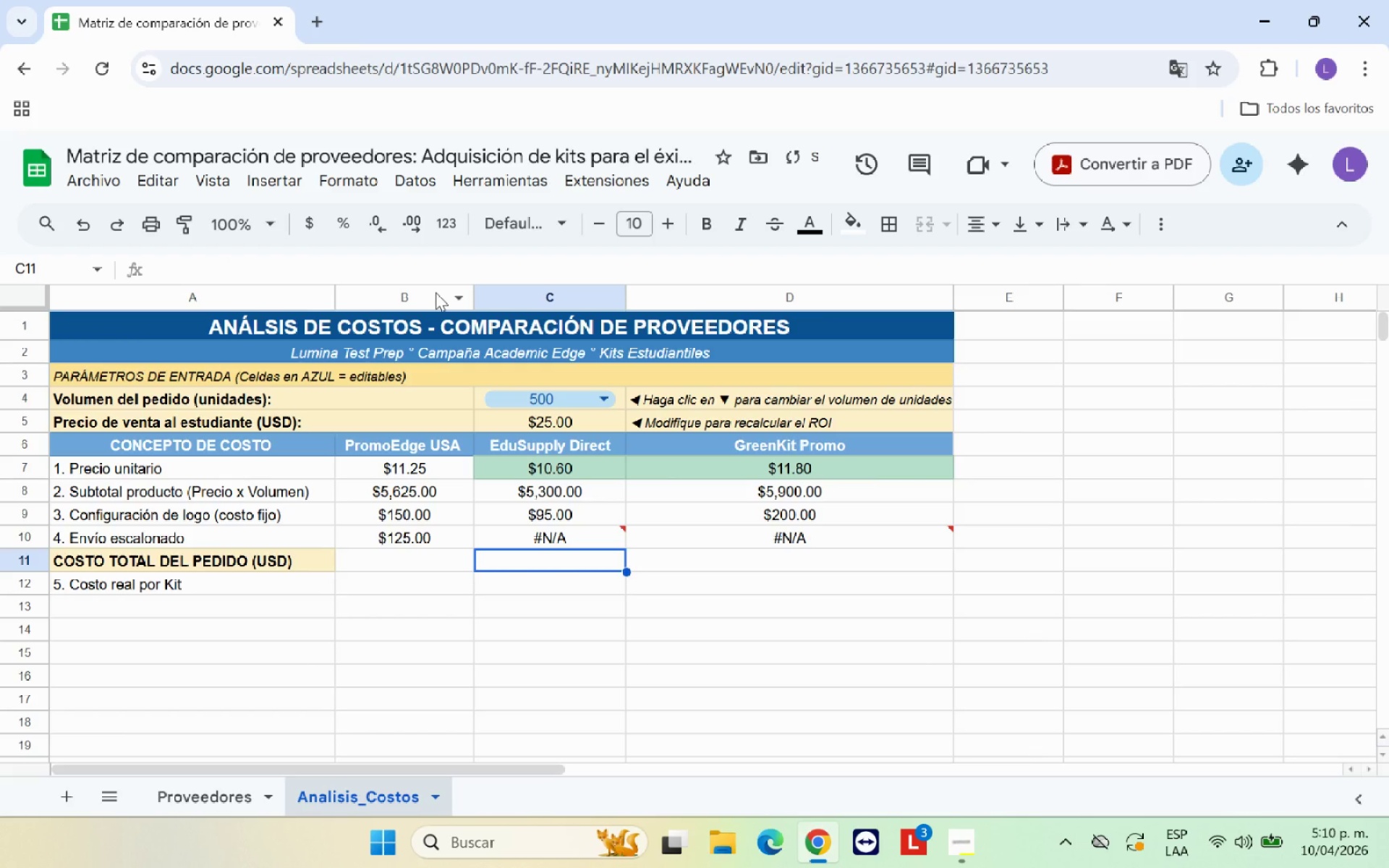 
key(ArrowUp)
 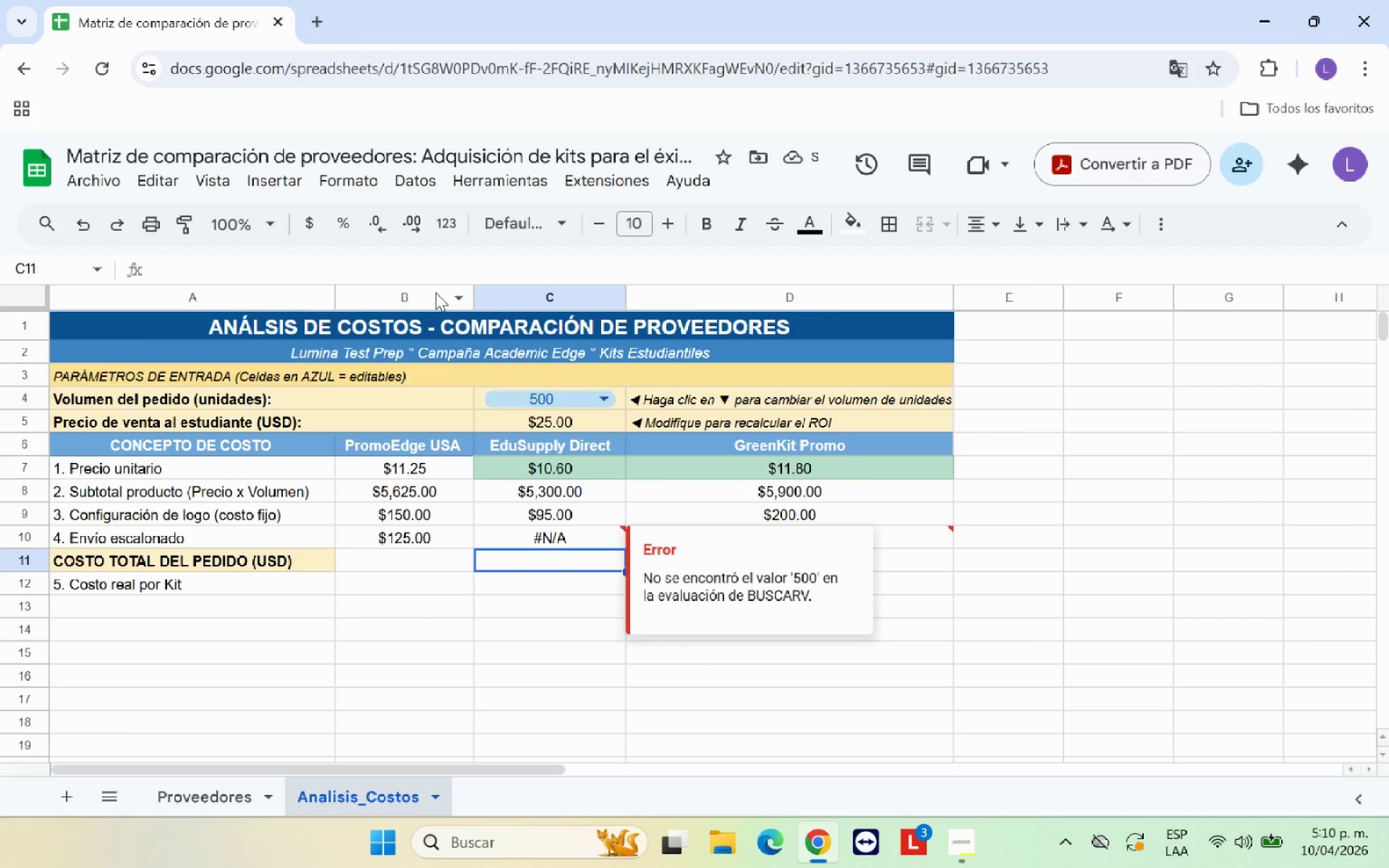 
key(ArrowDown)
 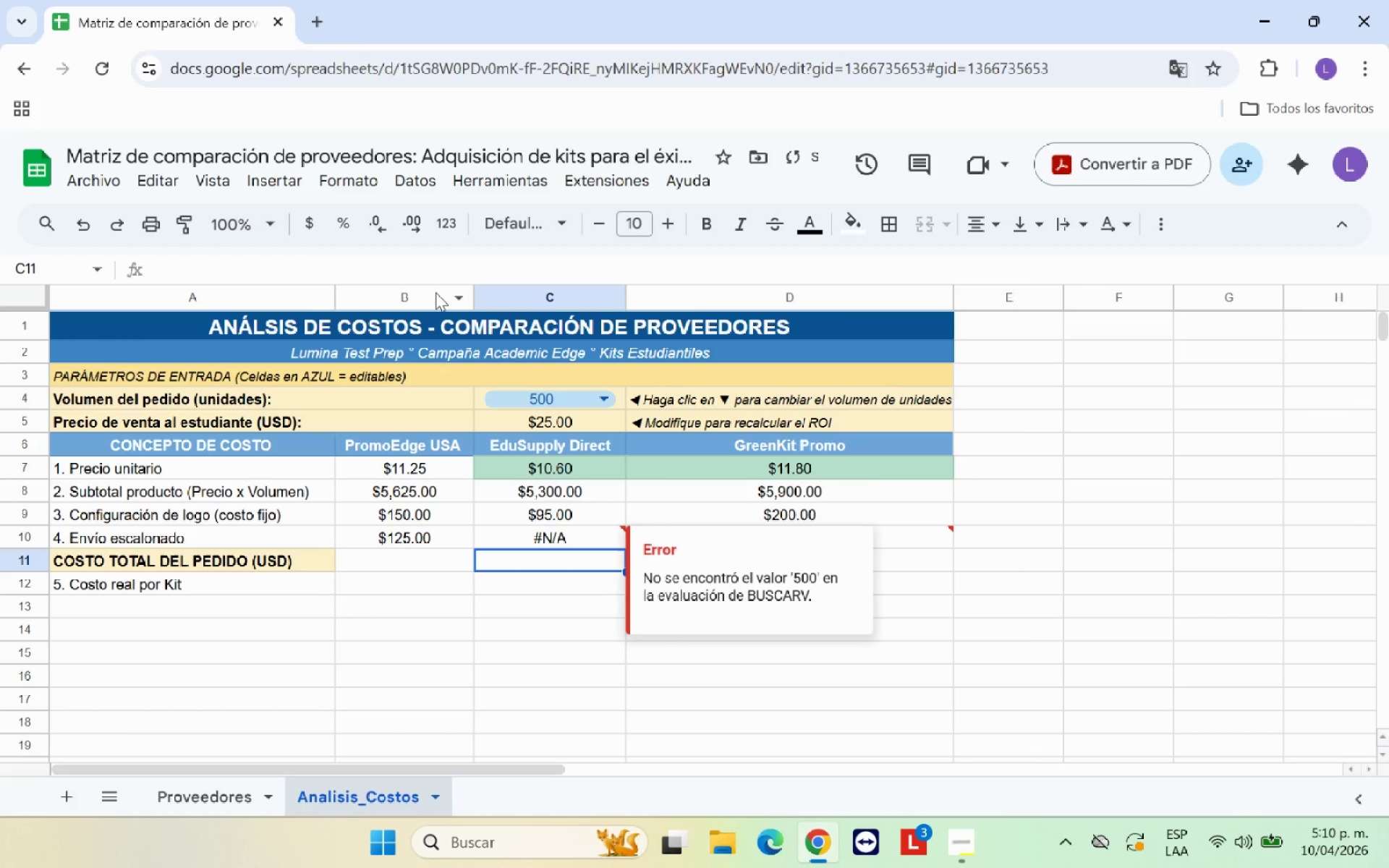 
key(ArrowUp)
 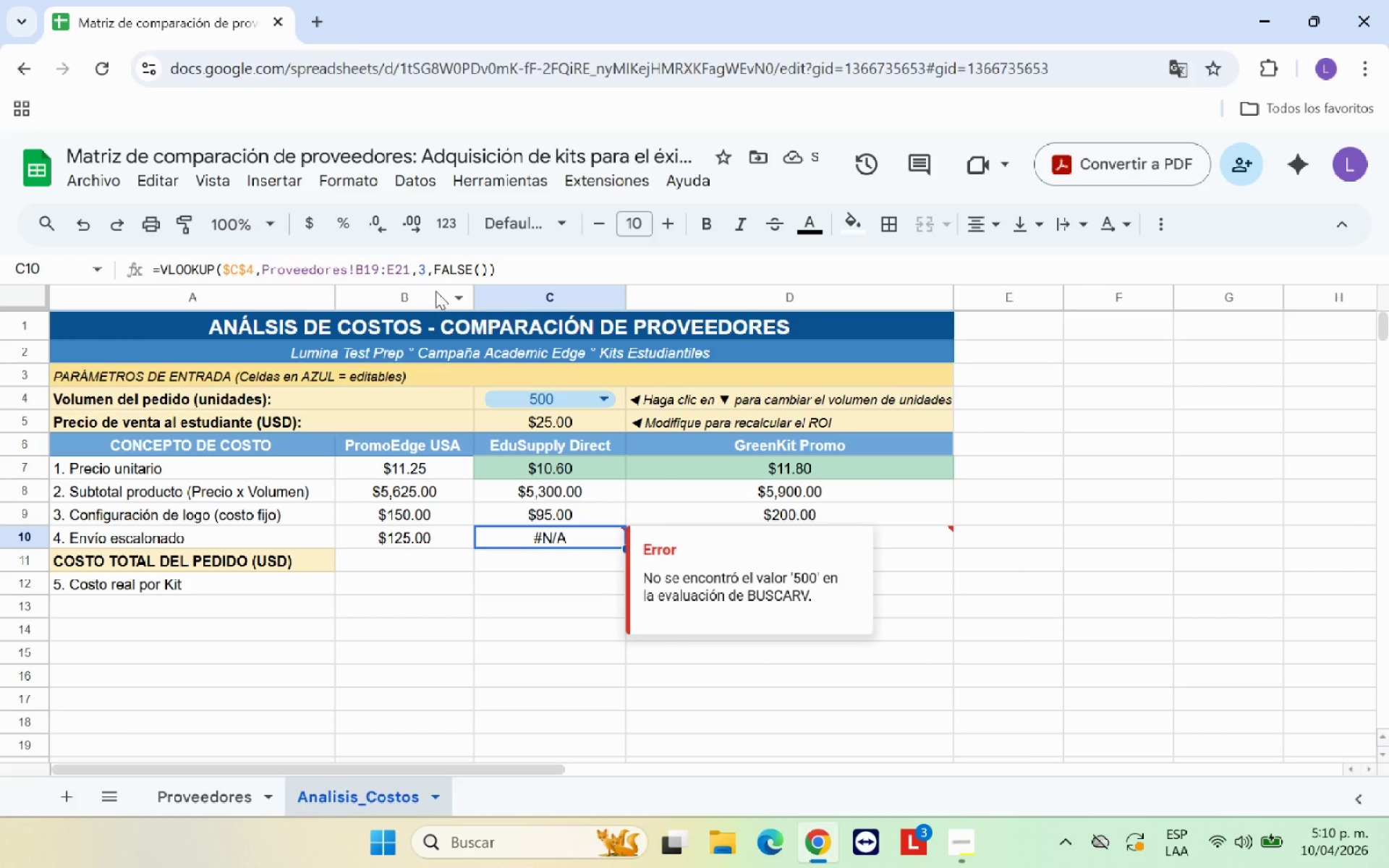 
left_click([427, 275])
 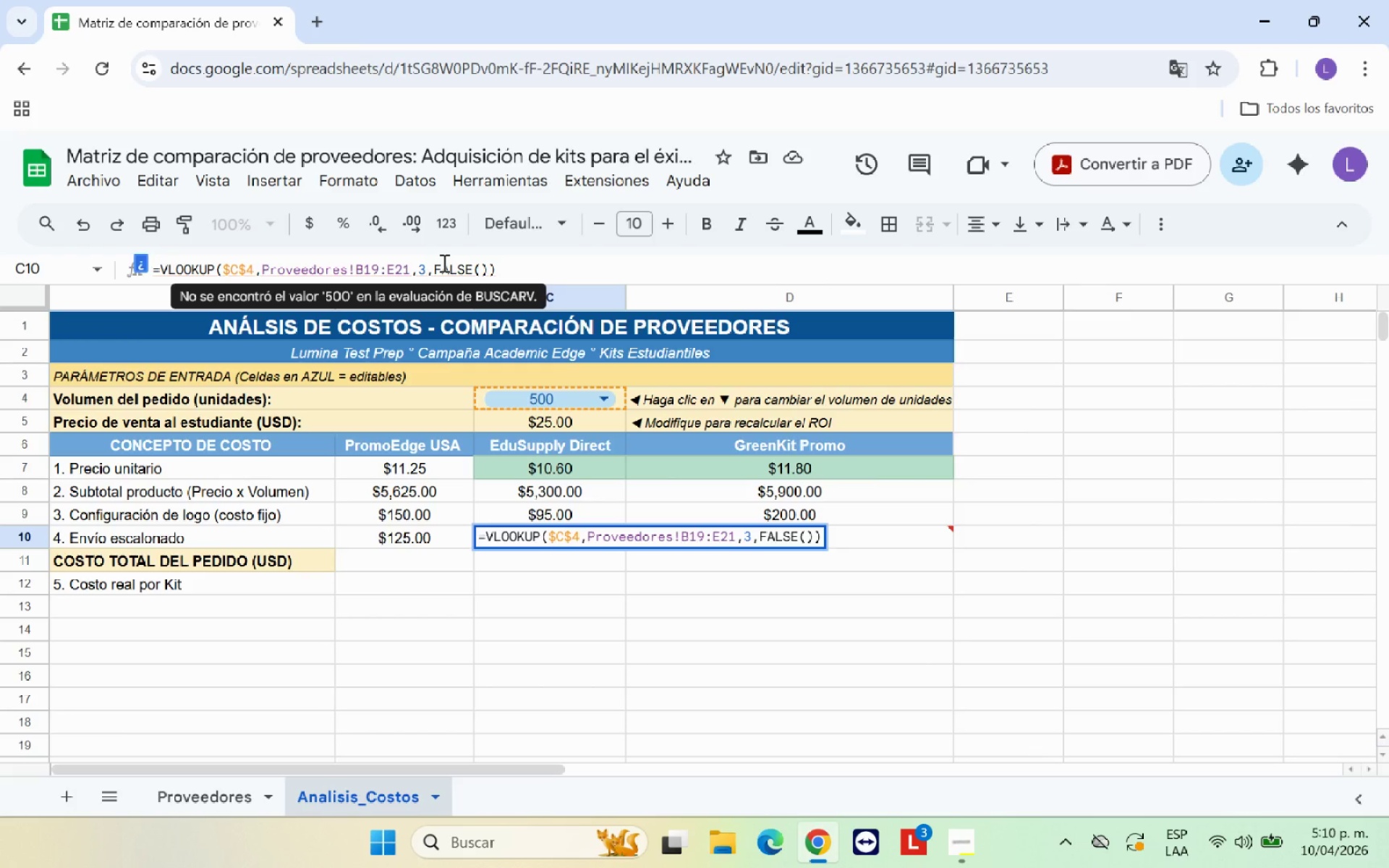 
wait(18.69)
 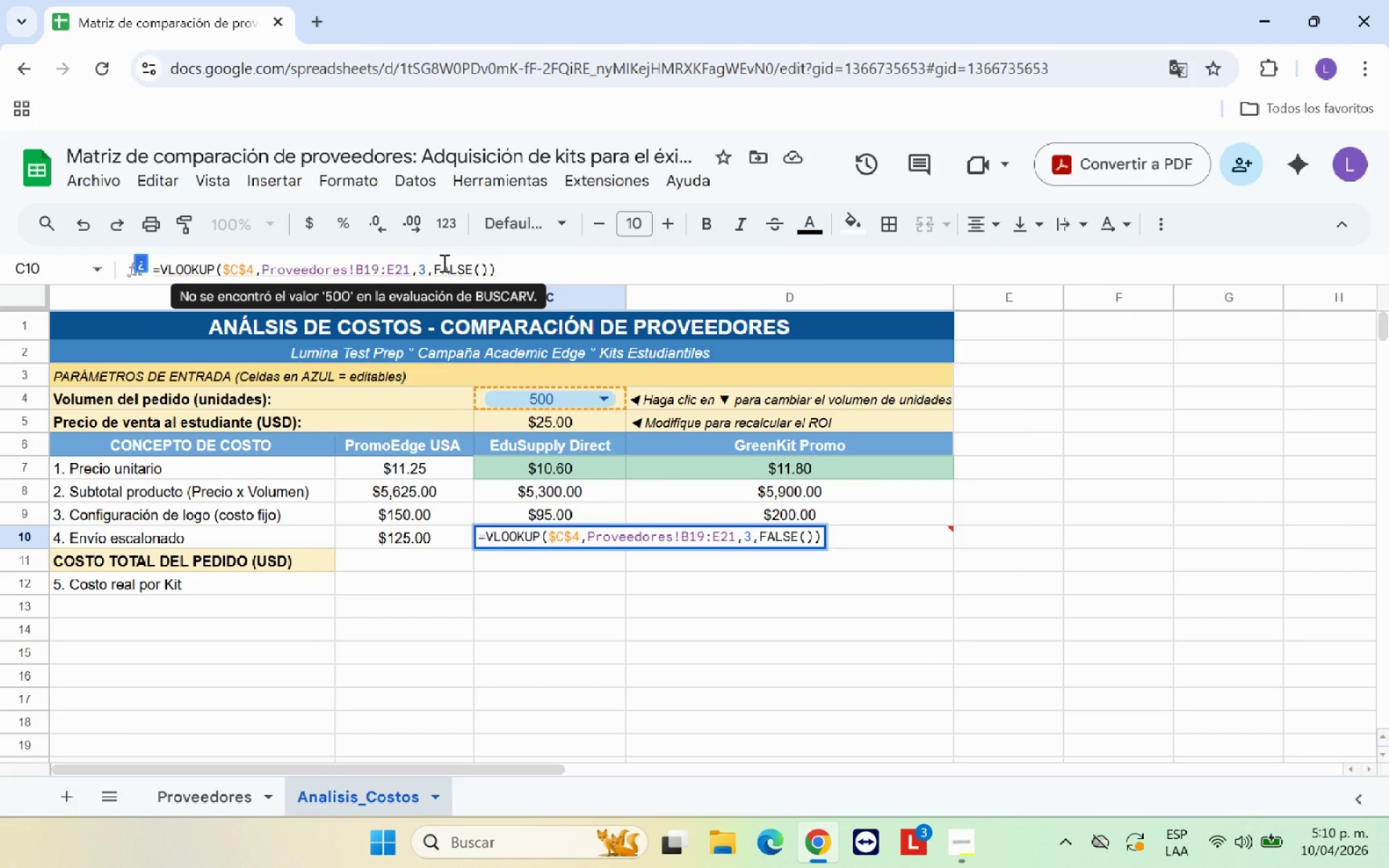 
left_click([996, 563])
 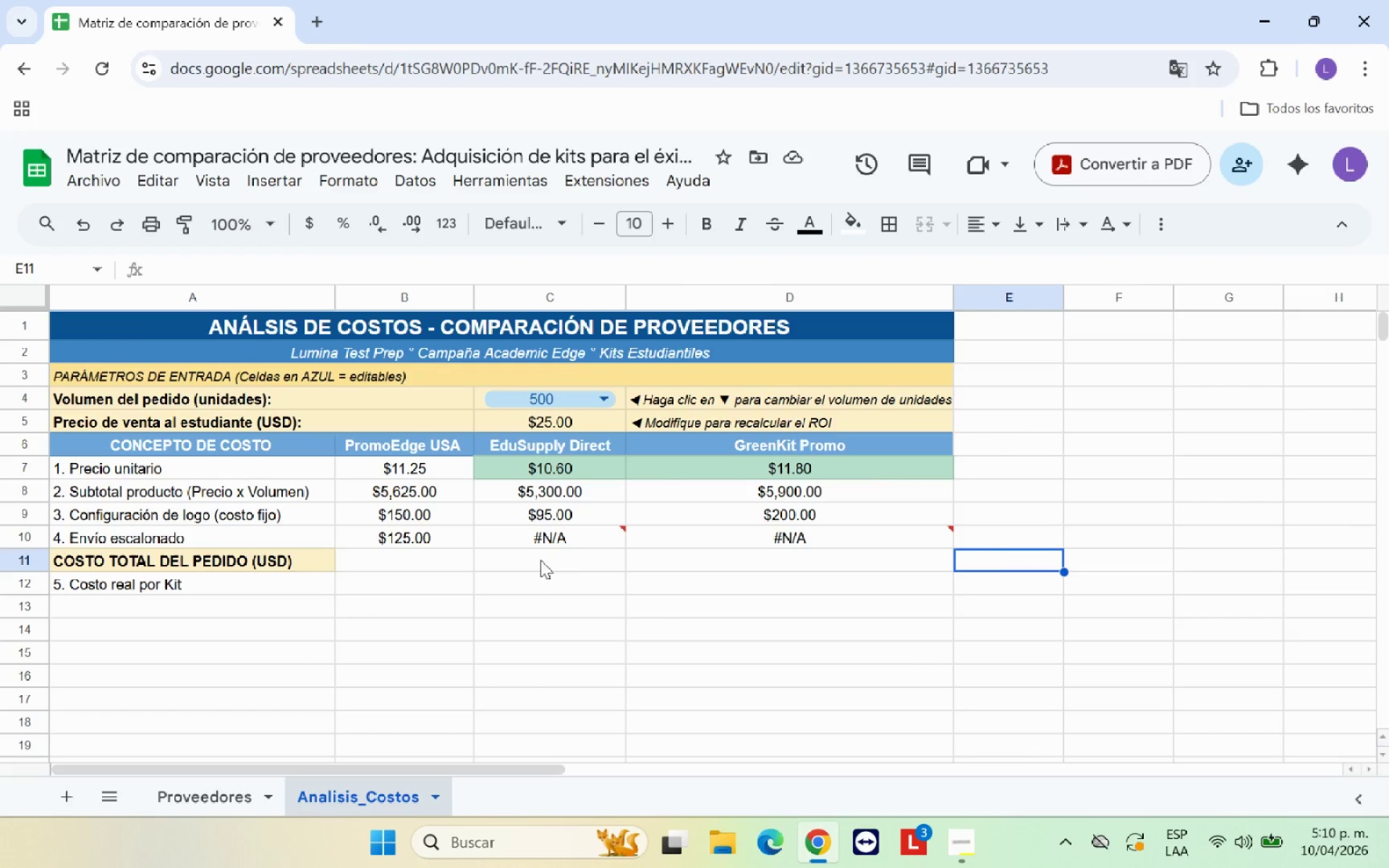 
left_click([579, 544])
 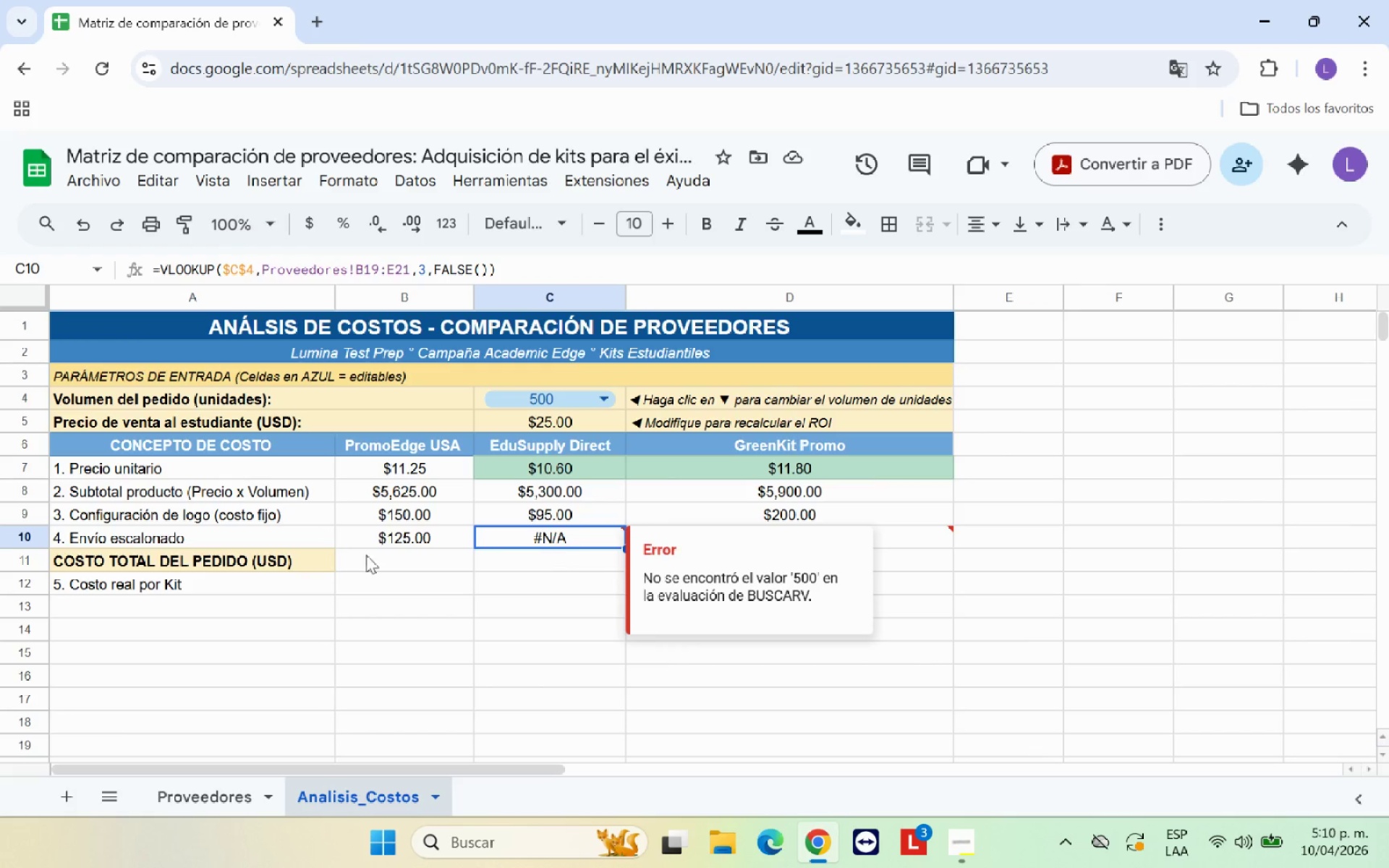 
left_click([393, 537])
 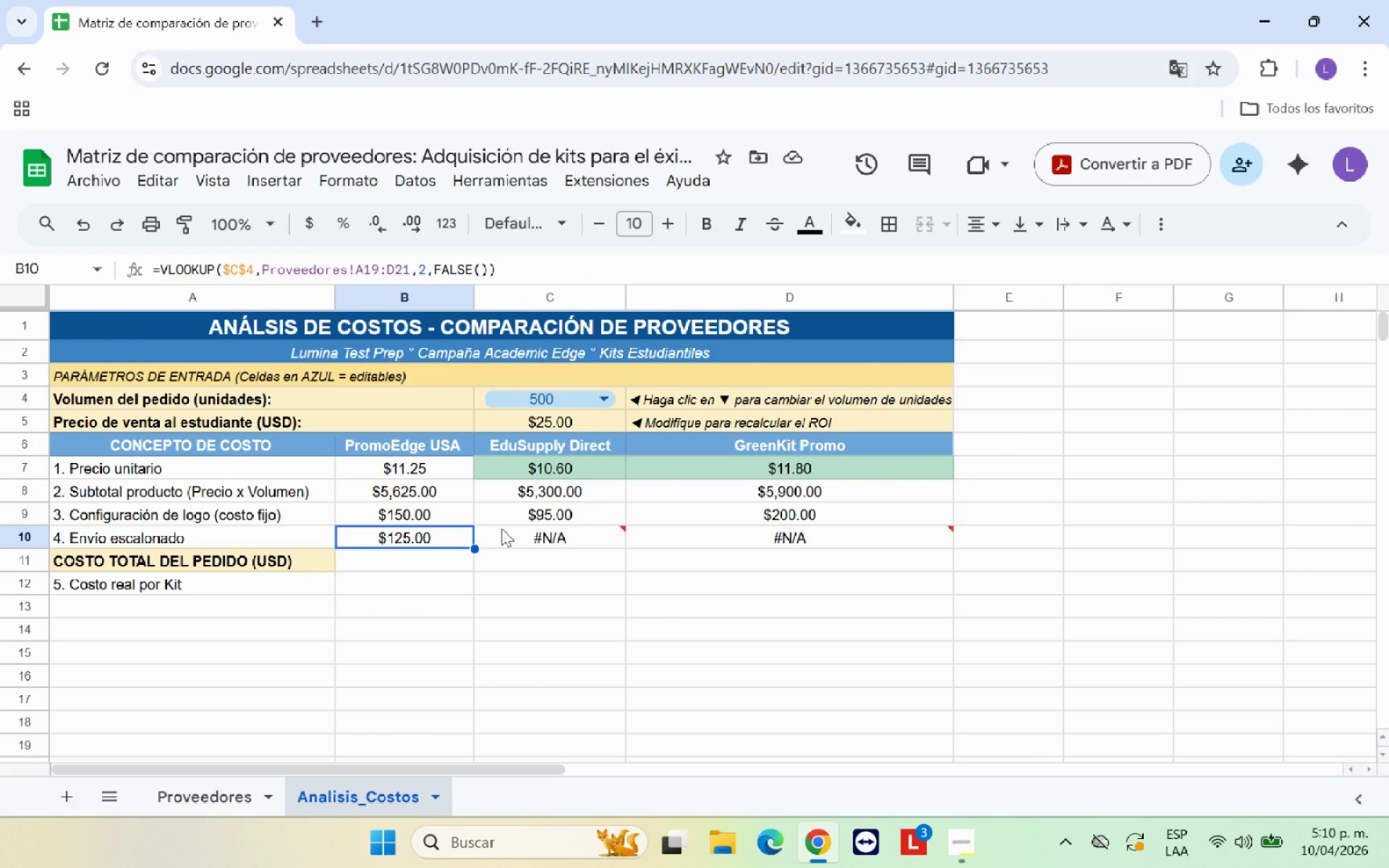 
left_click([501, 528])
 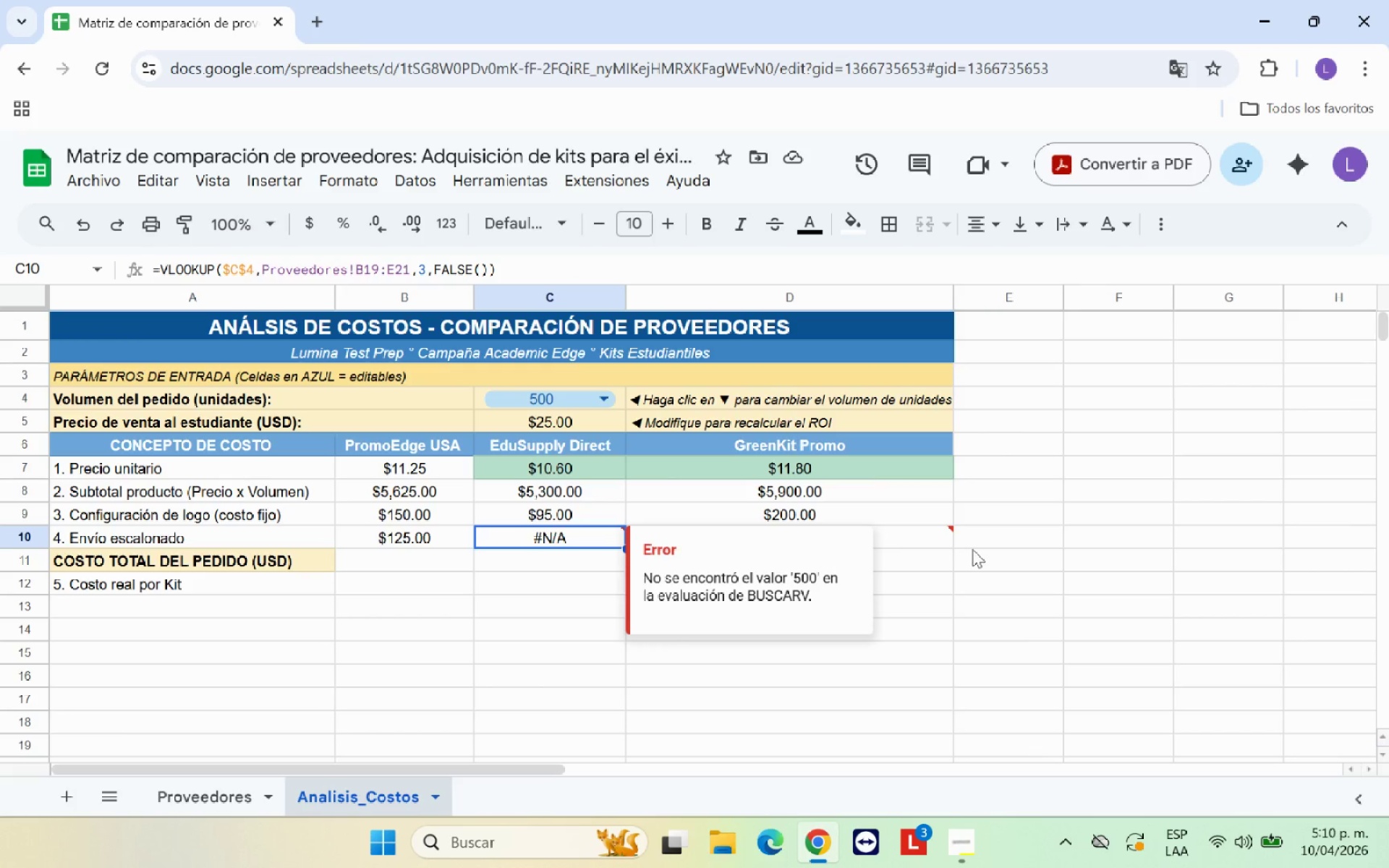 
left_click([920, 540])
 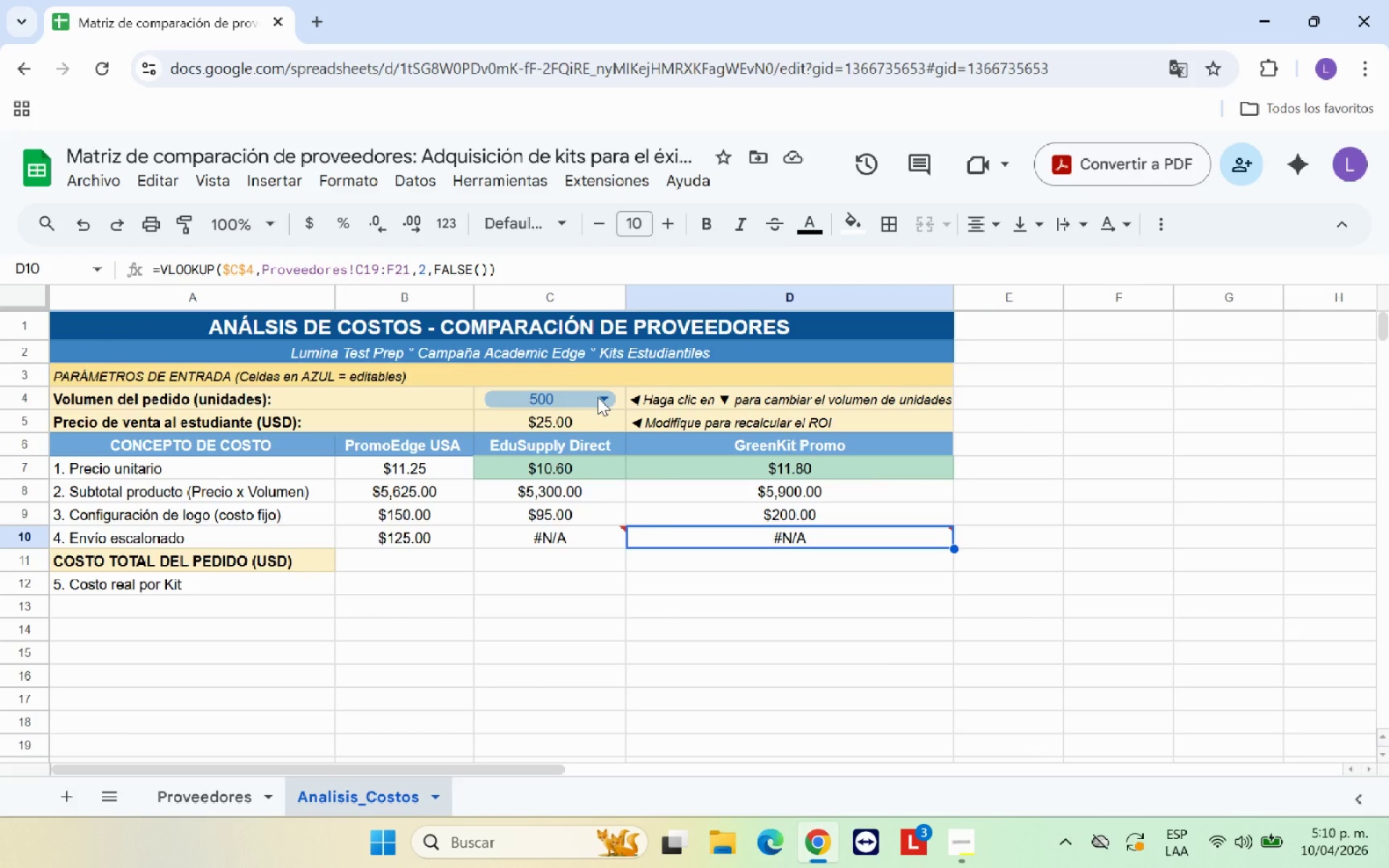 
left_click([598, 397])
 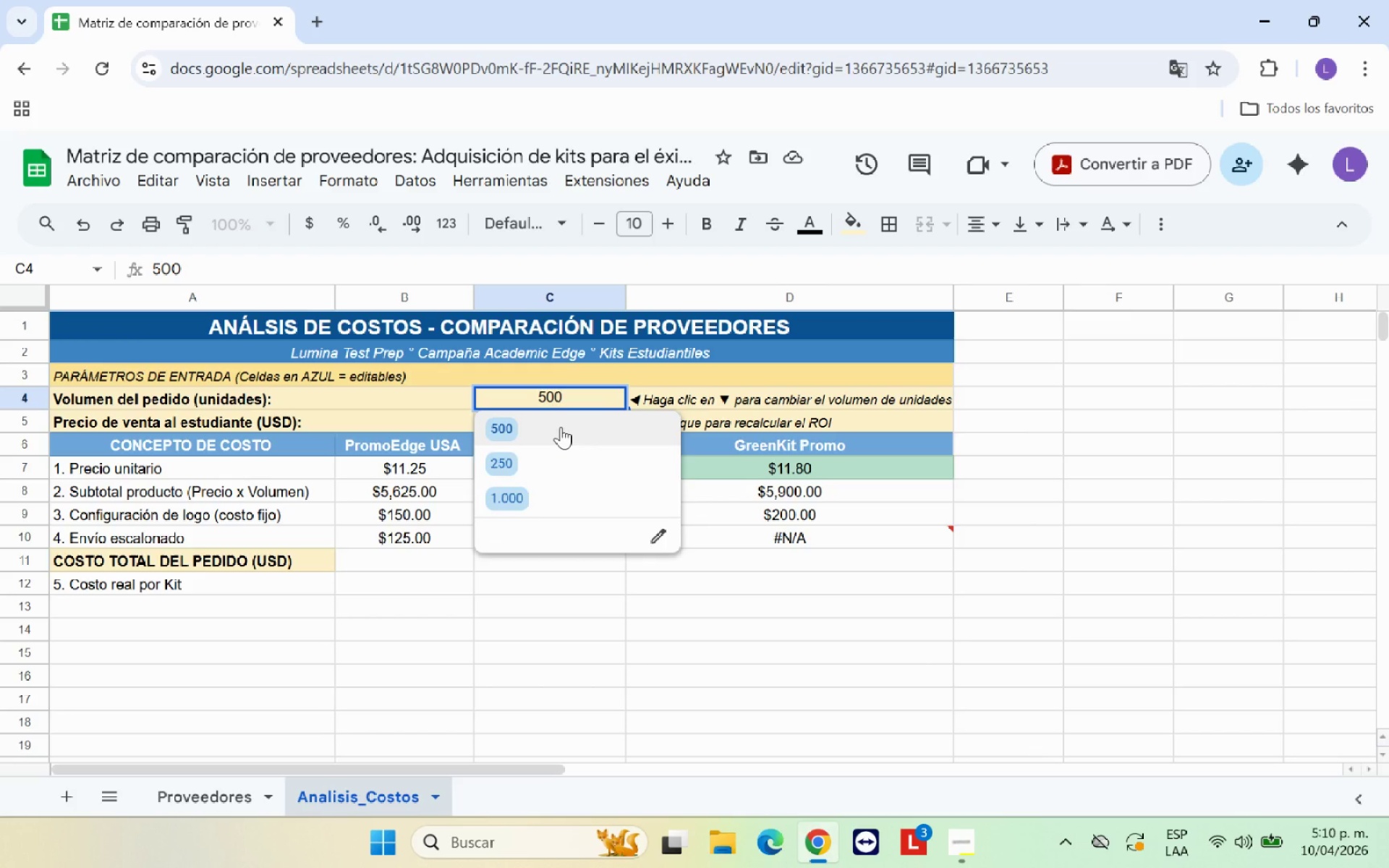 
left_click([561, 427])
 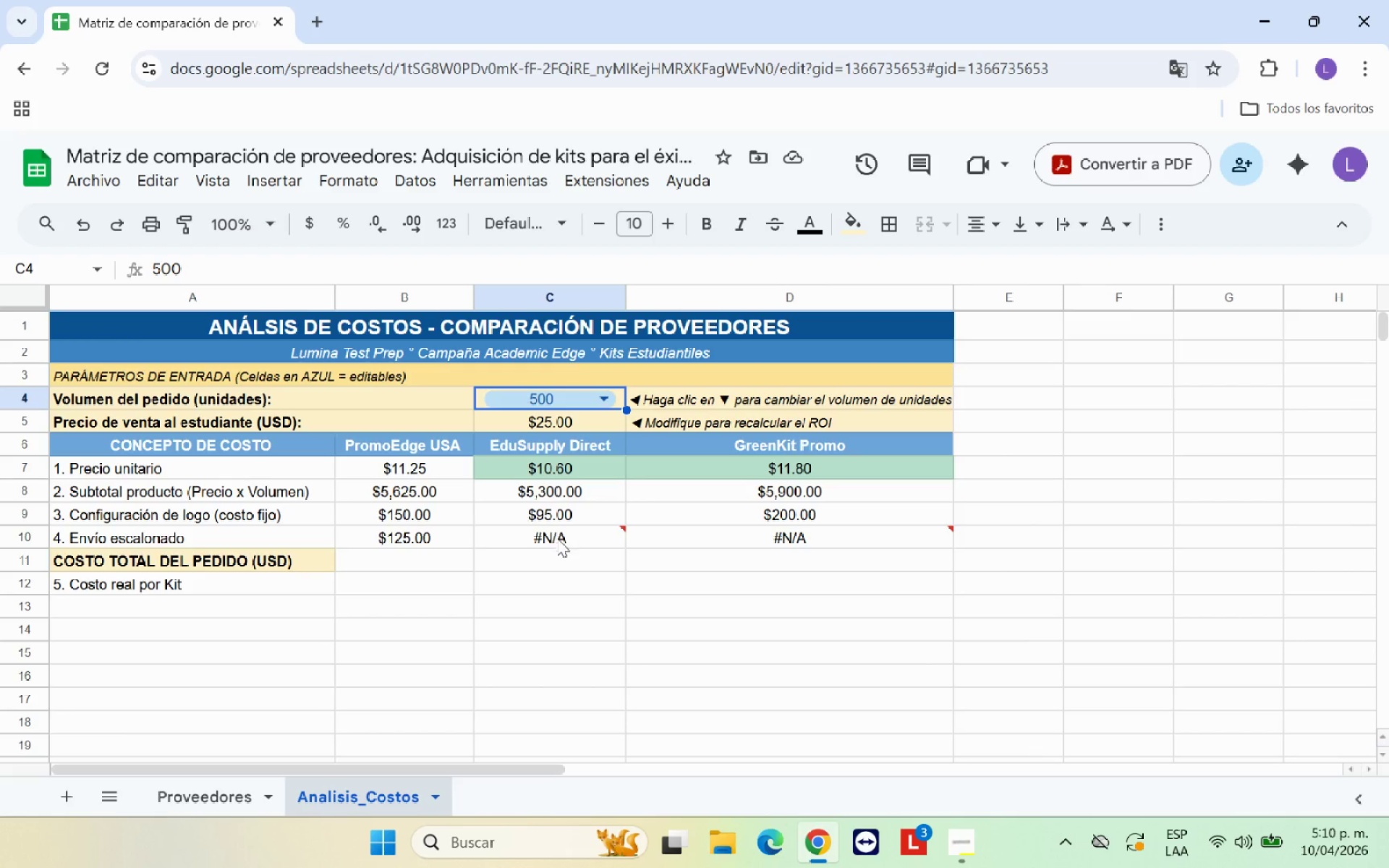 
left_click([557, 538])
 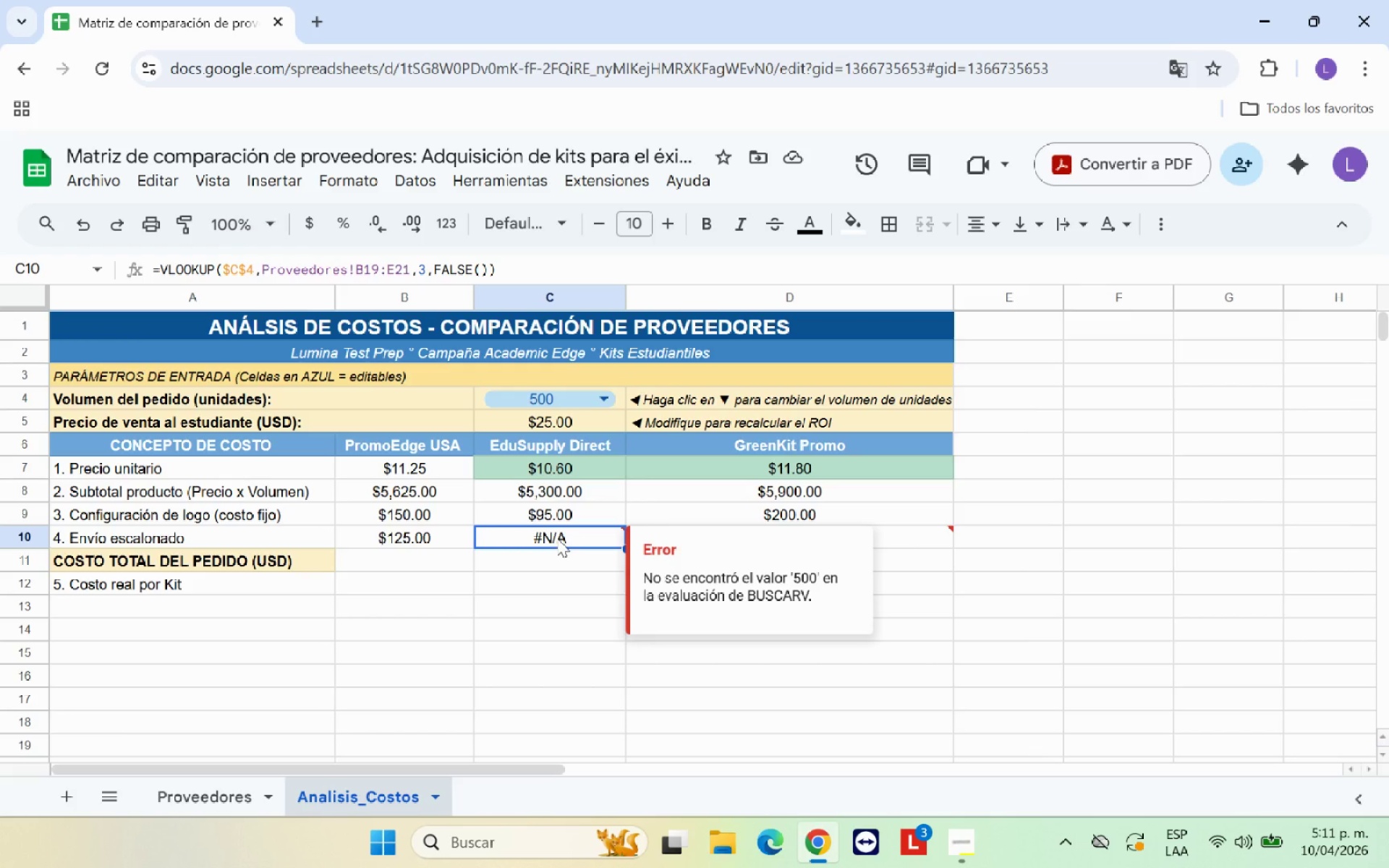 
key(Backspace)
 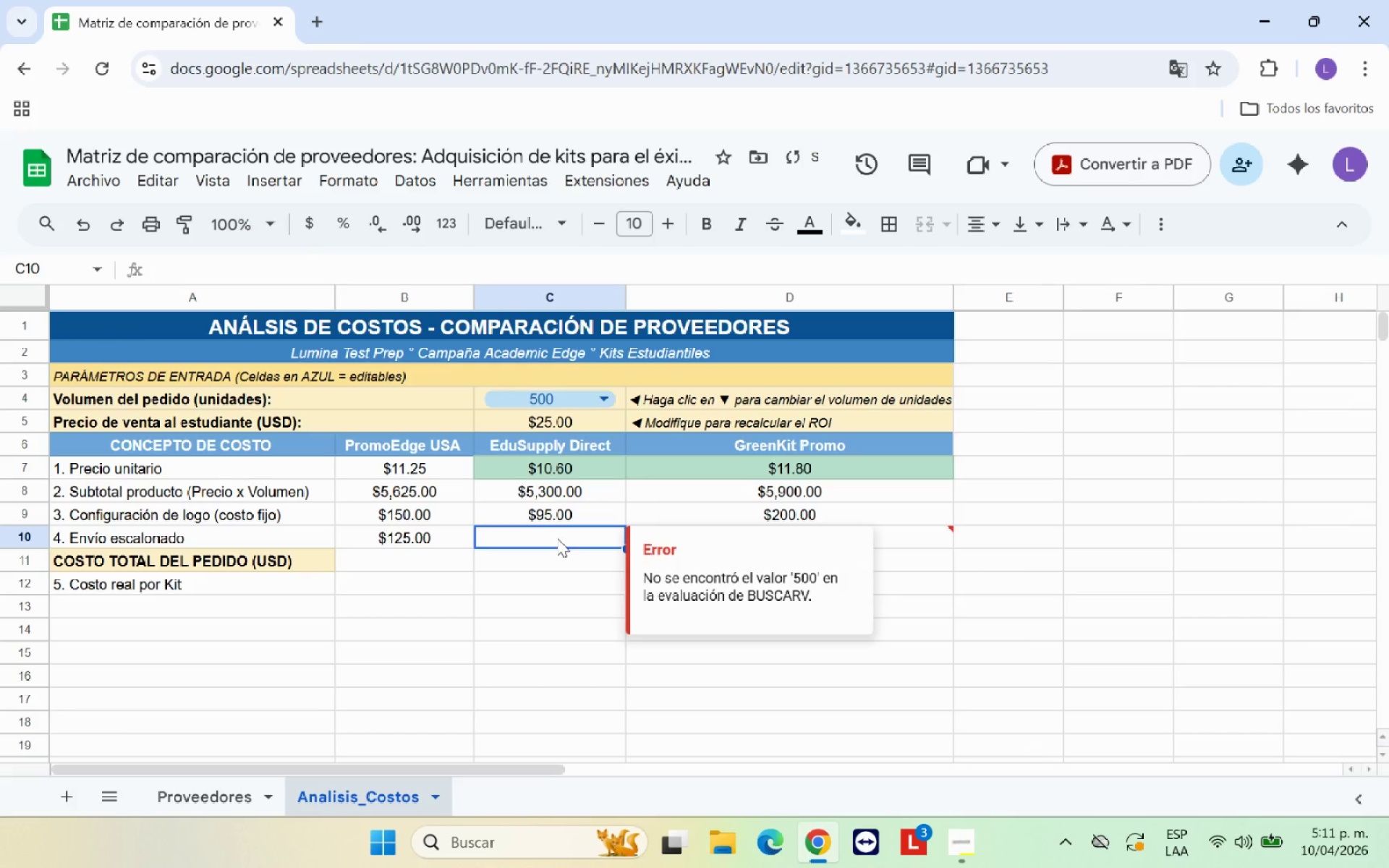 
key(ArrowRight)
 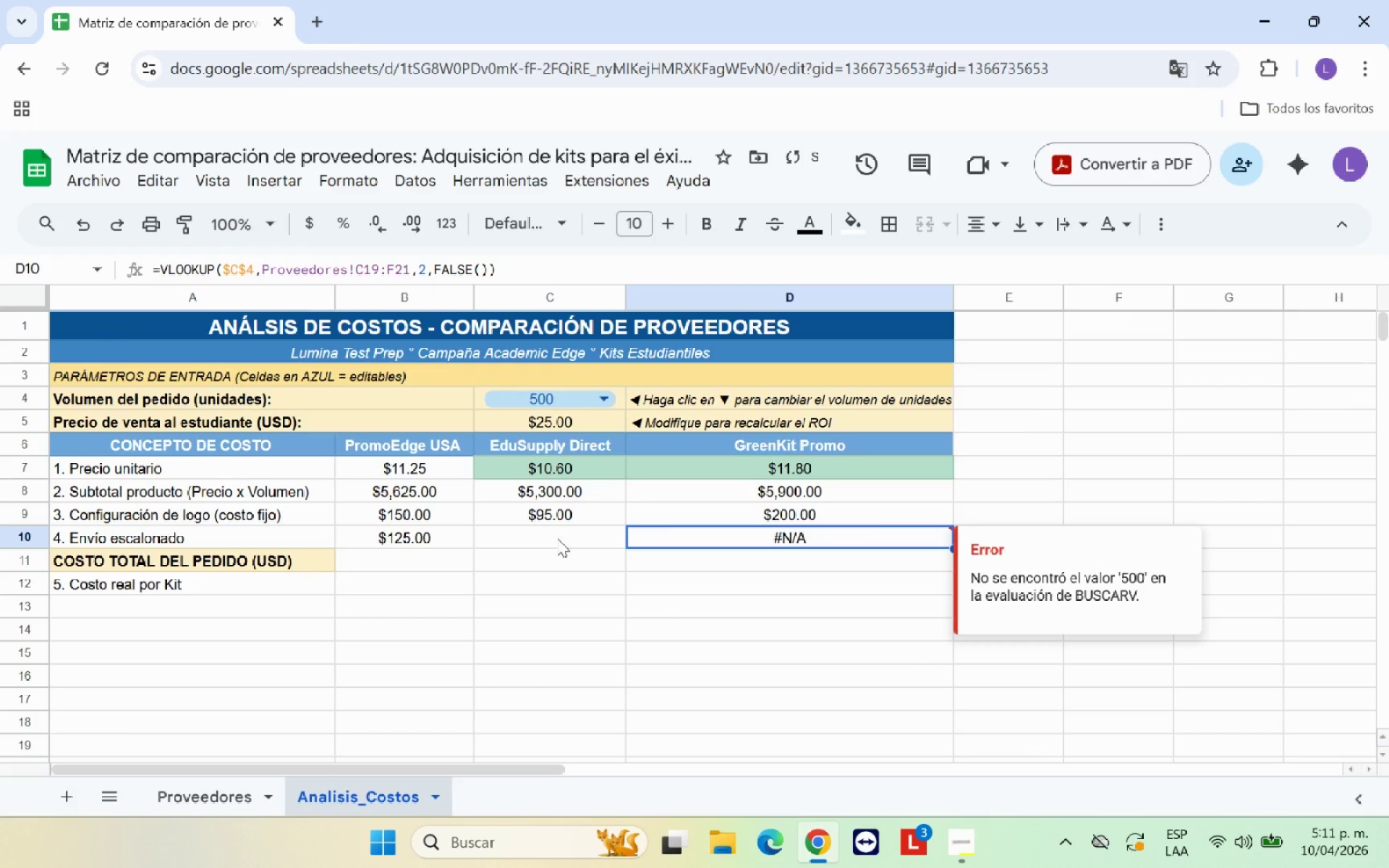 
key(Backspace)
 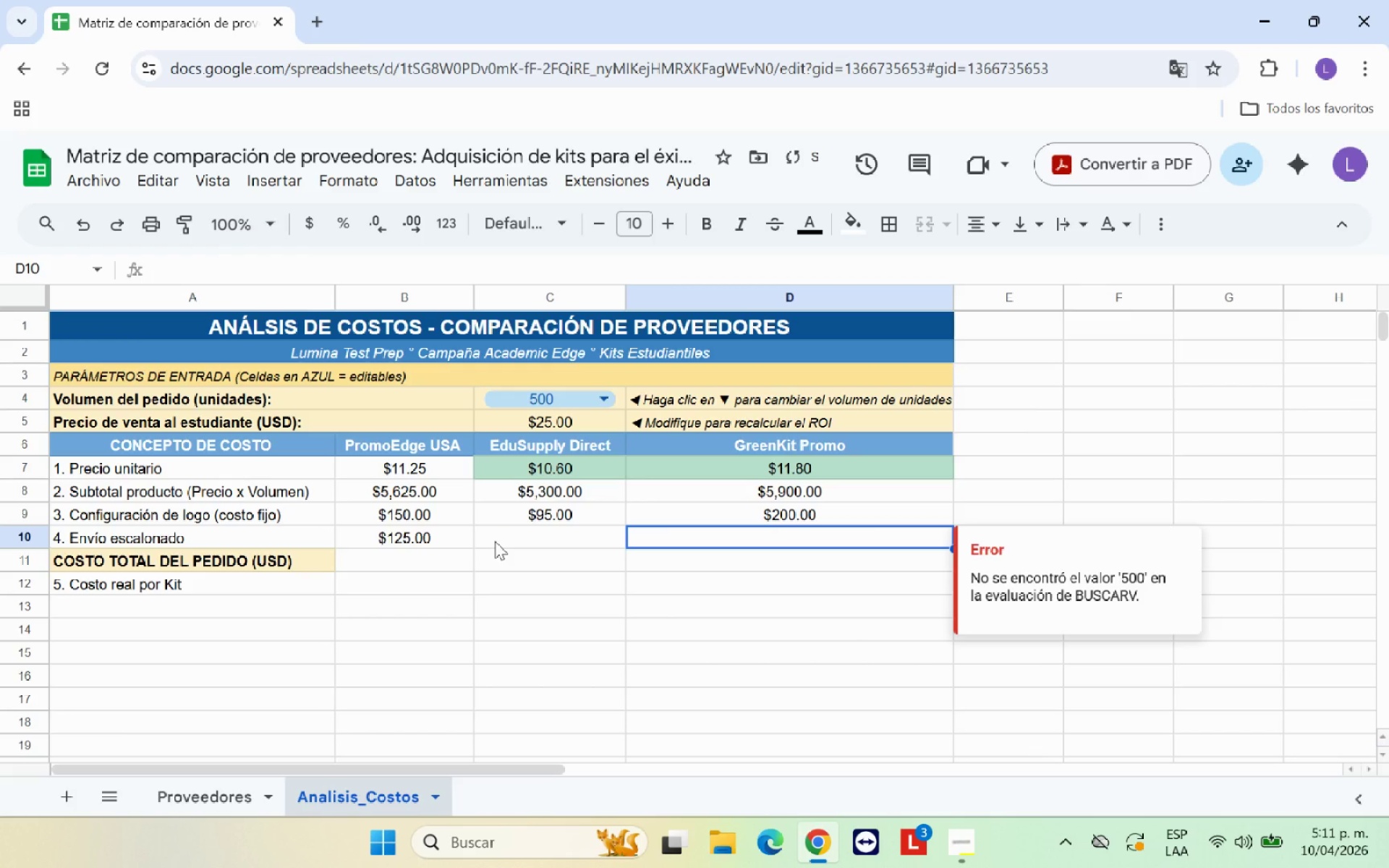 
left_click([498, 567])
 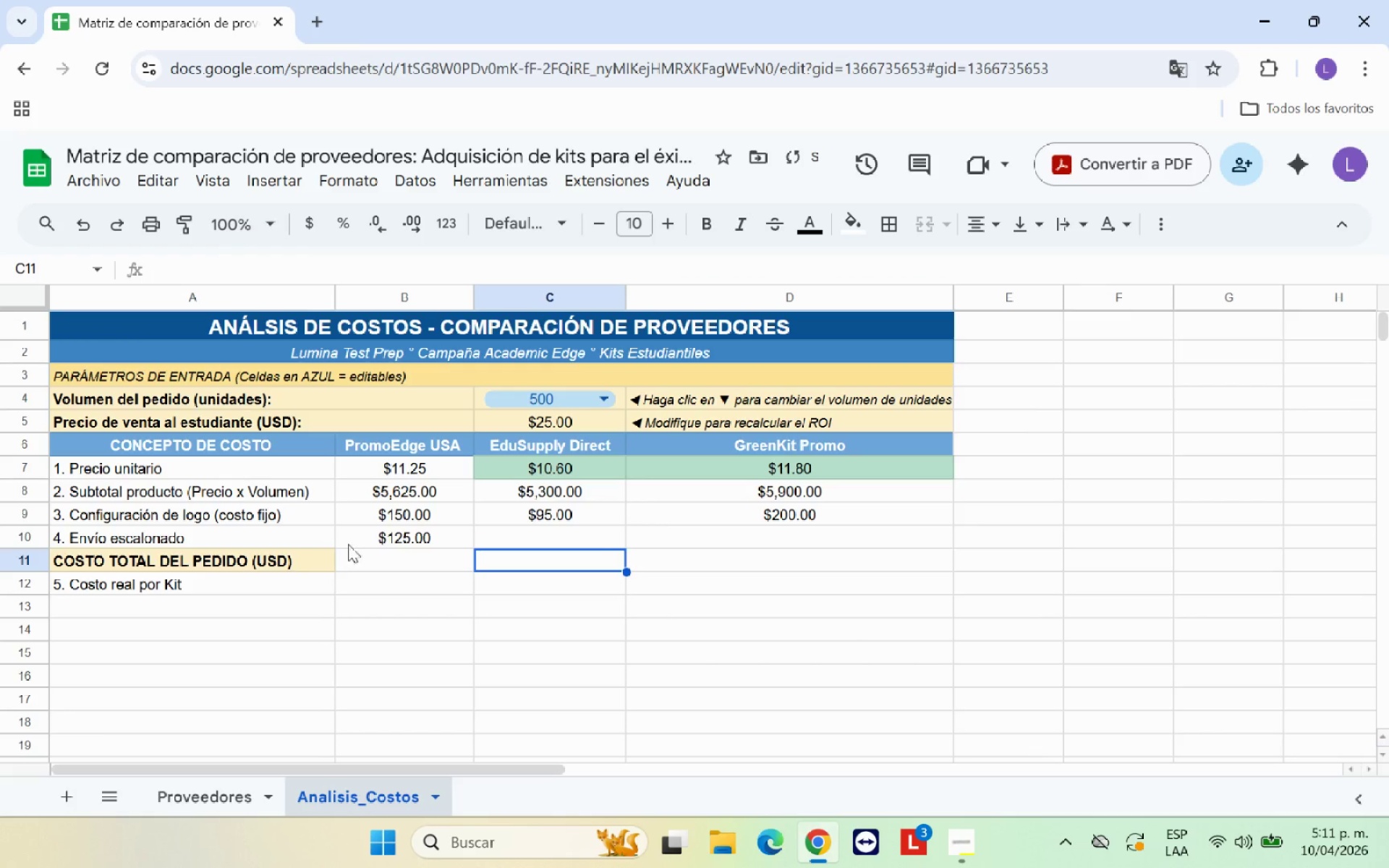 
left_click([390, 539])
 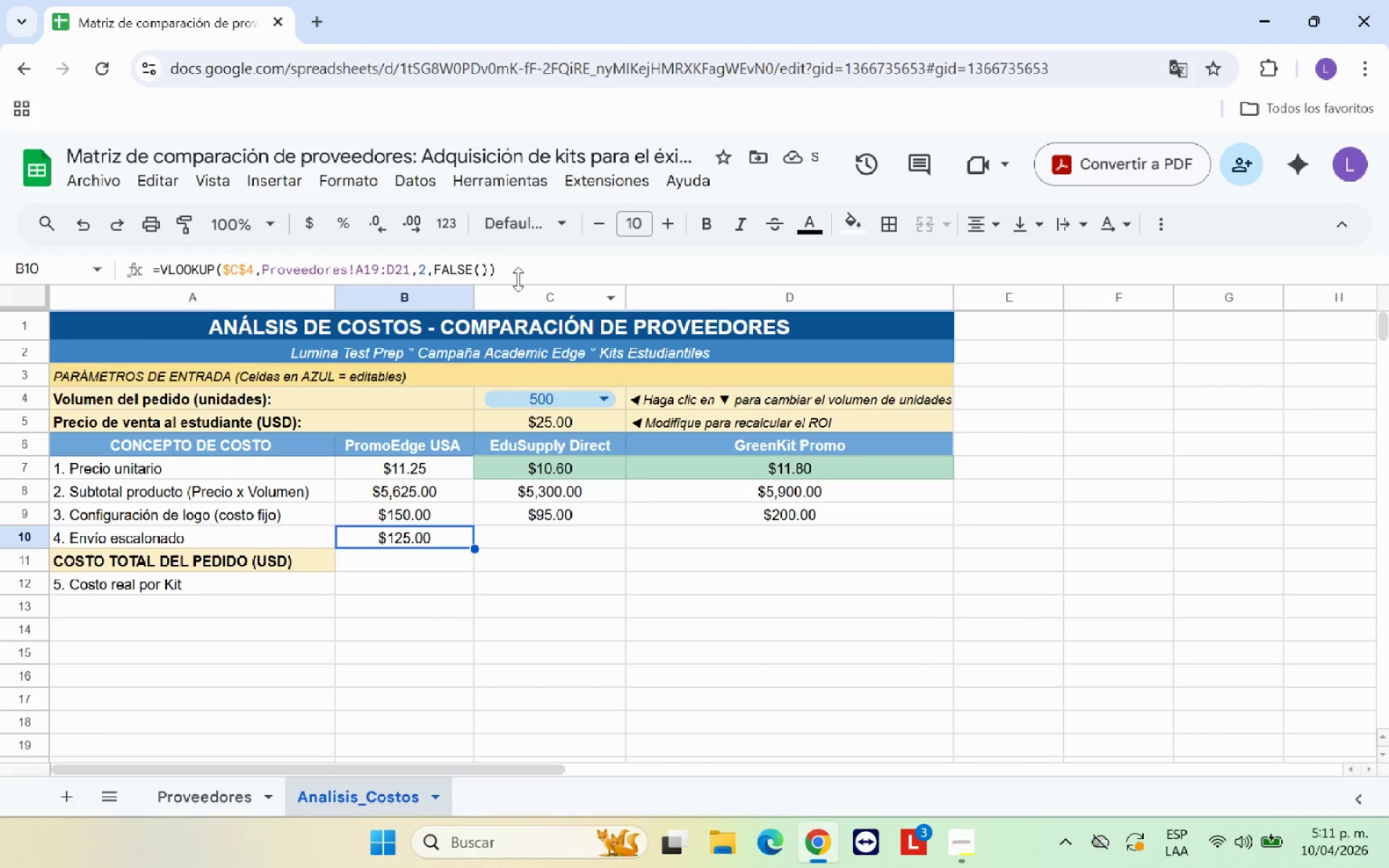 
left_click_drag(start_coordinate=[518, 279], to_coordinate=[464, 279])
 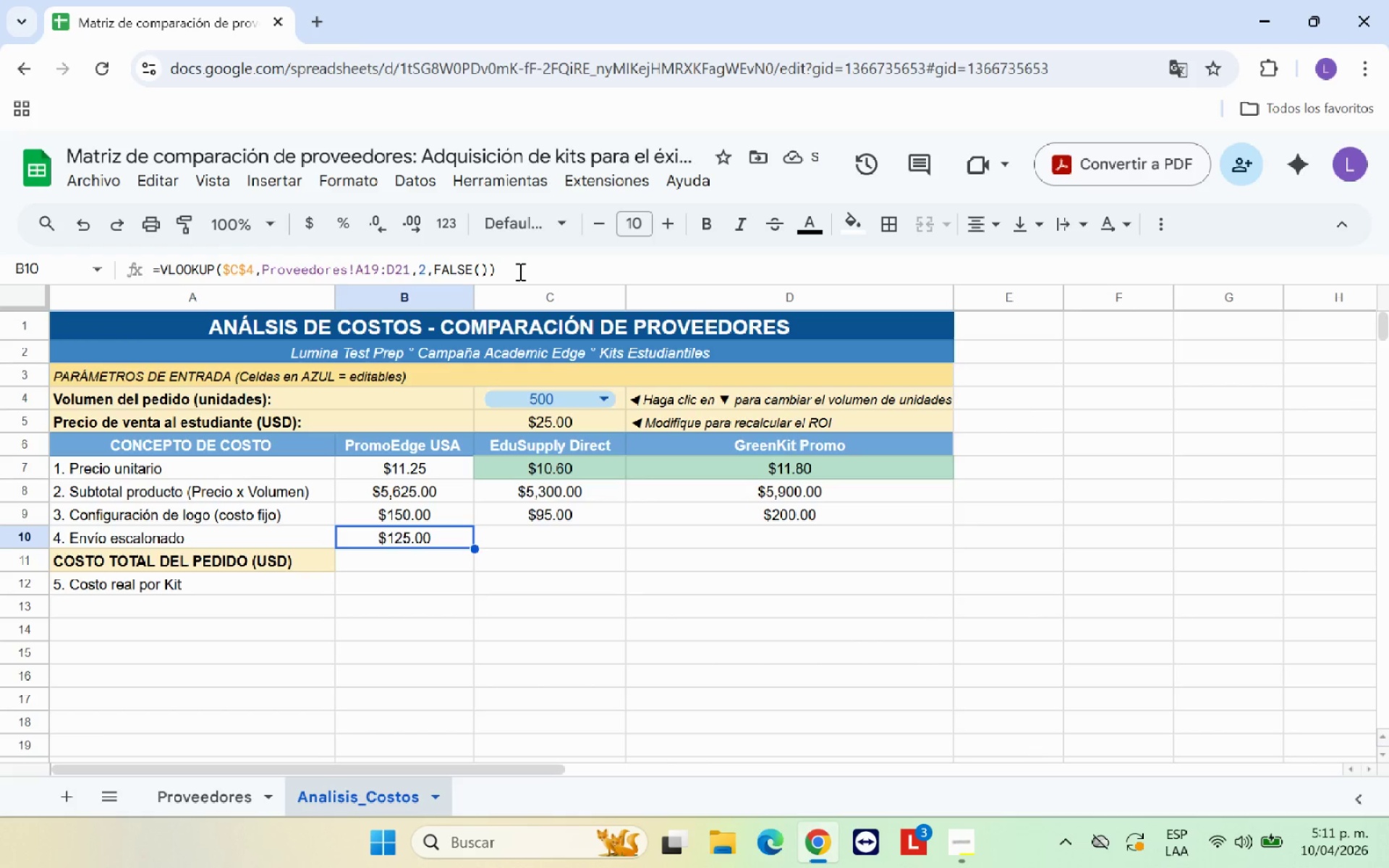 
left_click_drag(start_coordinate=[519, 271], to_coordinate=[145, 282])
 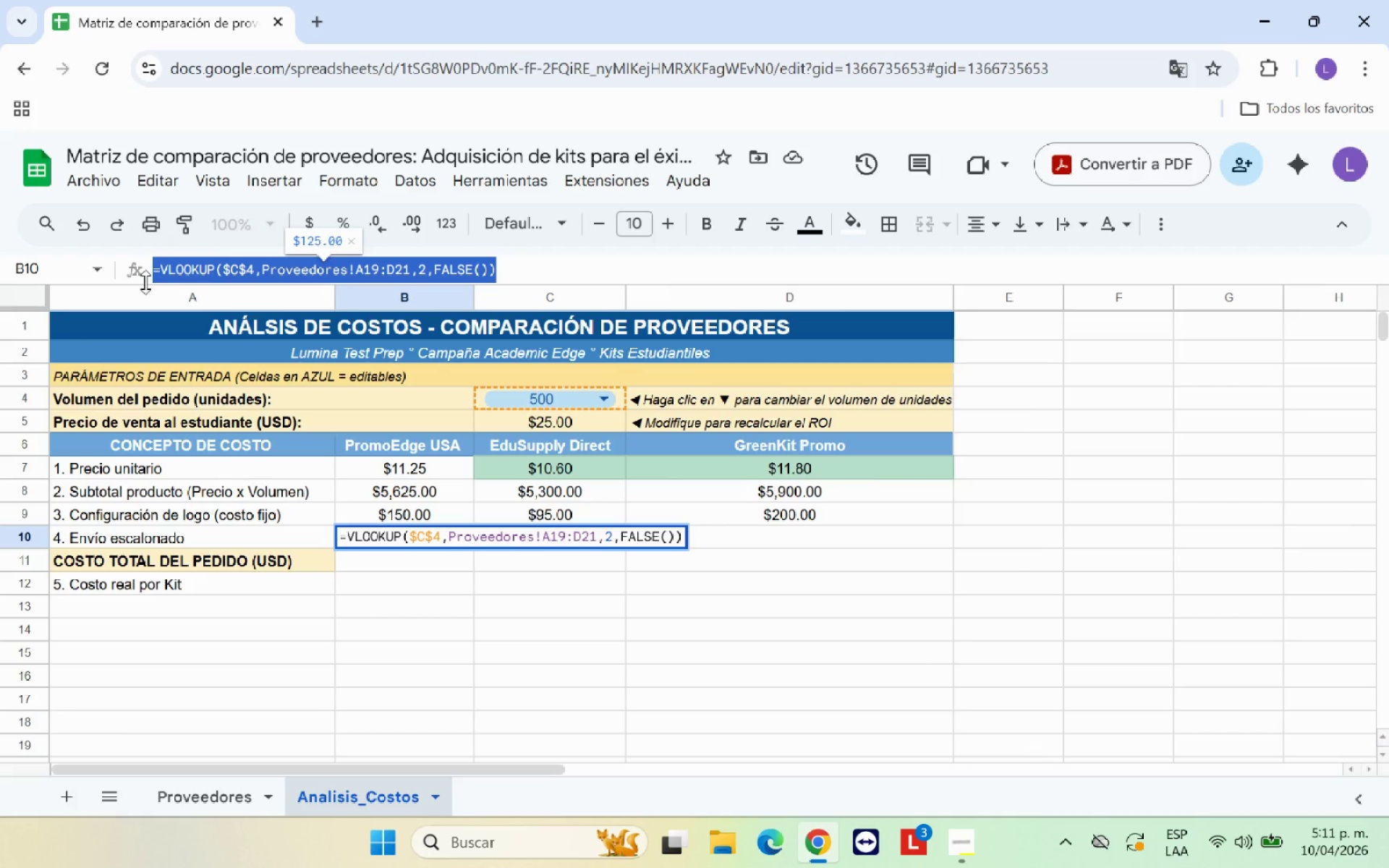 
key(Control+C)
 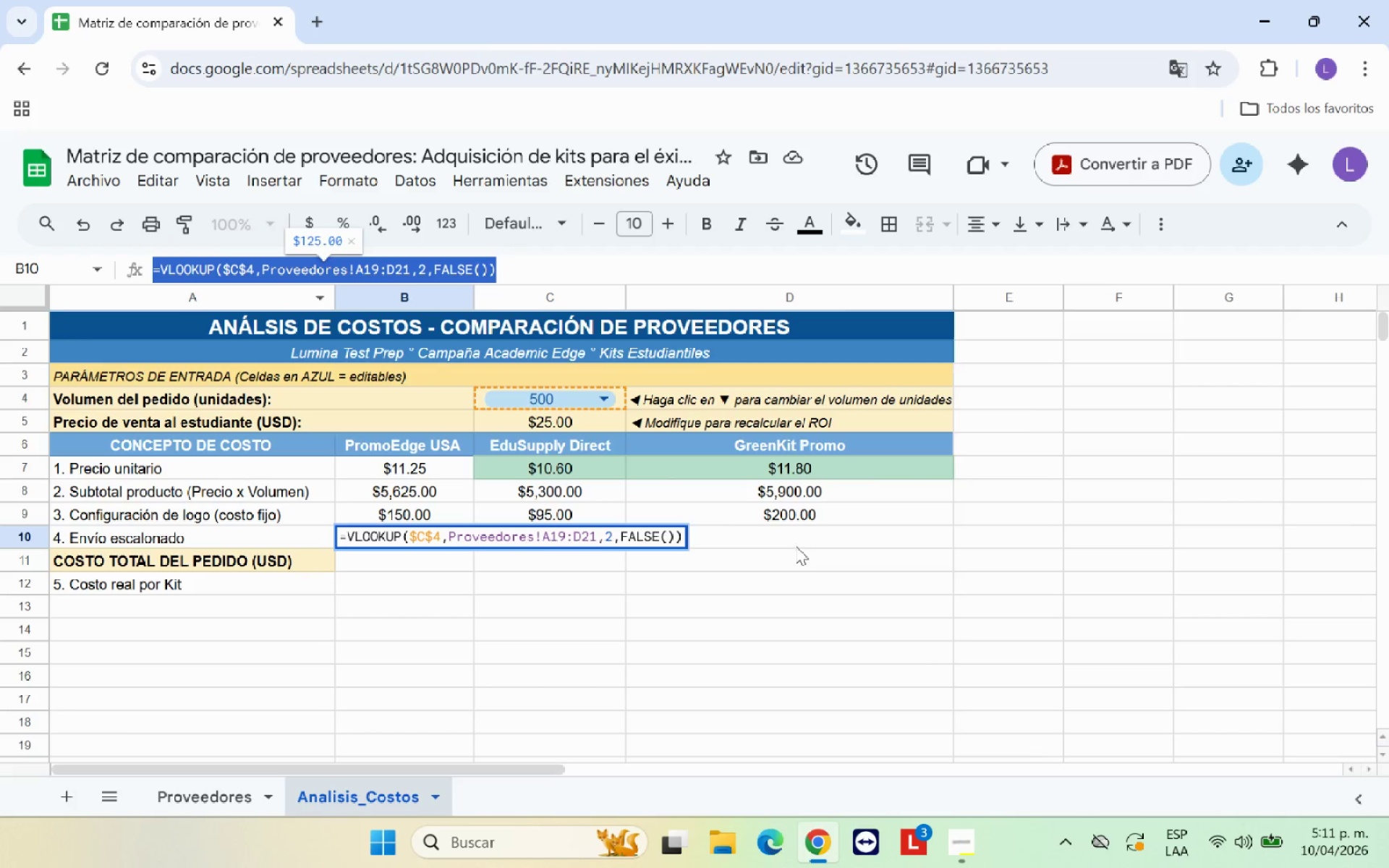 
key(Enter)
 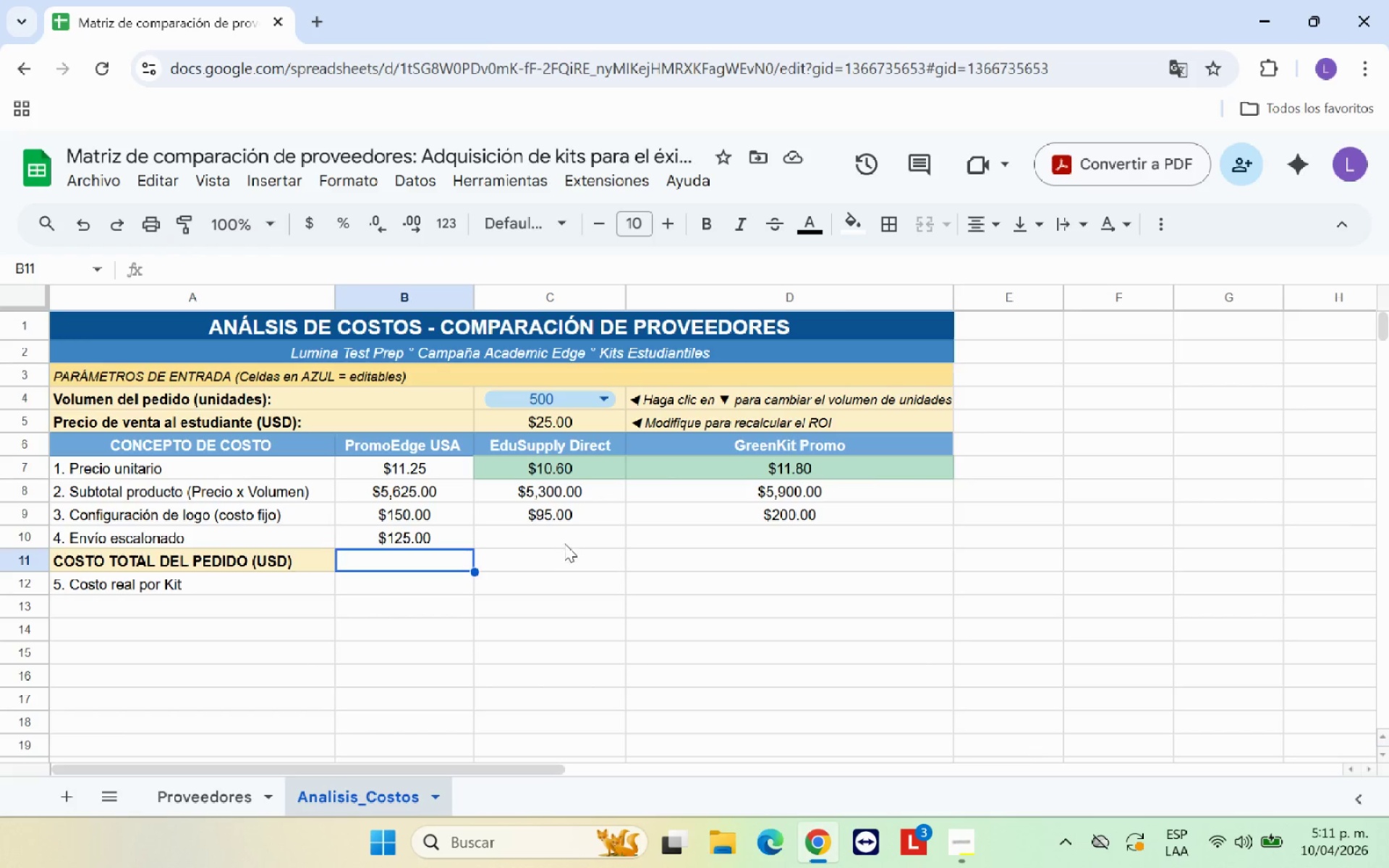 
left_click([564, 538])
 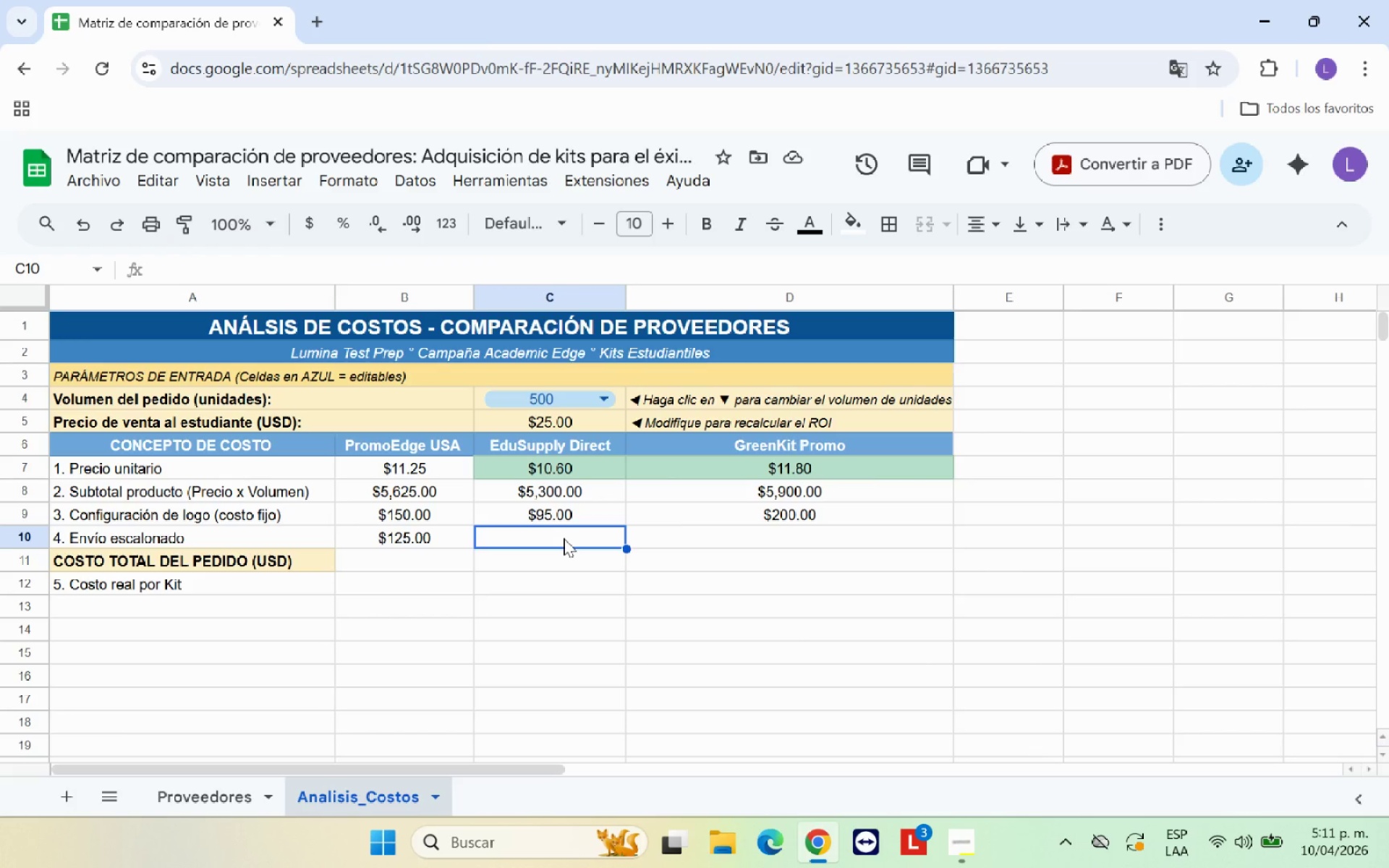 
hold_key(key=ControlLeft, duration=0.98)
 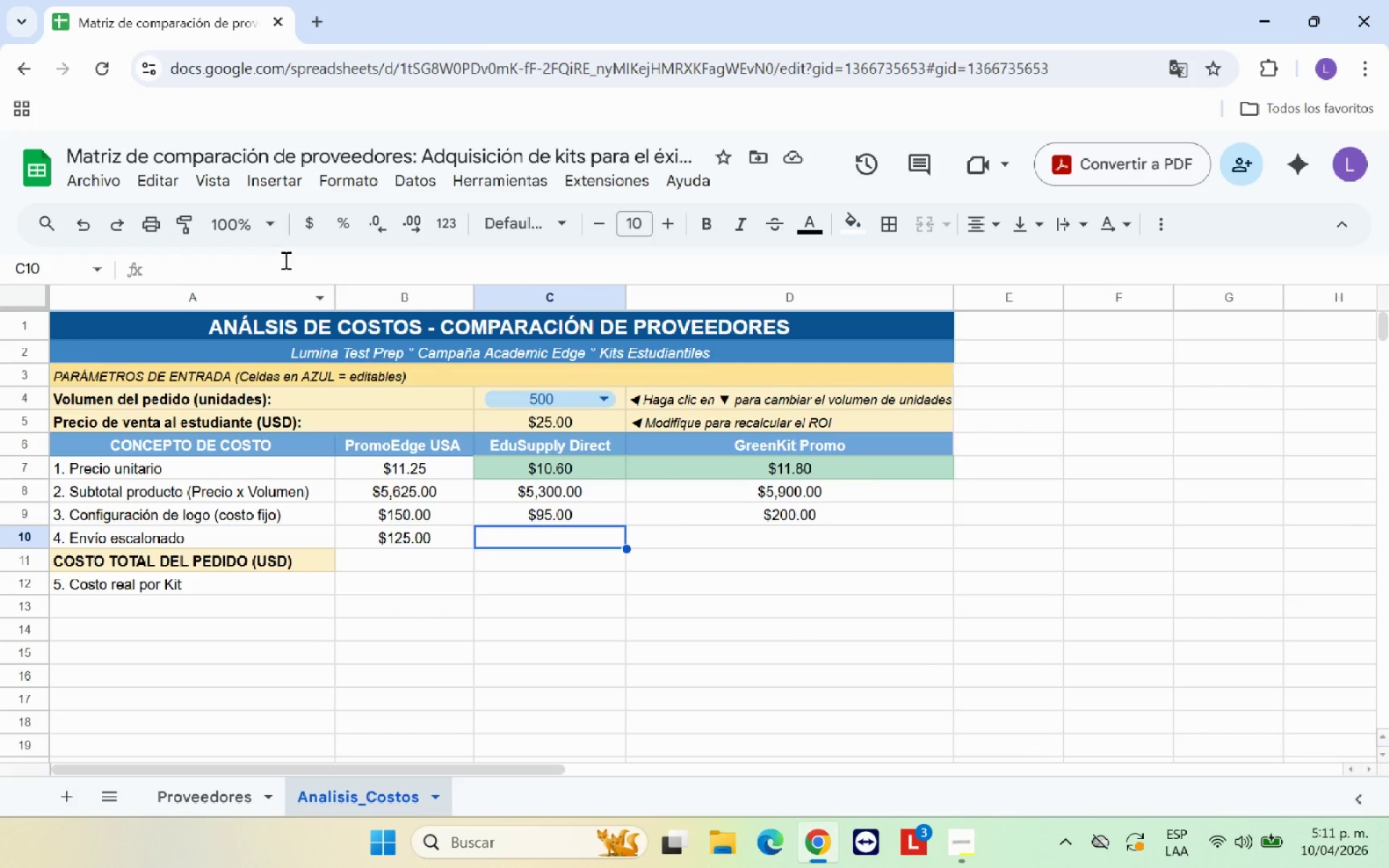 
left_click([284, 260])
 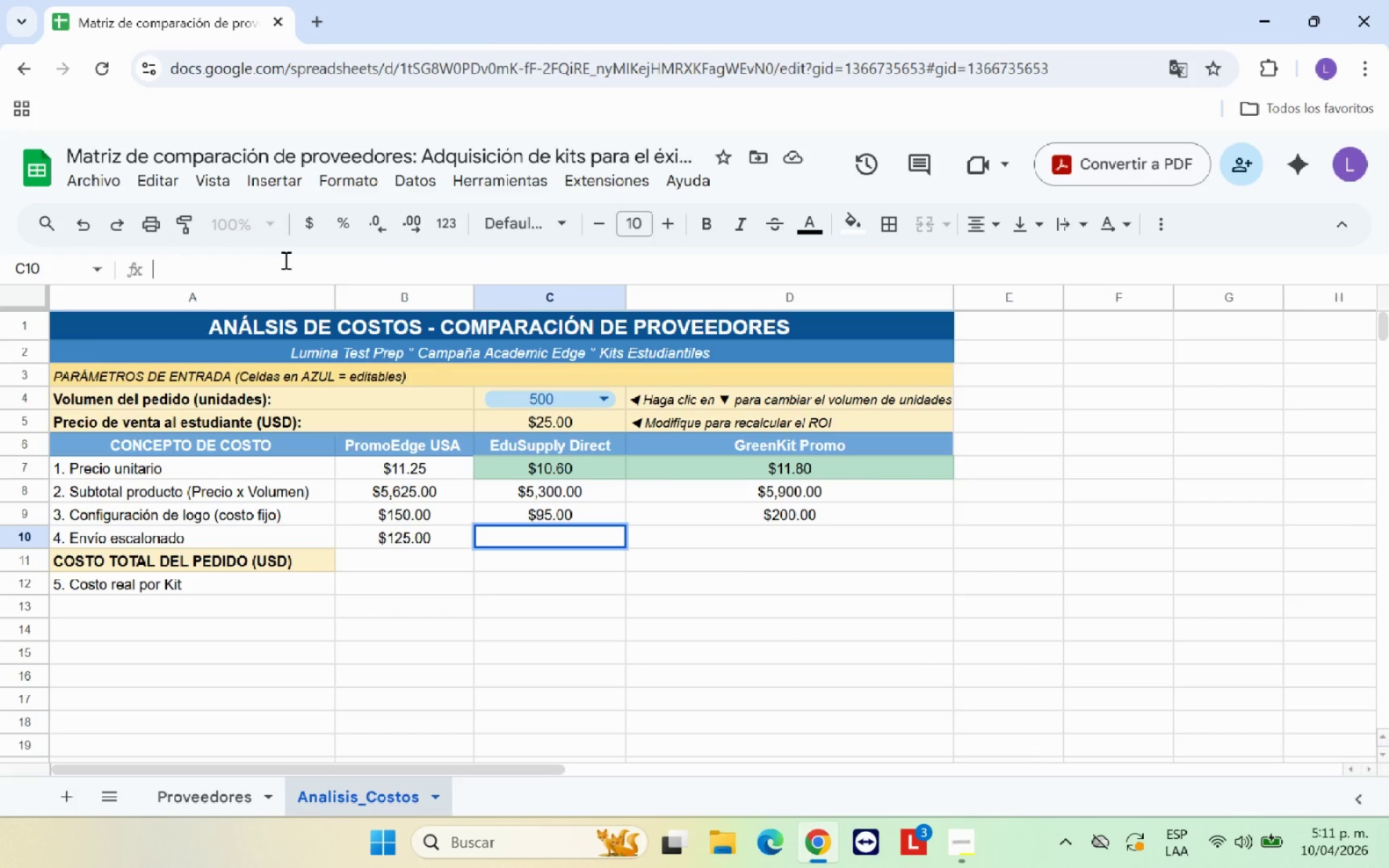 
key(Control+V)
 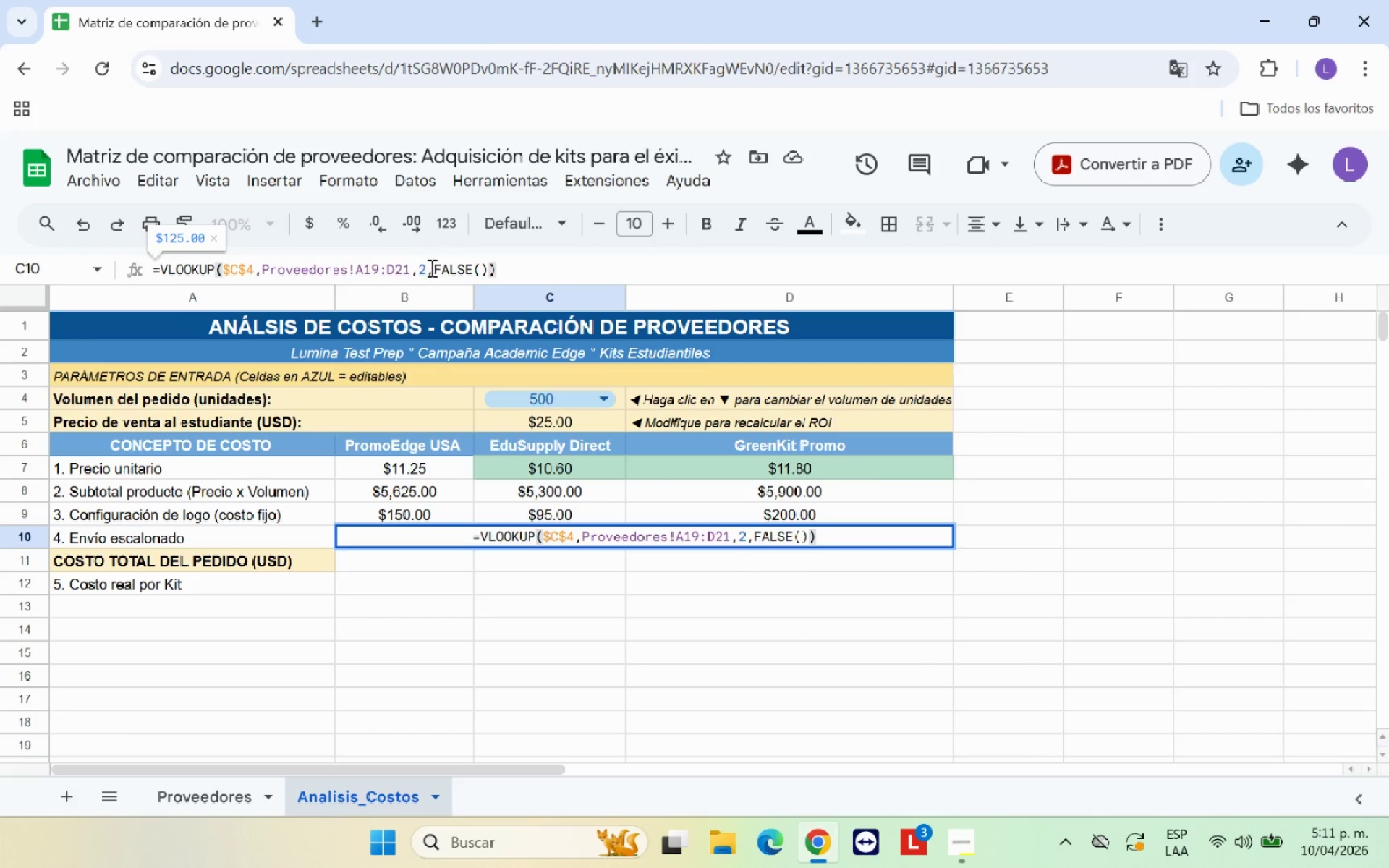 
left_click([425, 268])
 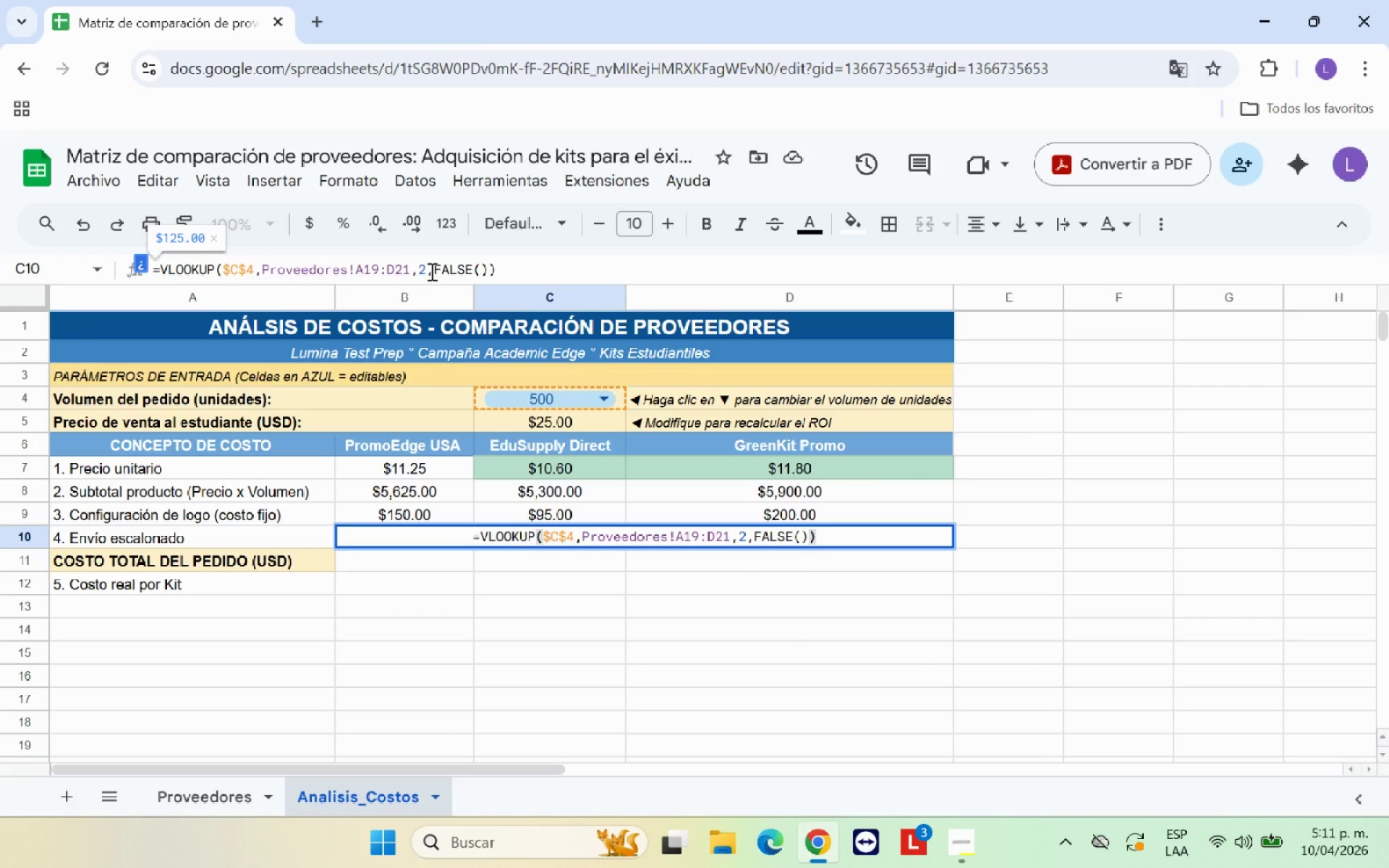 
key(Backspace)
 